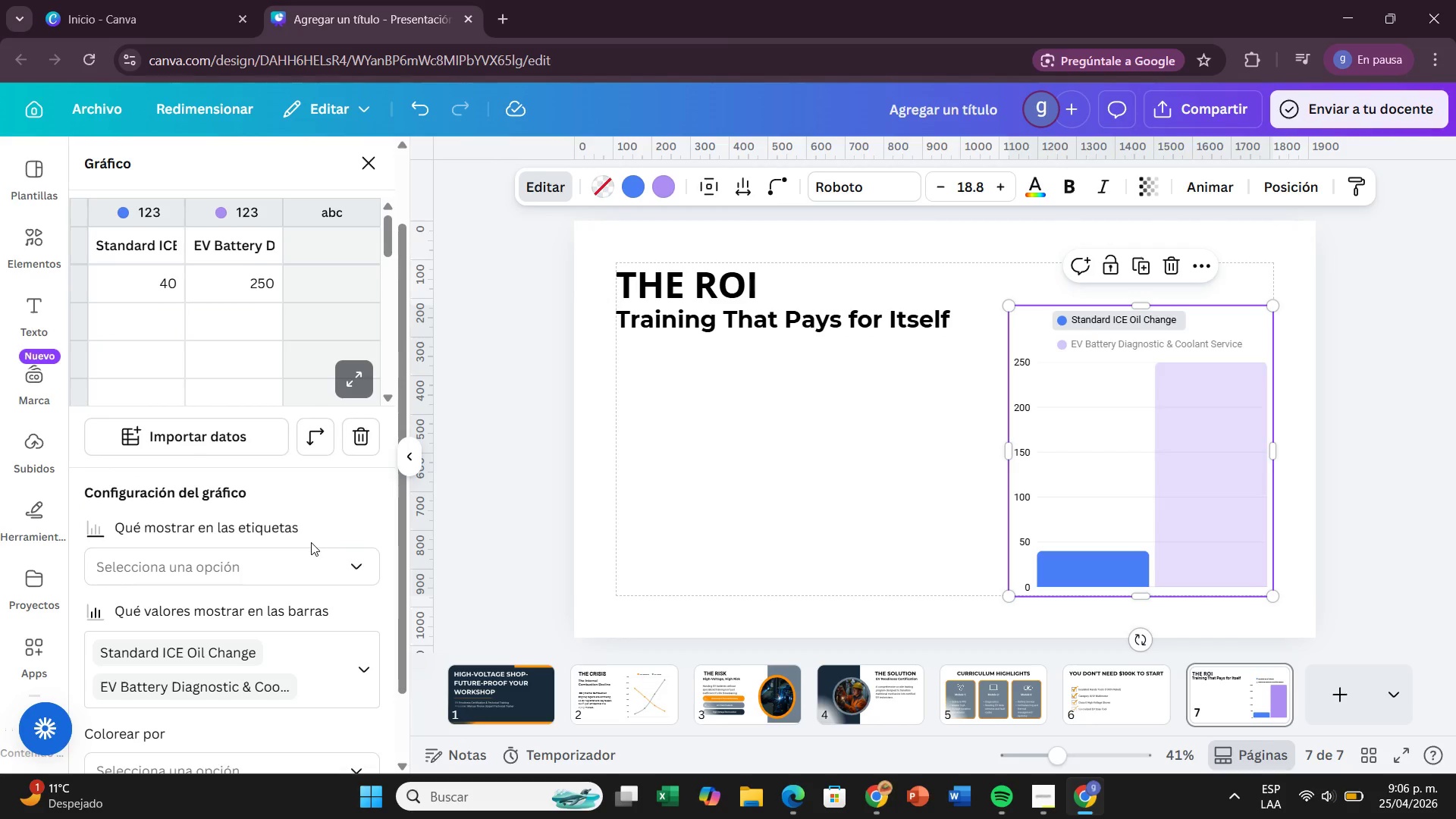 
scroll: coordinate [302, 723], scroll_direction: down, amount: 4.0
 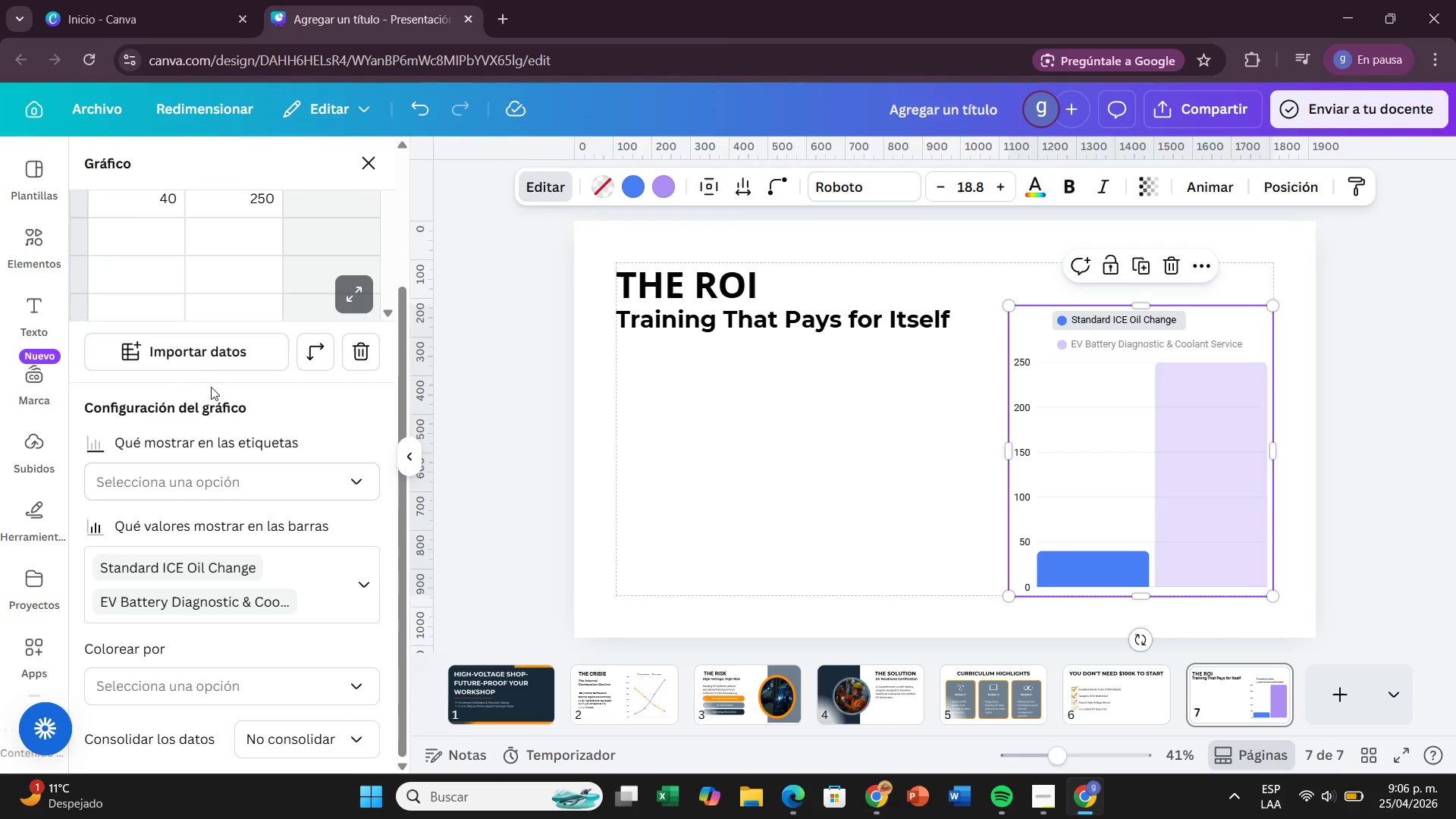 
scroll: coordinate [163, 336], scroll_direction: up, amount: 3.0
 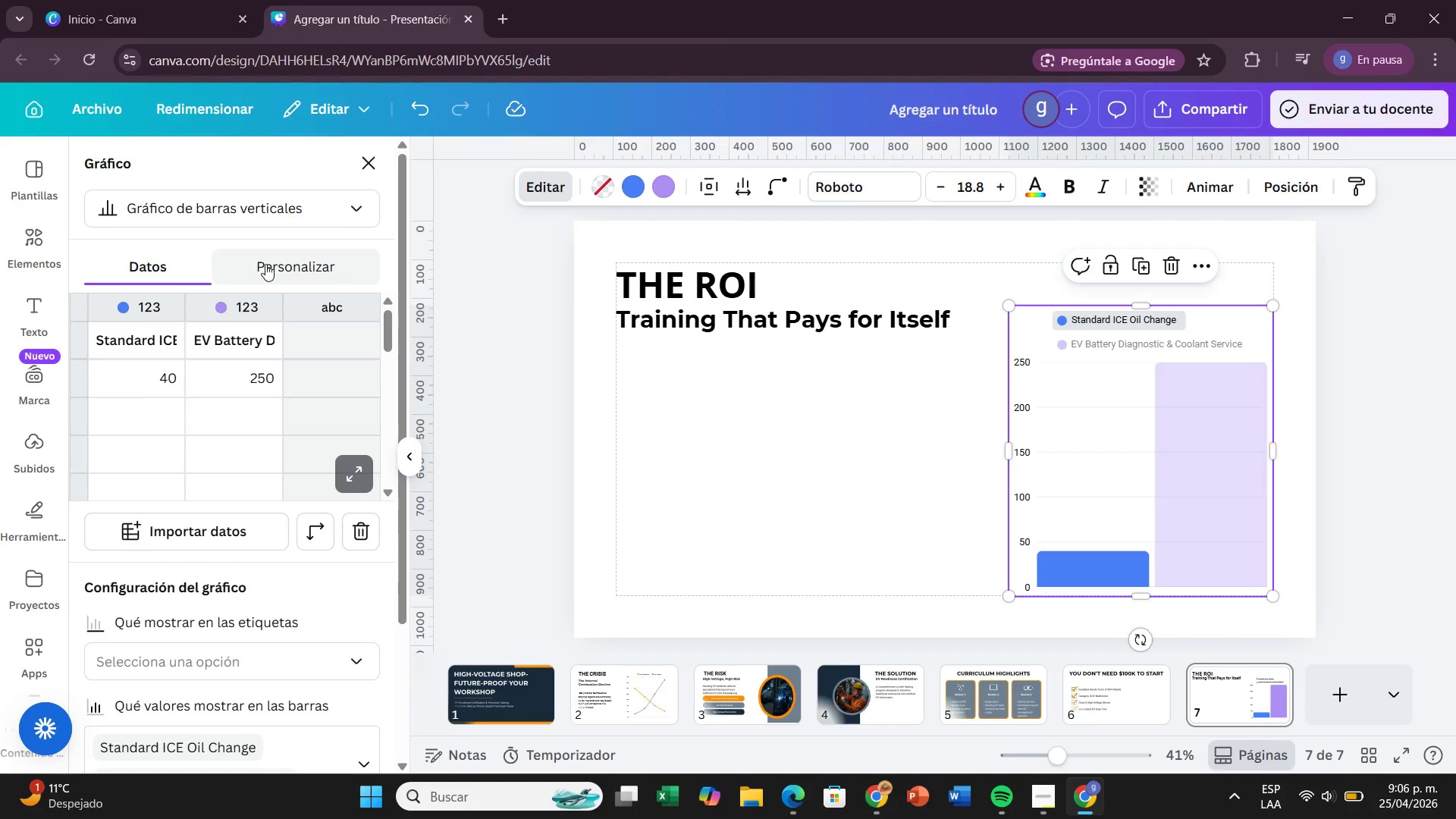 
left_click([265, 264])
 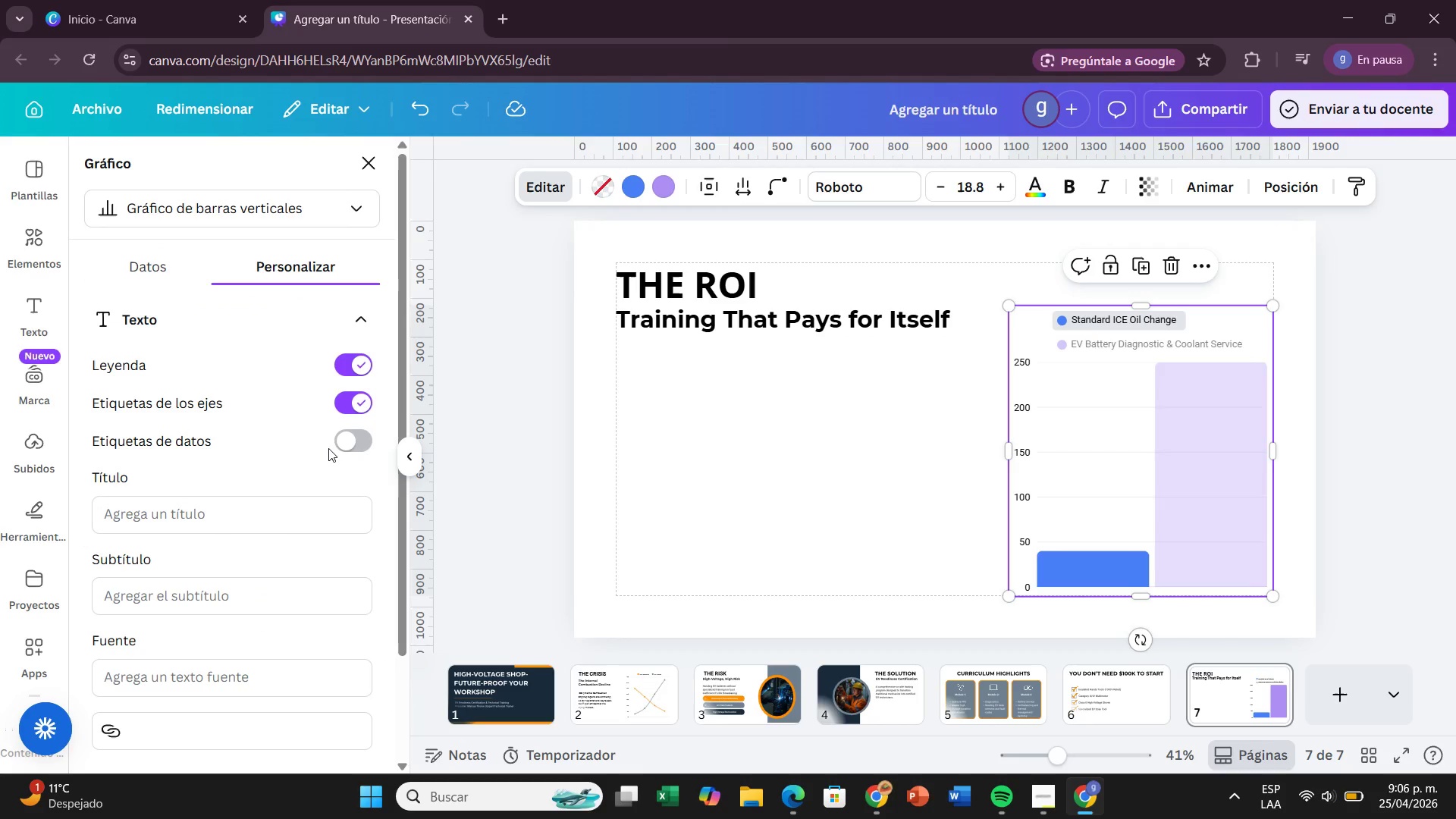 
left_click([328, 448])
 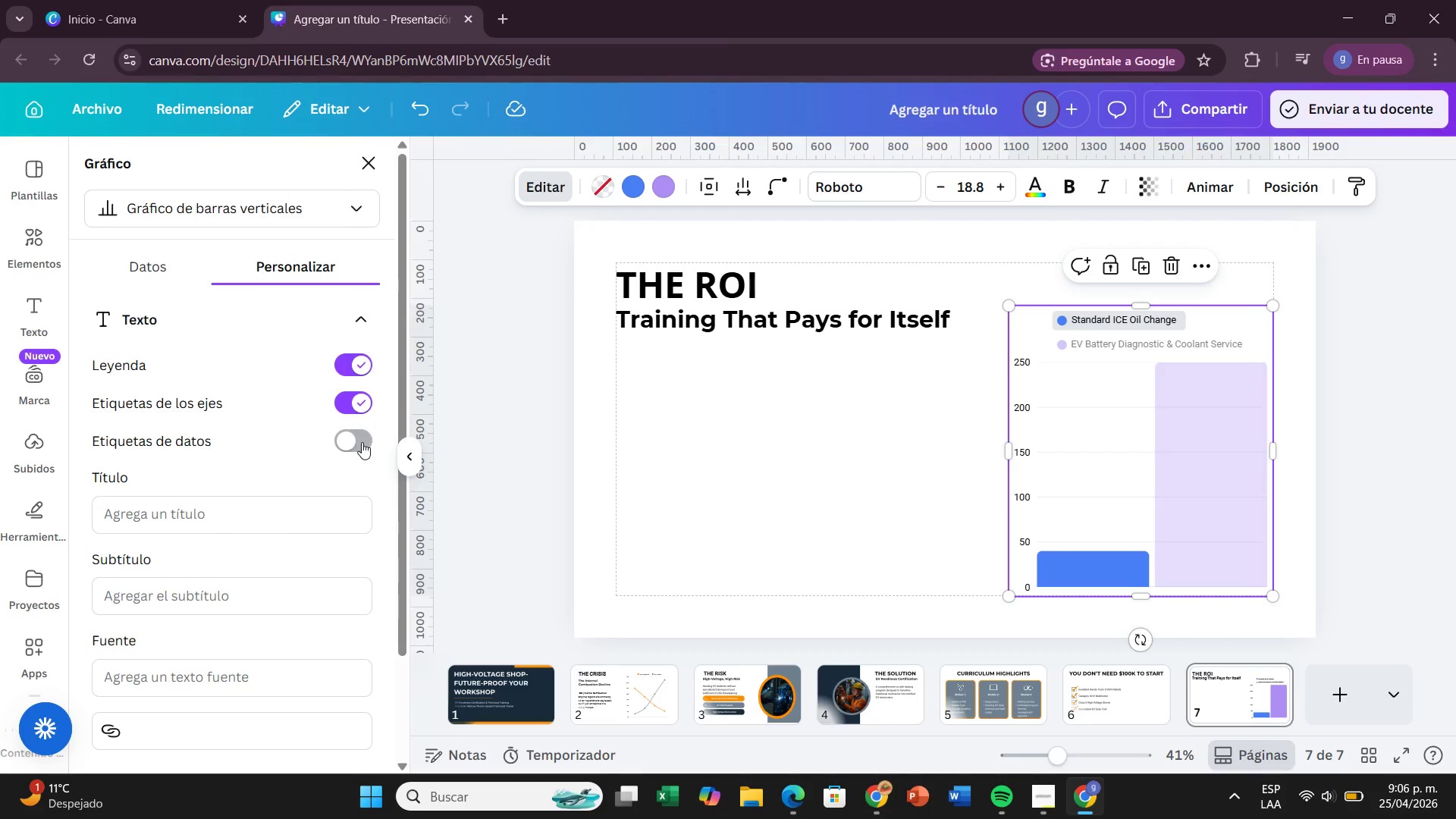 
left_click([362, 442])
 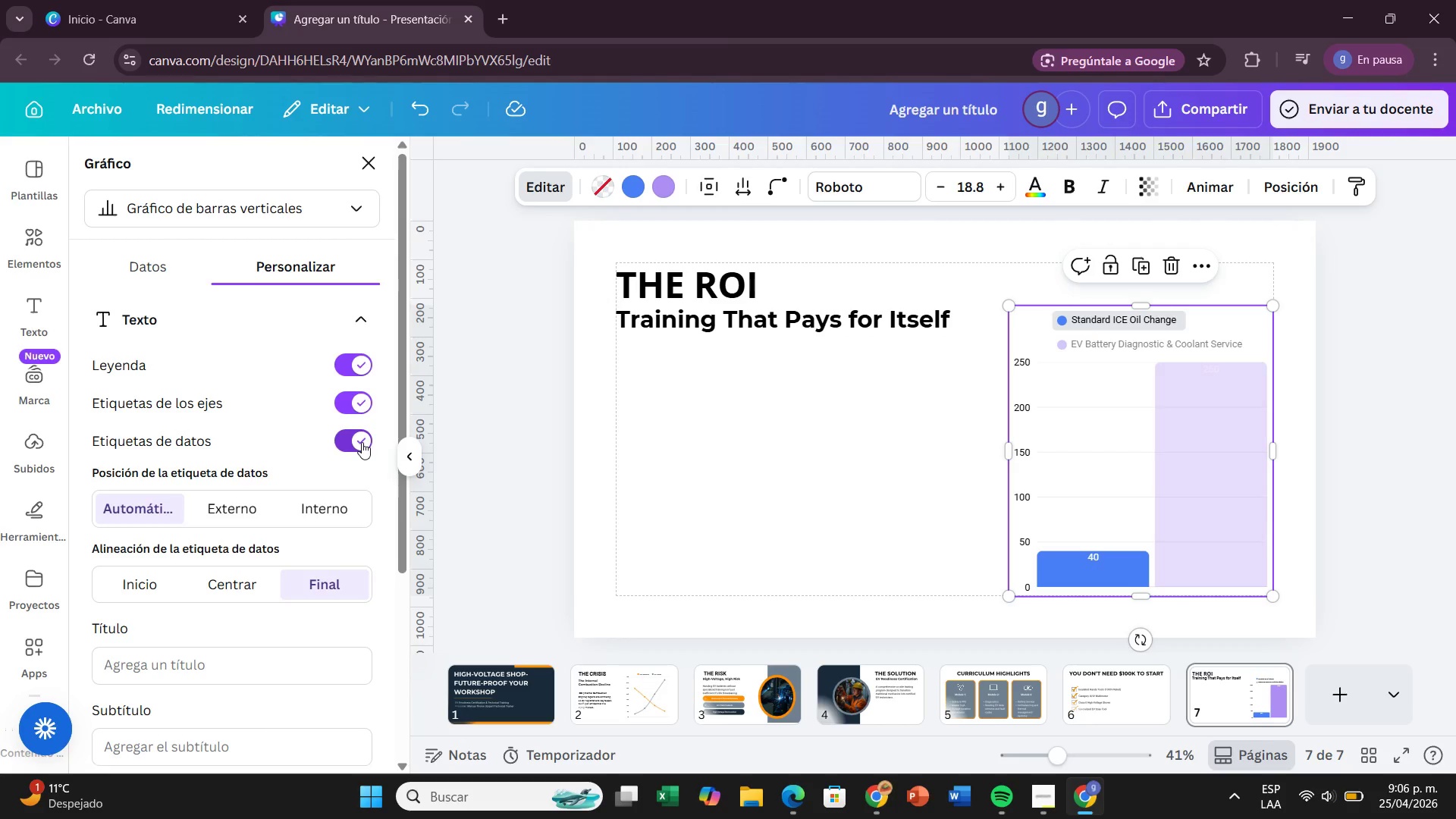 
left_click([362, 442])
 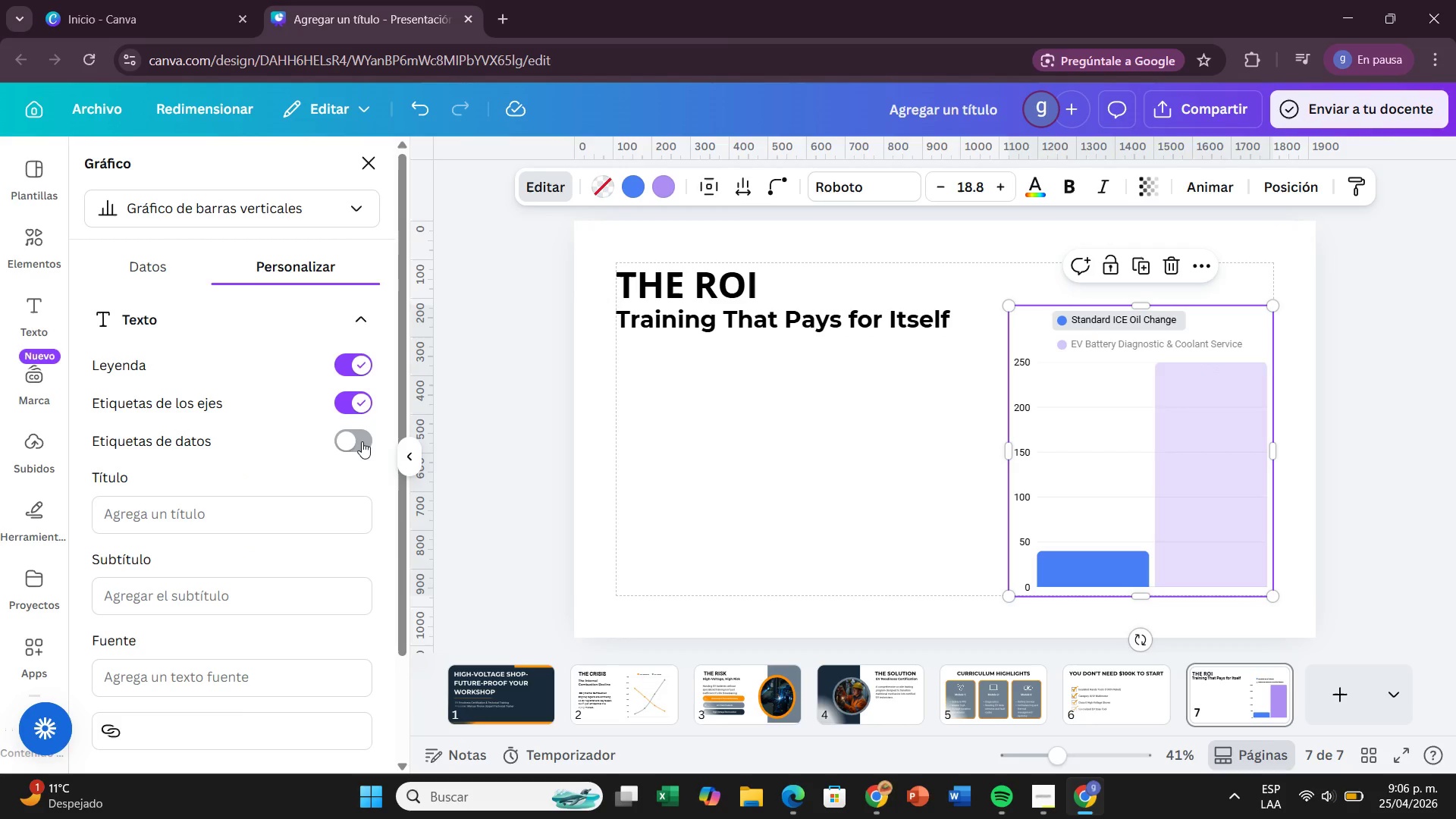 
left_click([362, 441])
 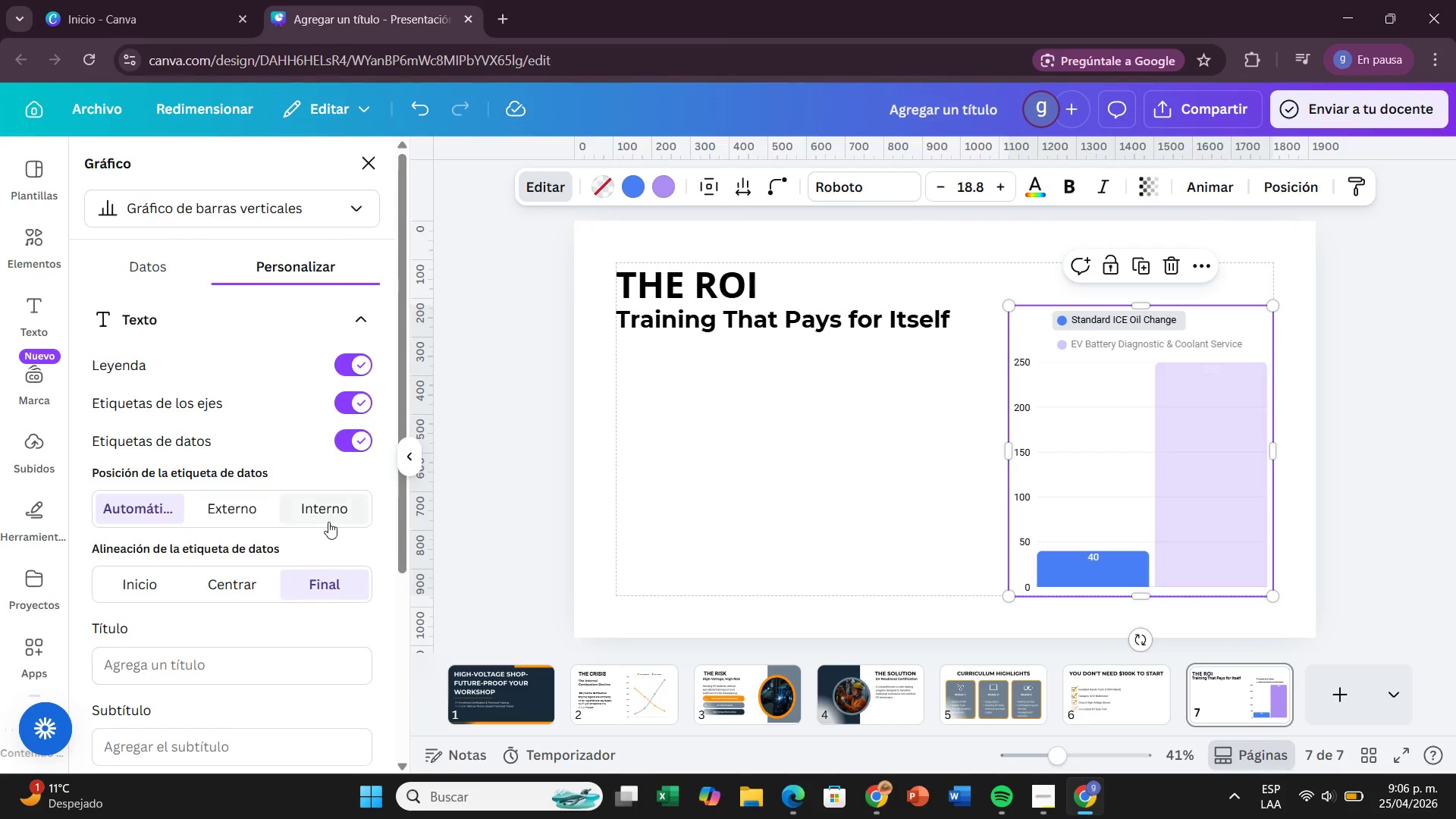 
scroll: coordinate [309, 537], scroll_direction: down, amount: 2.0
 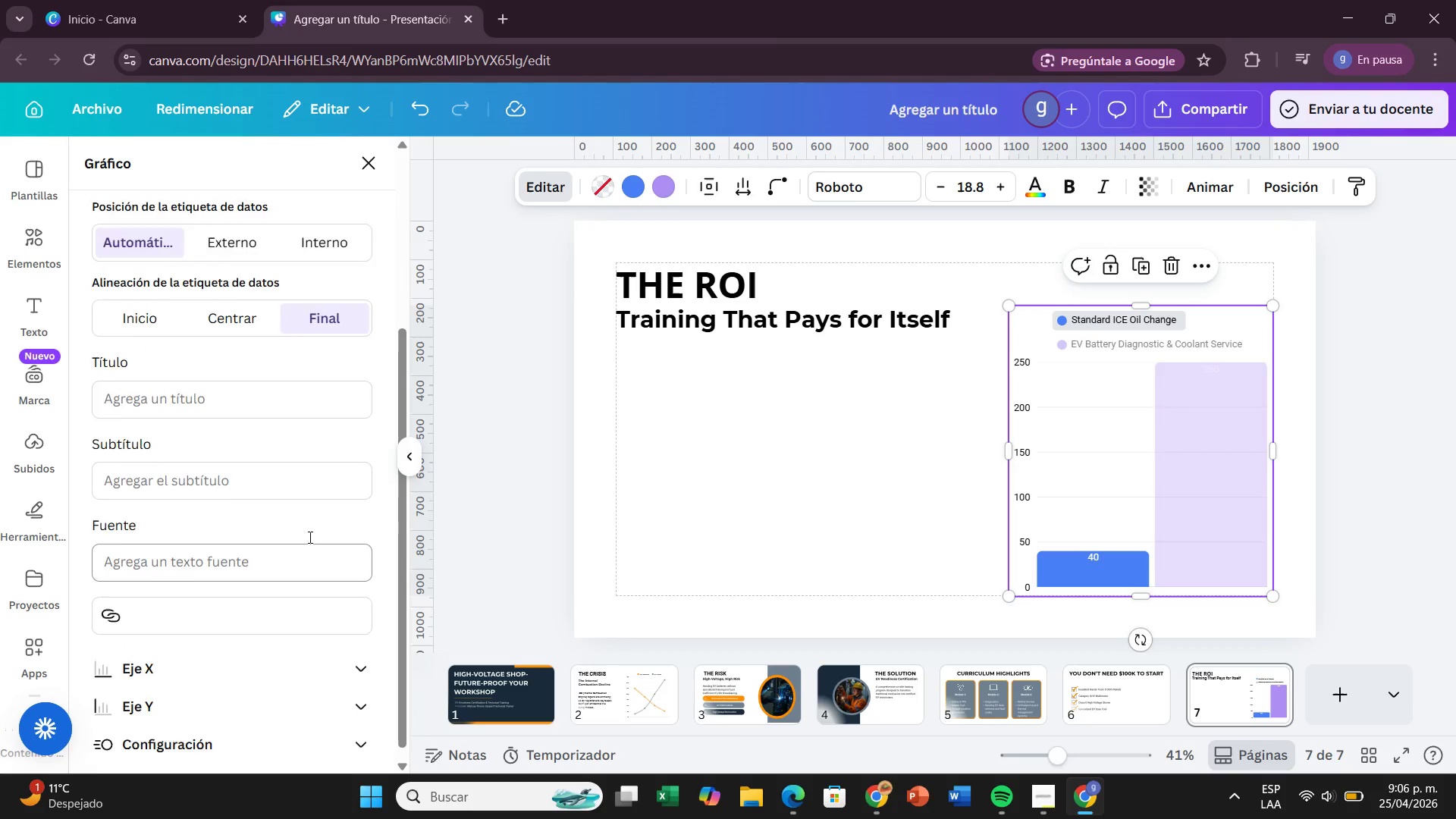 
scroll: coordinate [309, 537], scroll_direction: up, amount: 3.0
 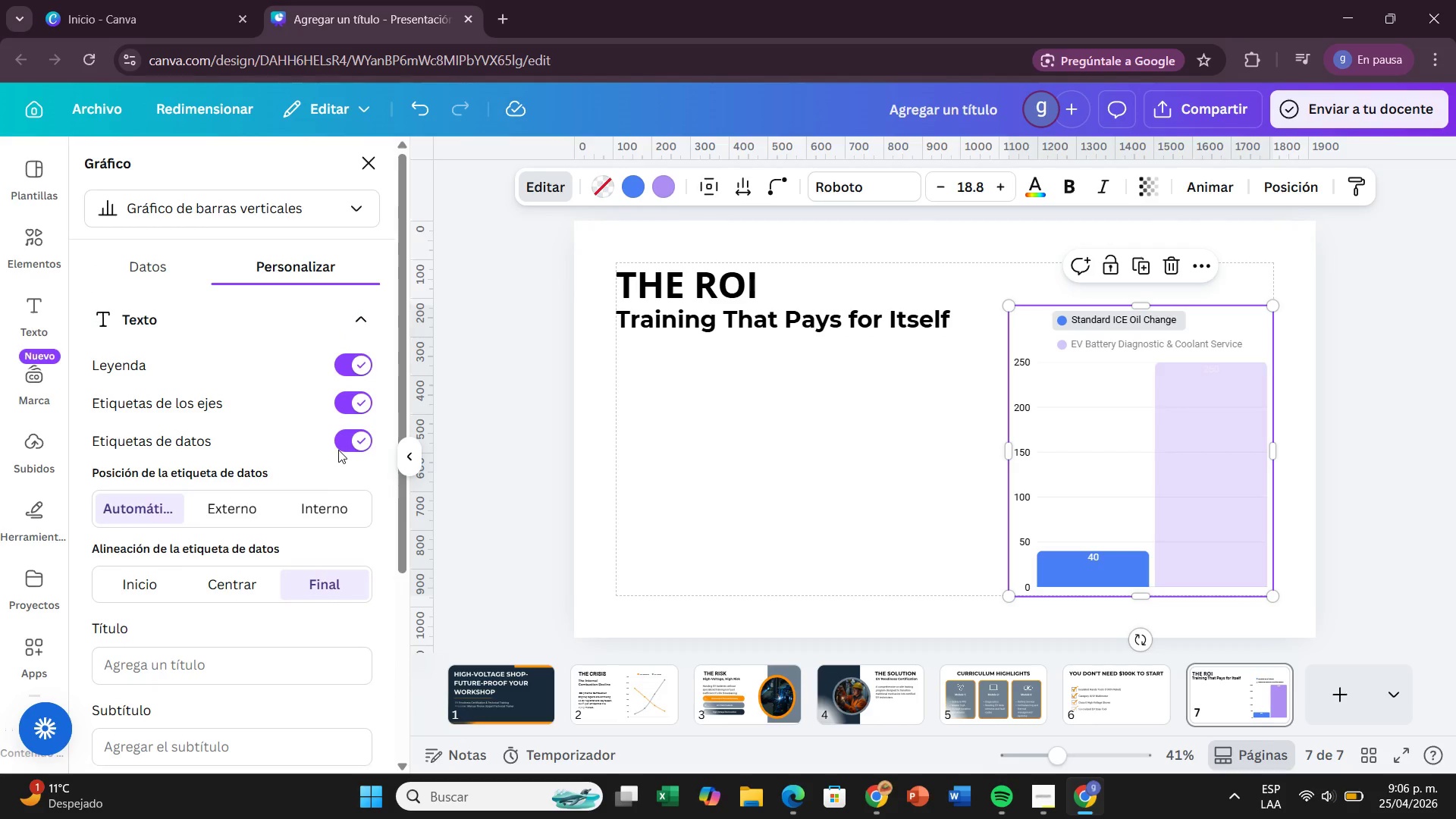 
left_click([338, 450])
 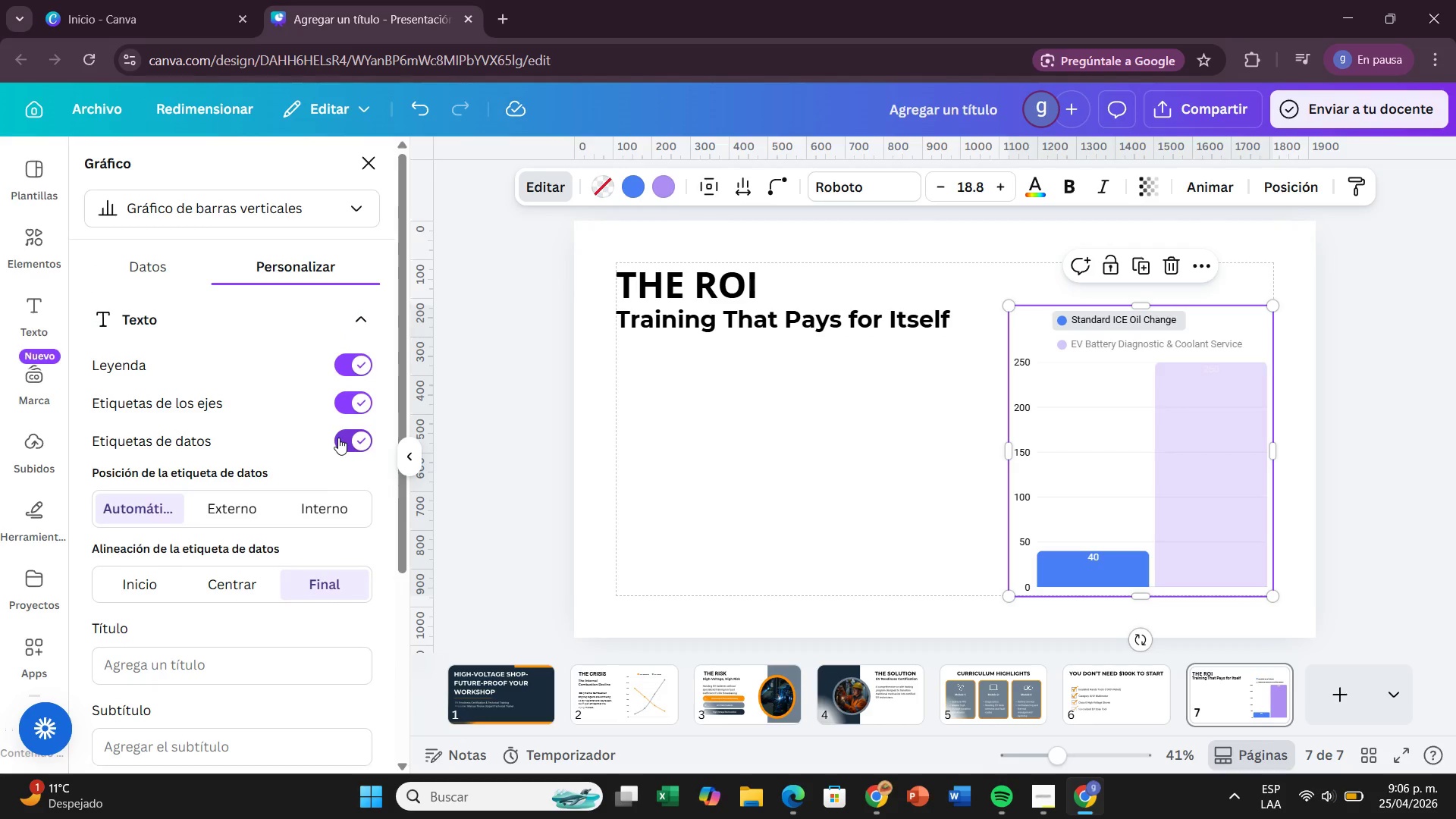 
left_click([338, 438])
 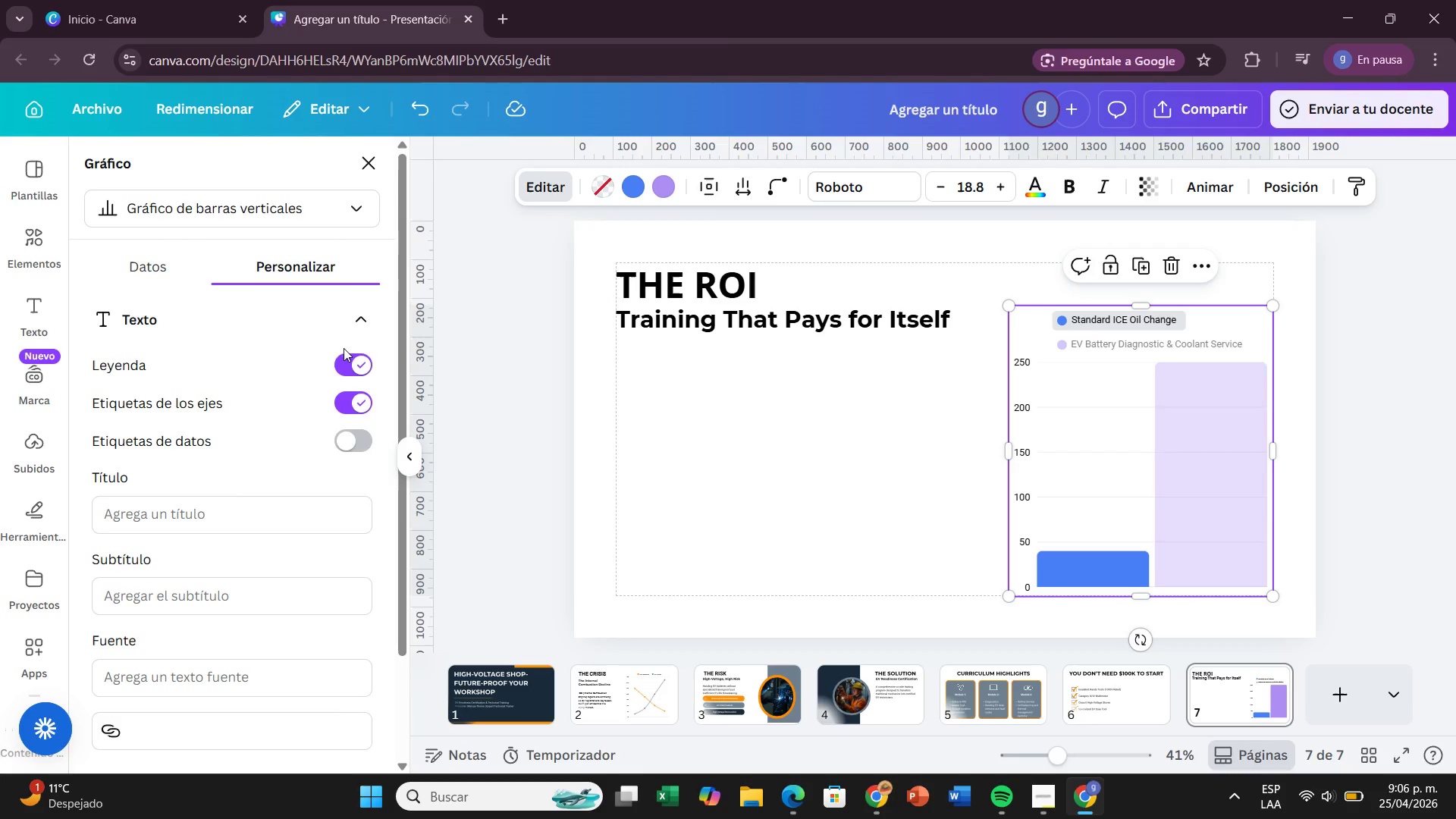 
left_click([340, 360])
 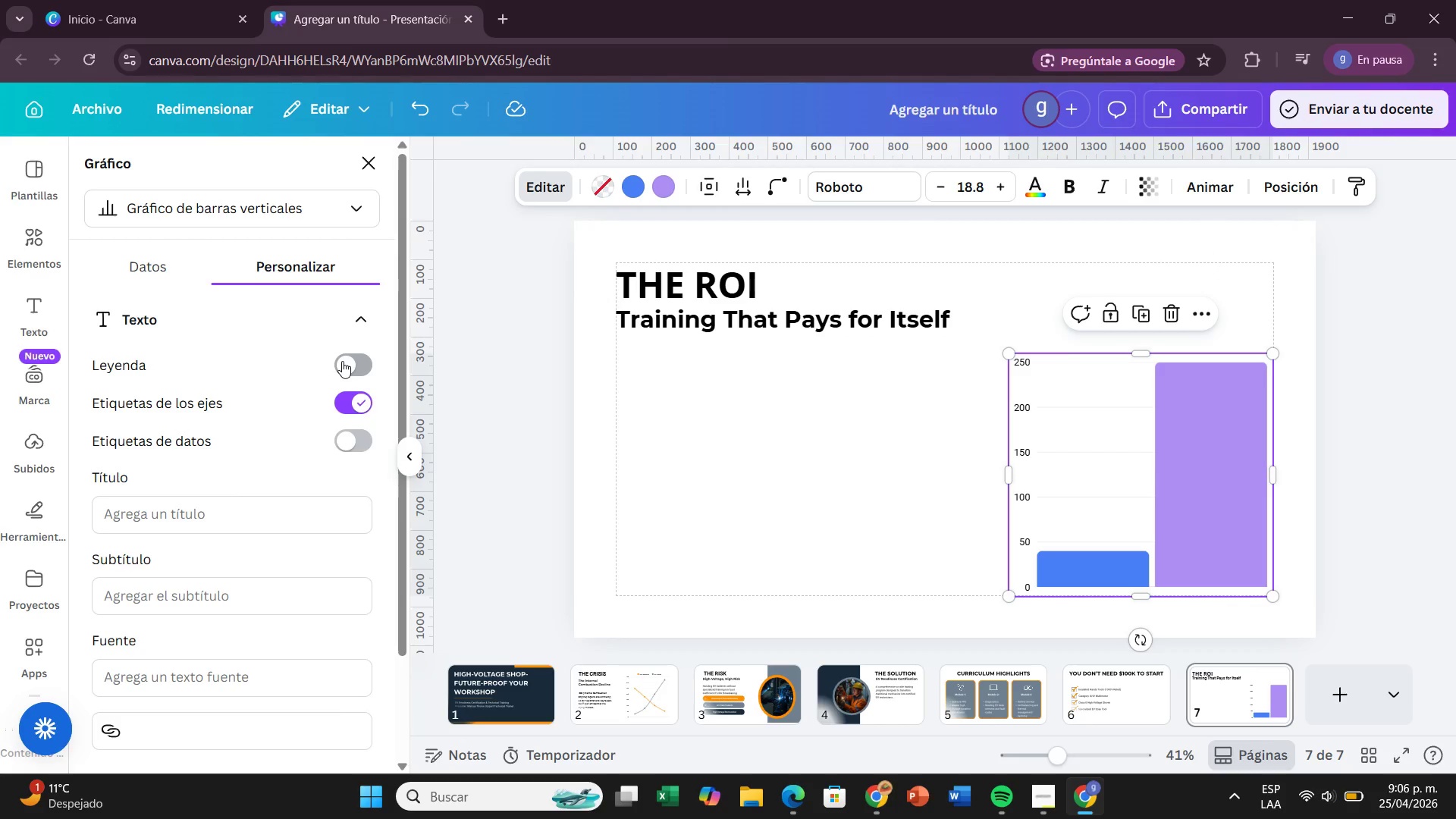 
left_click([342, 361])
 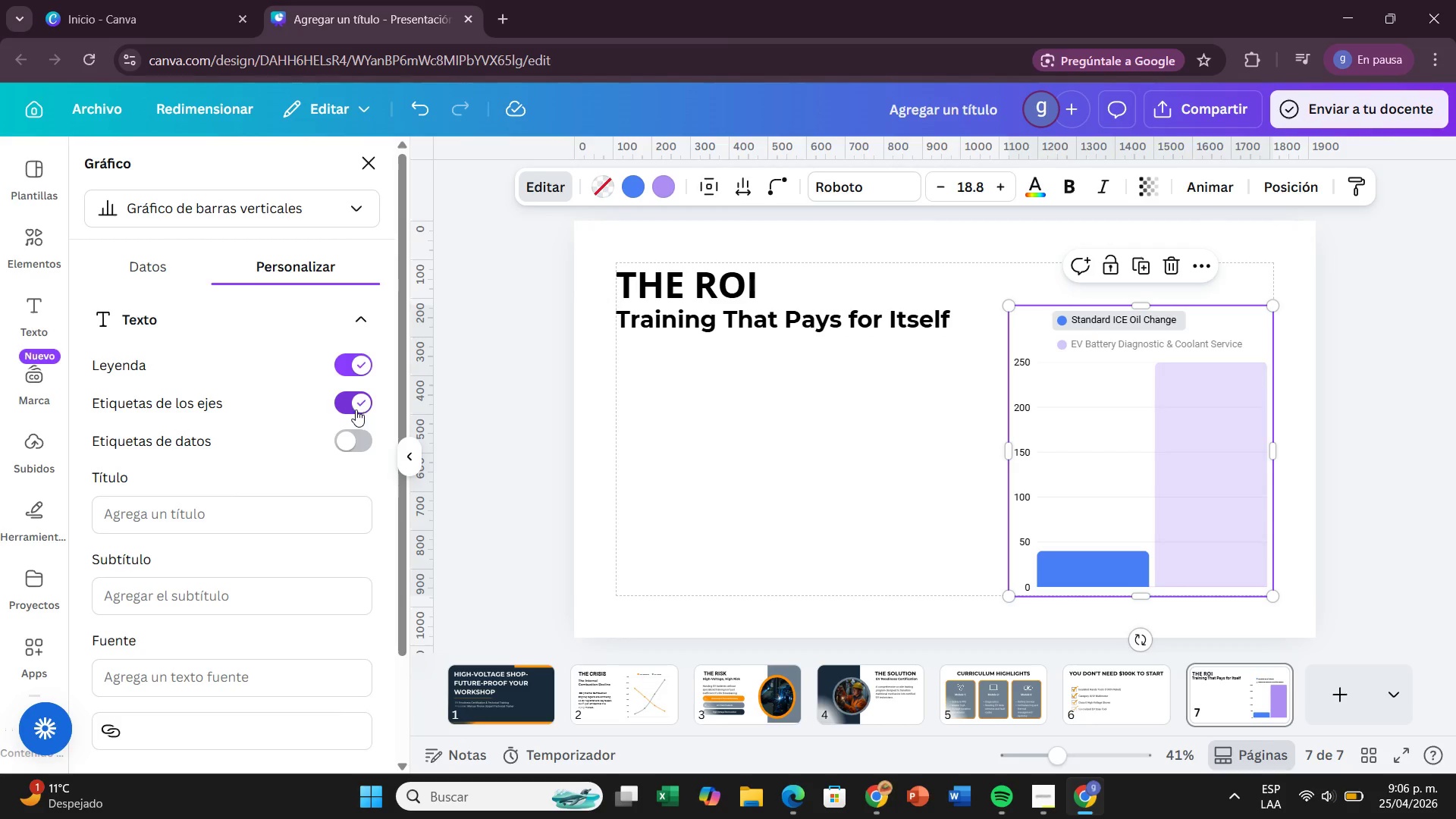 
left_click([353, 400])
 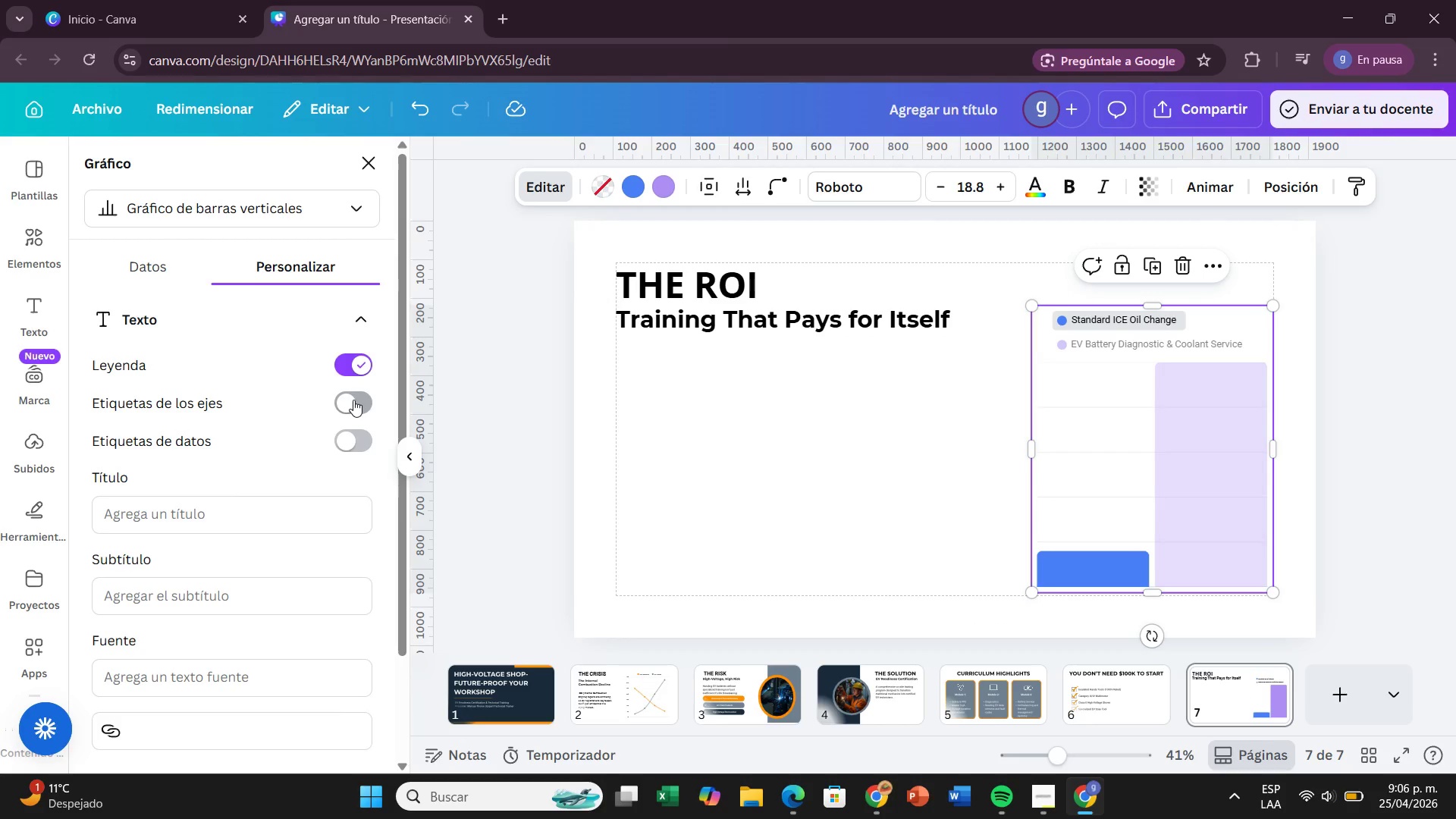 
left_click([353, 400])
 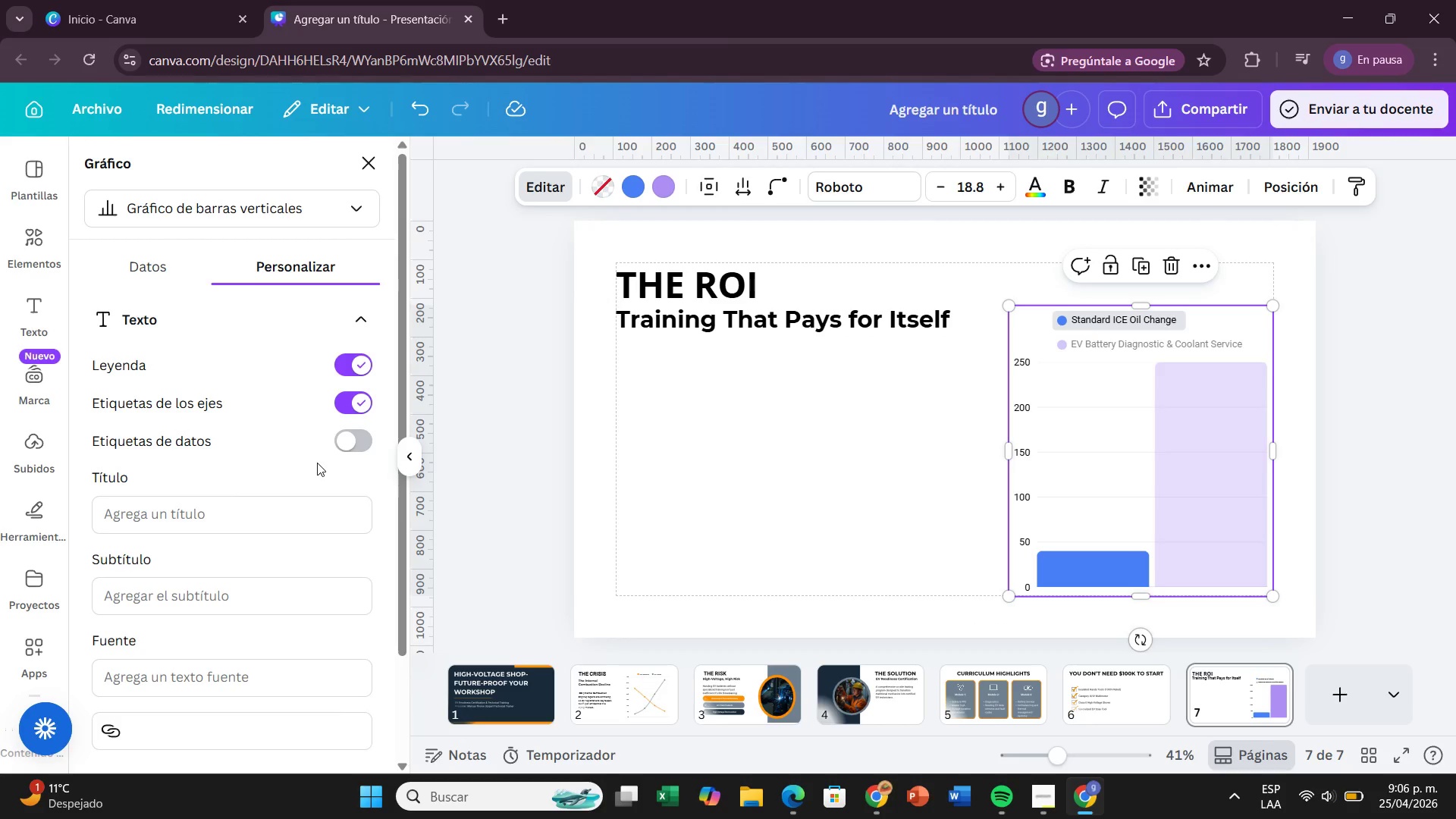 
scroll: coordinate [318, 479], scroll_direction: down, amount: 5.0
 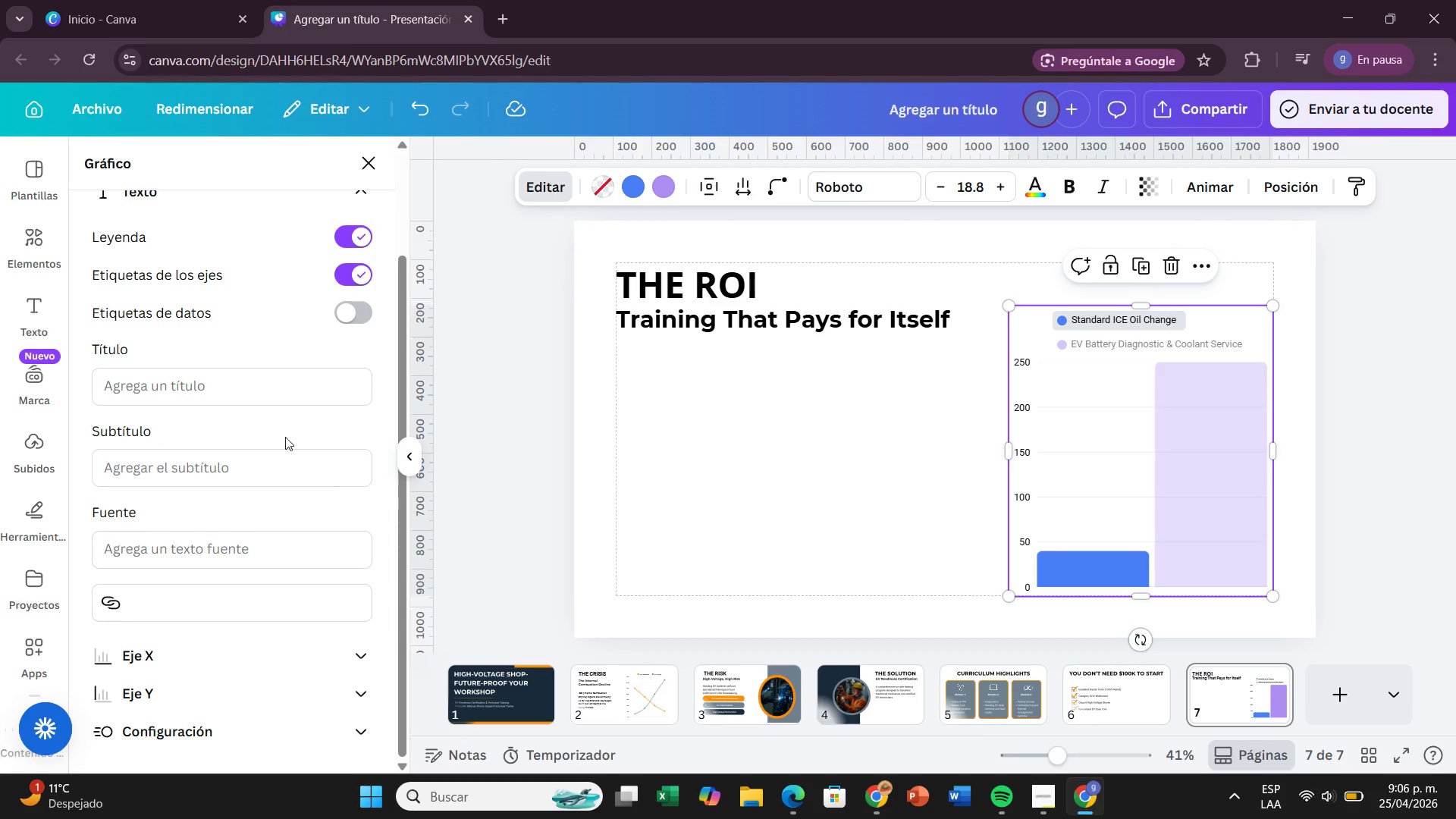 
left_click([687, 399])
 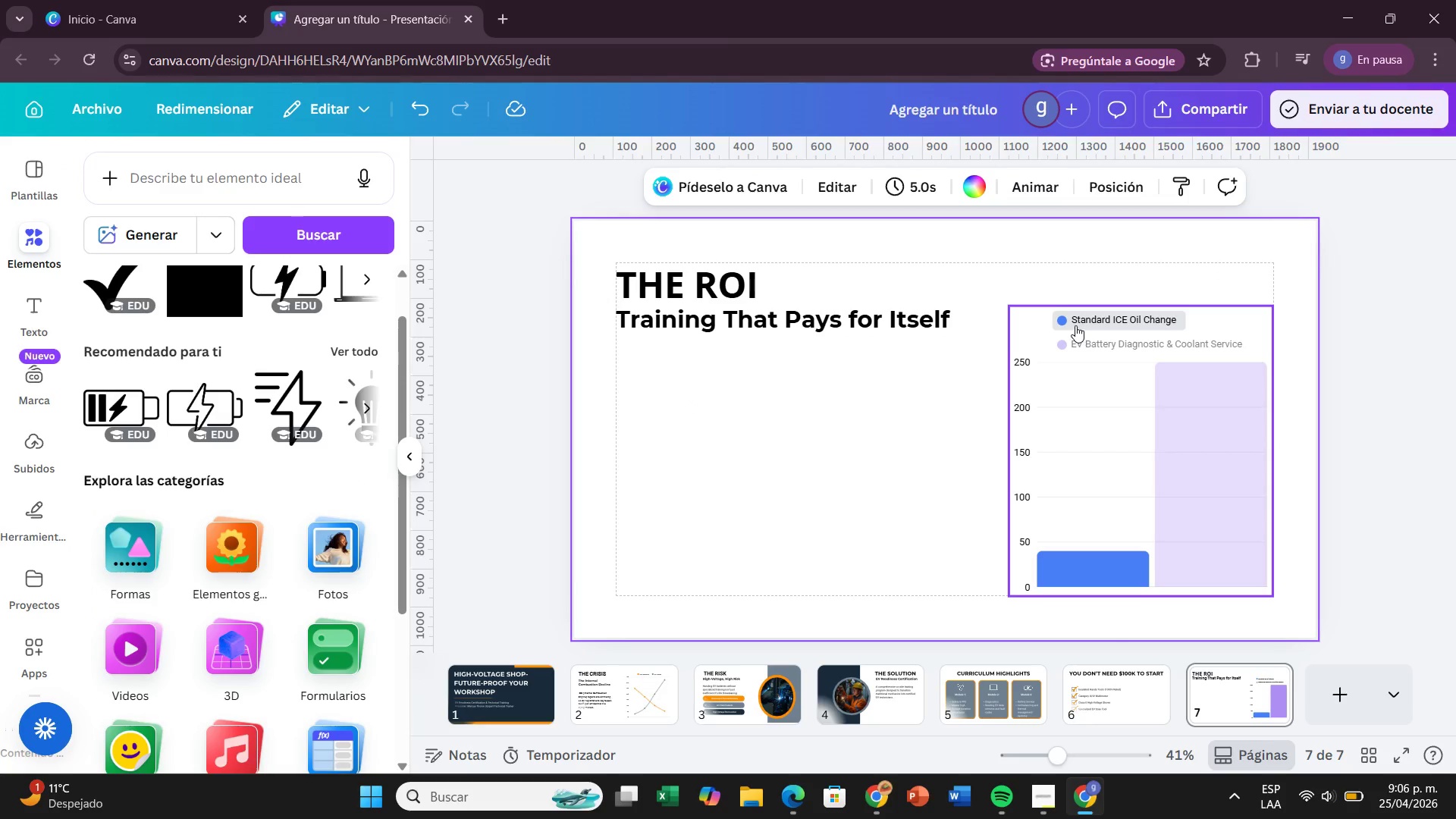 
left_click([1074, 325])
 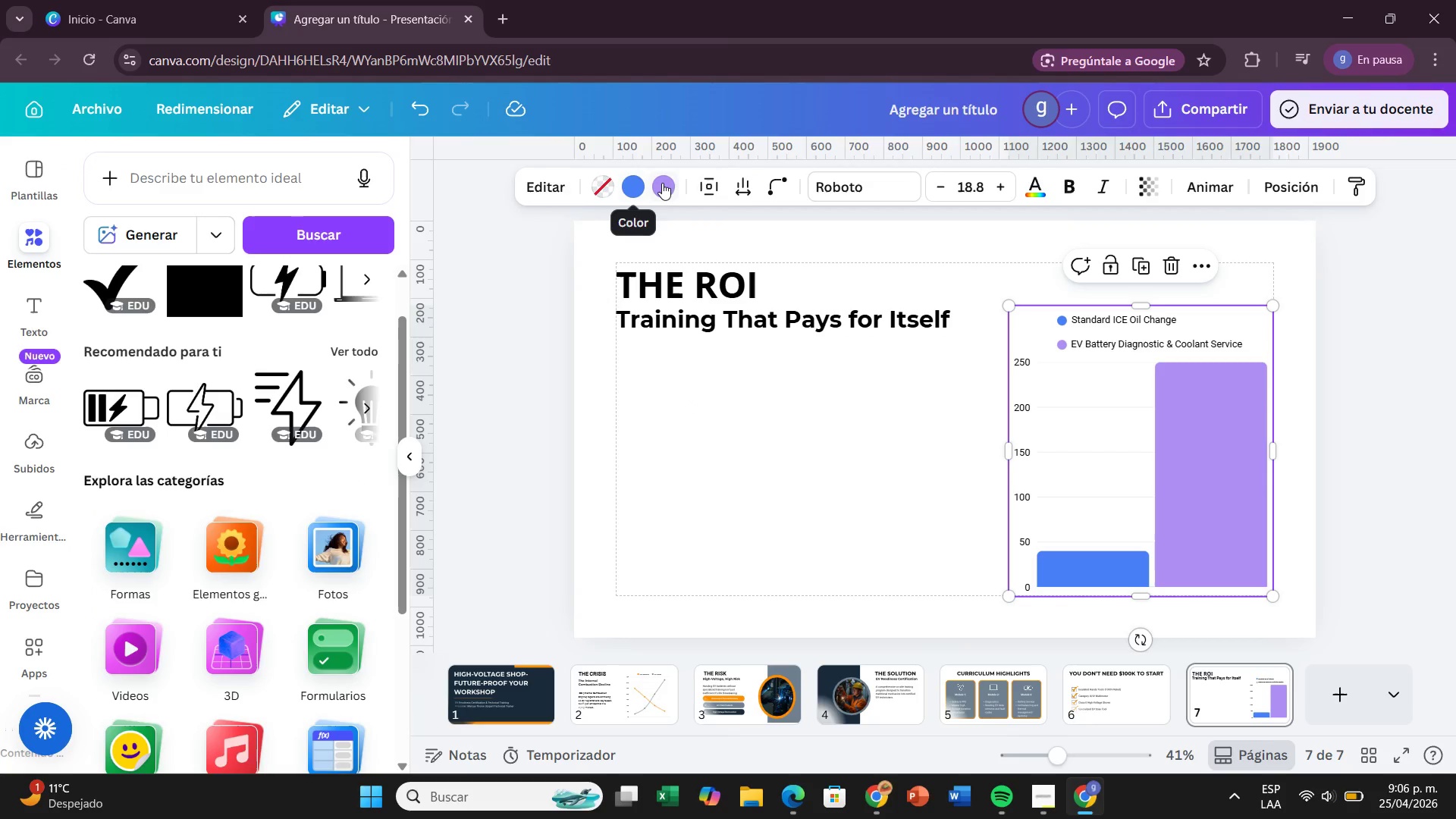 
left_click([664, 184])
 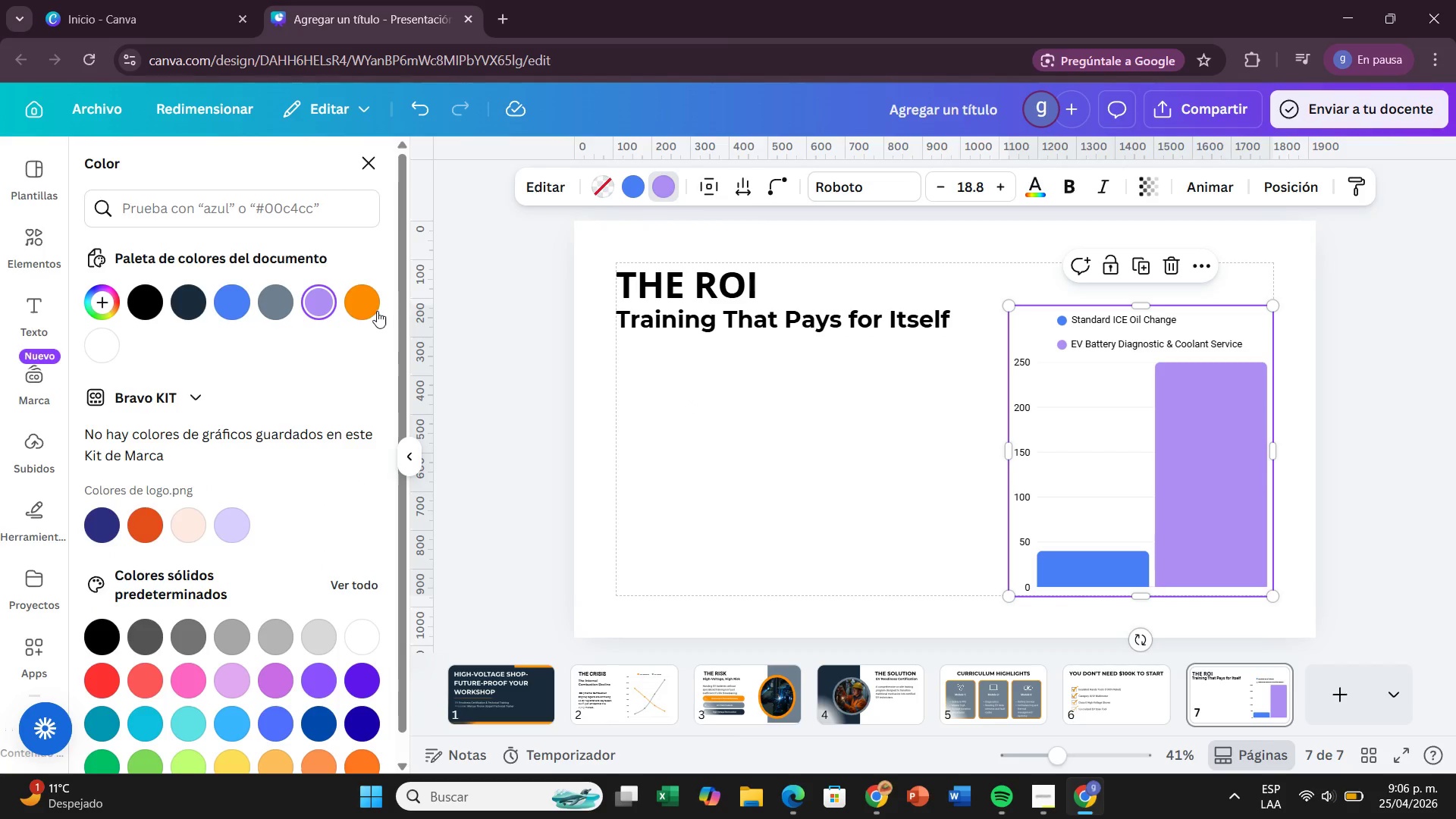 
left_click([375, 311])
 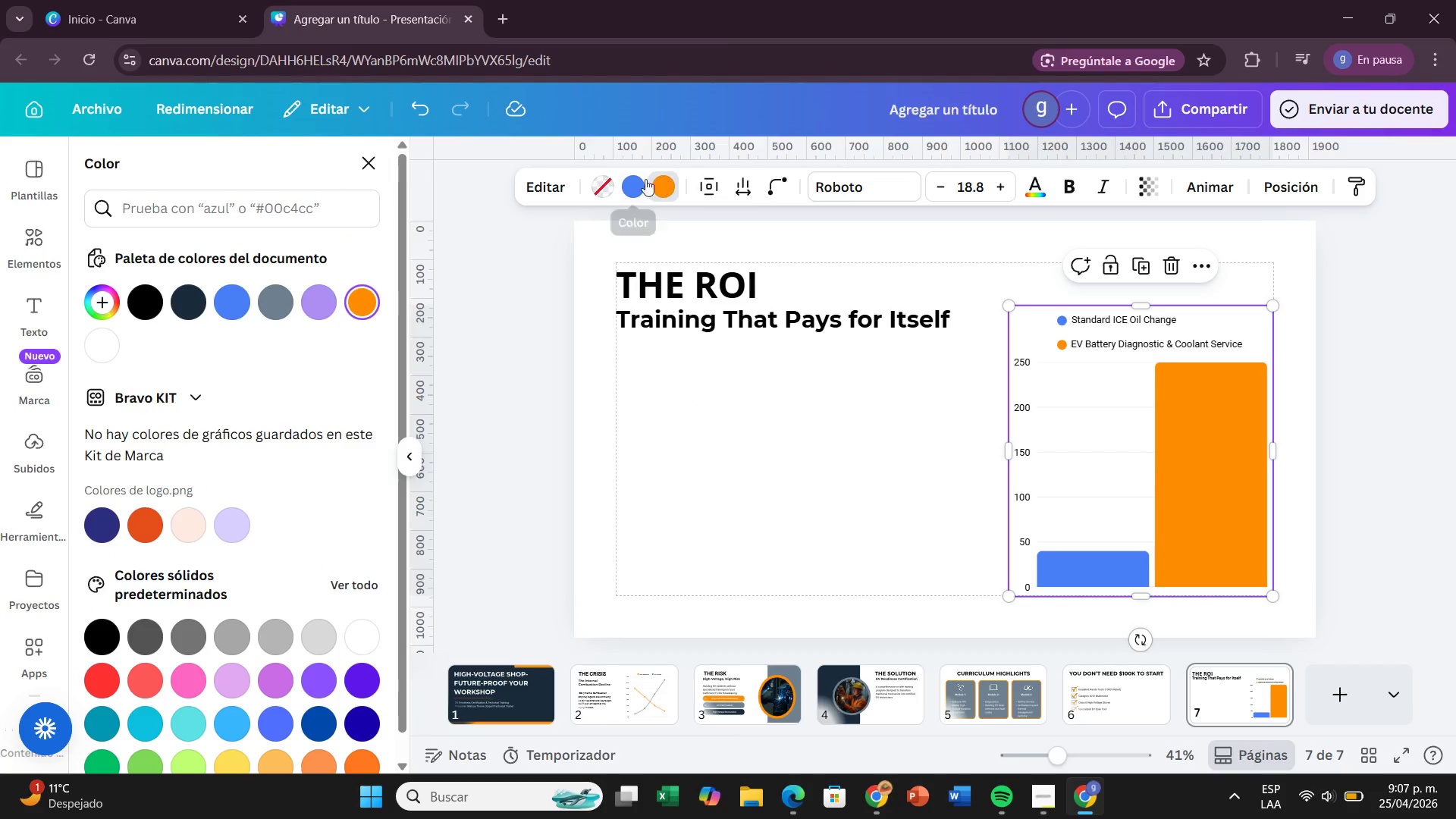 
left_click([629, 184])
 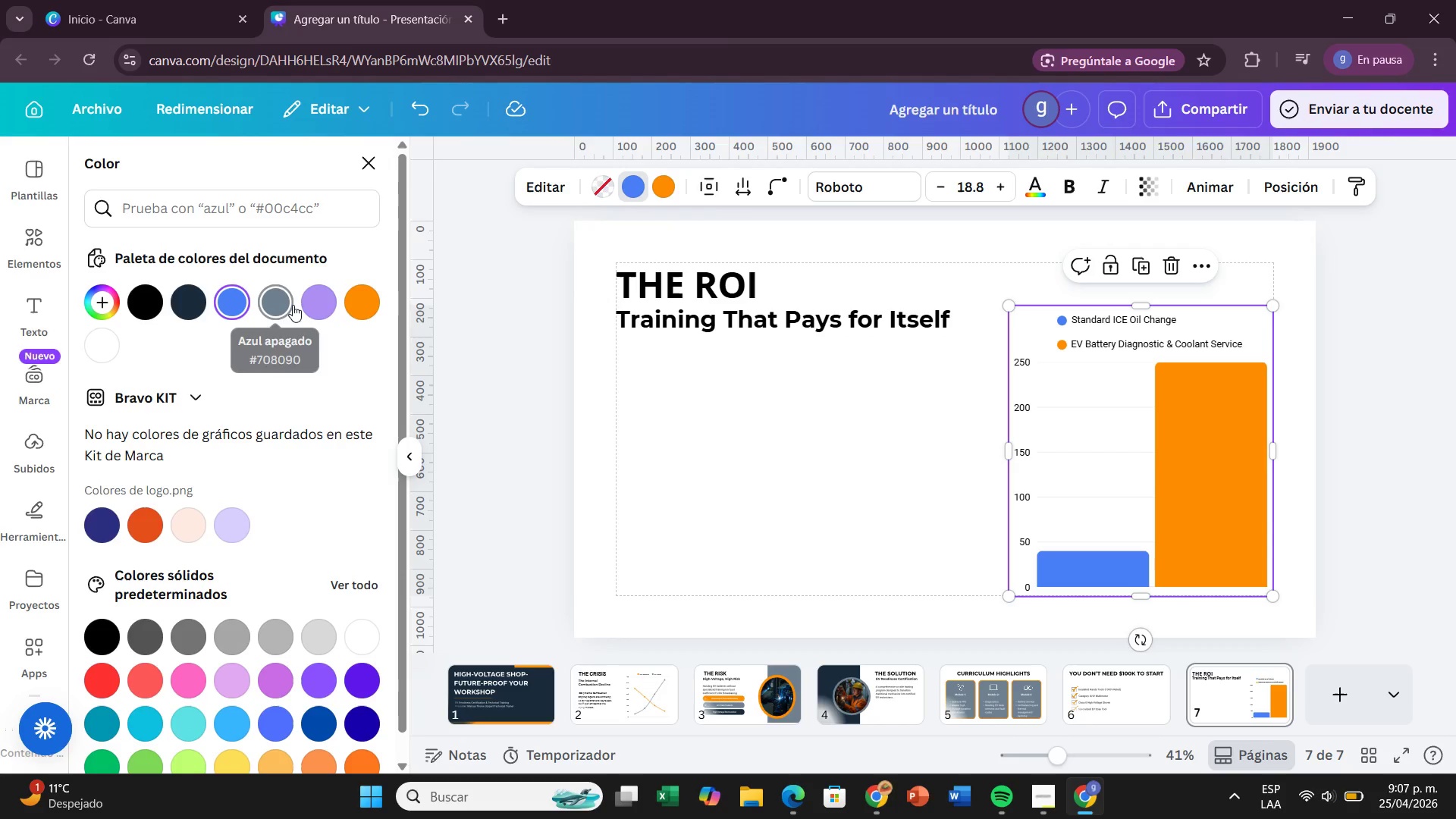 
left_click([293, 305])
 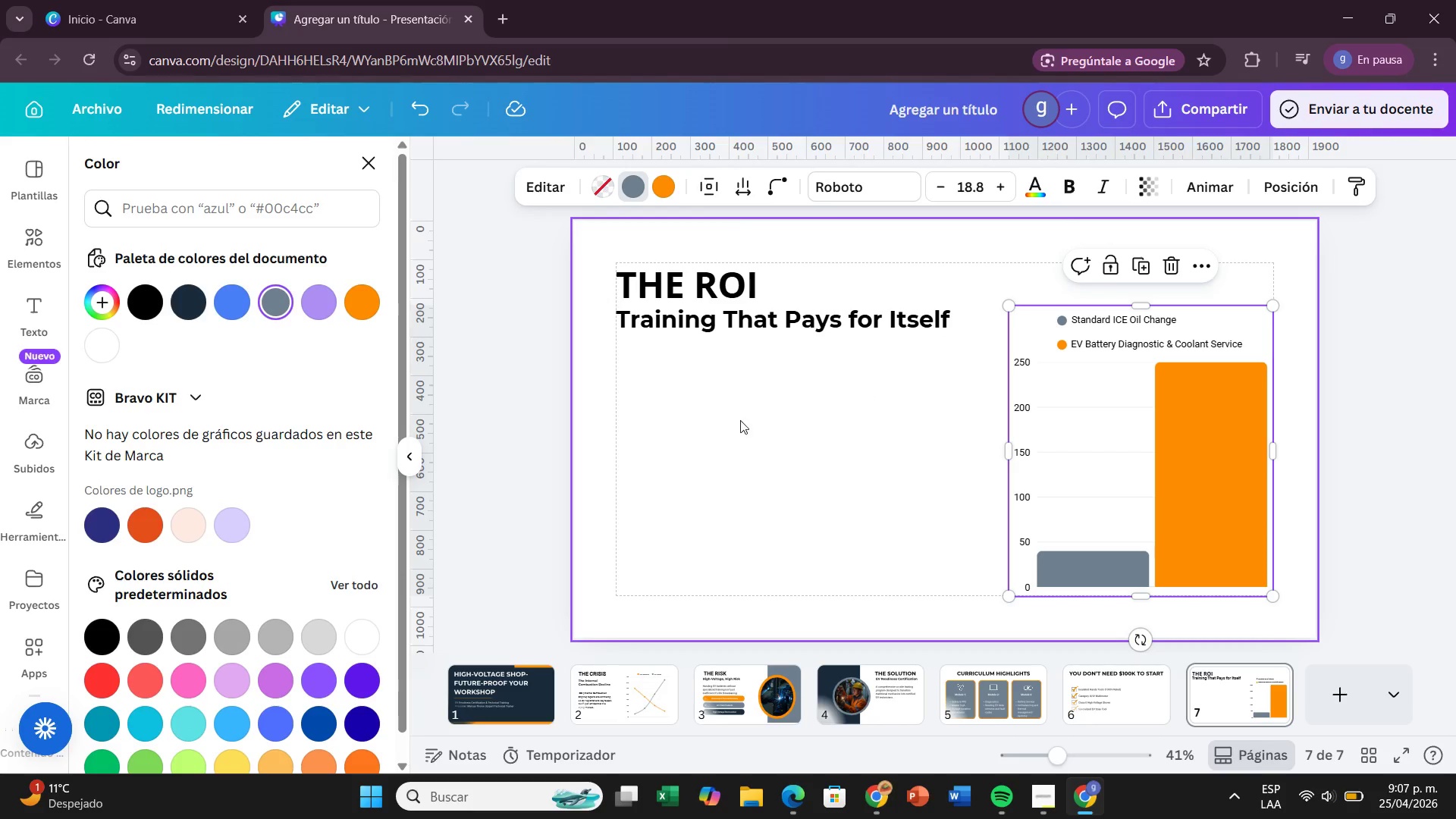 
left_click([737, 422])
 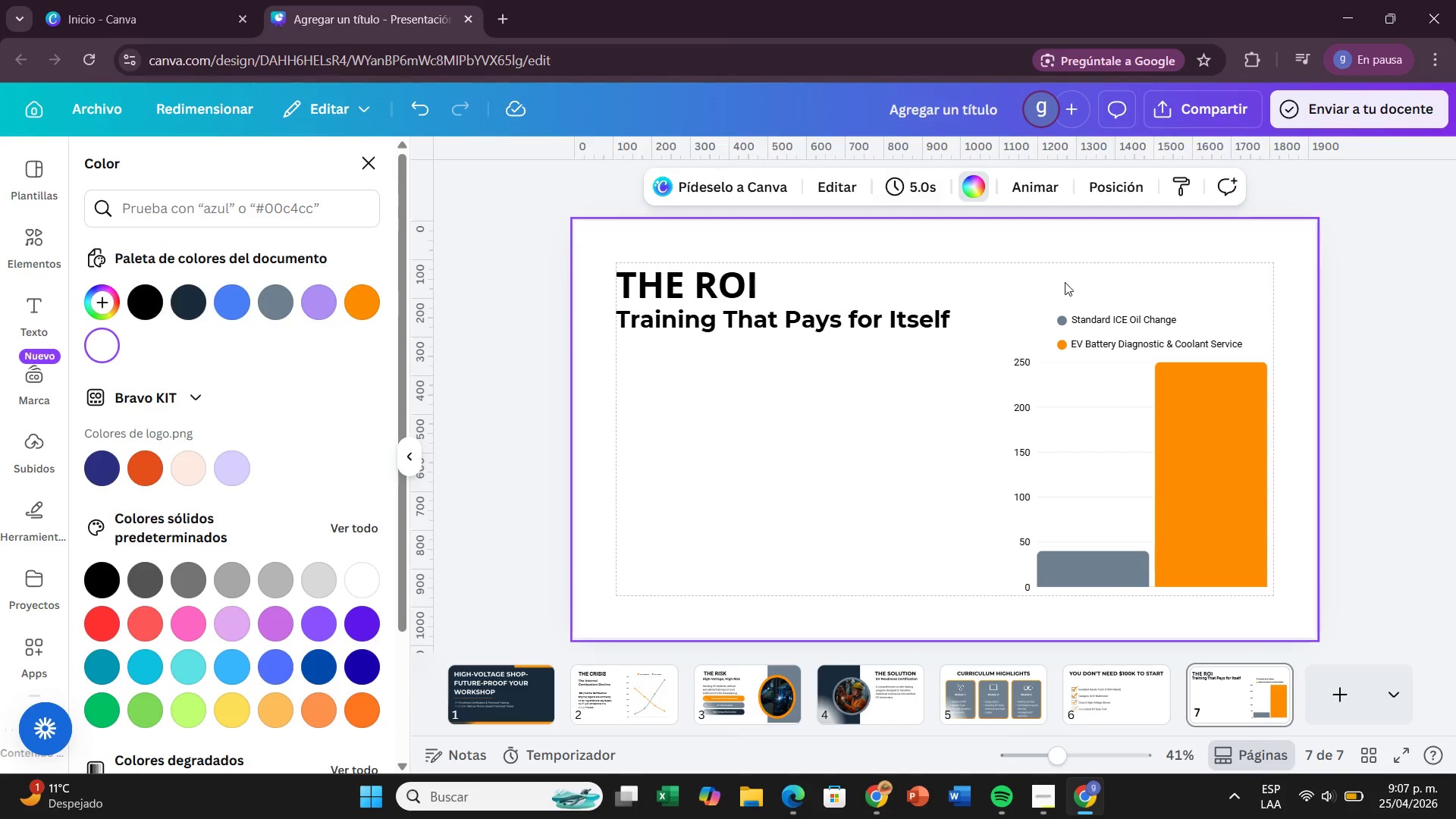 
left_click([1074, 378])
 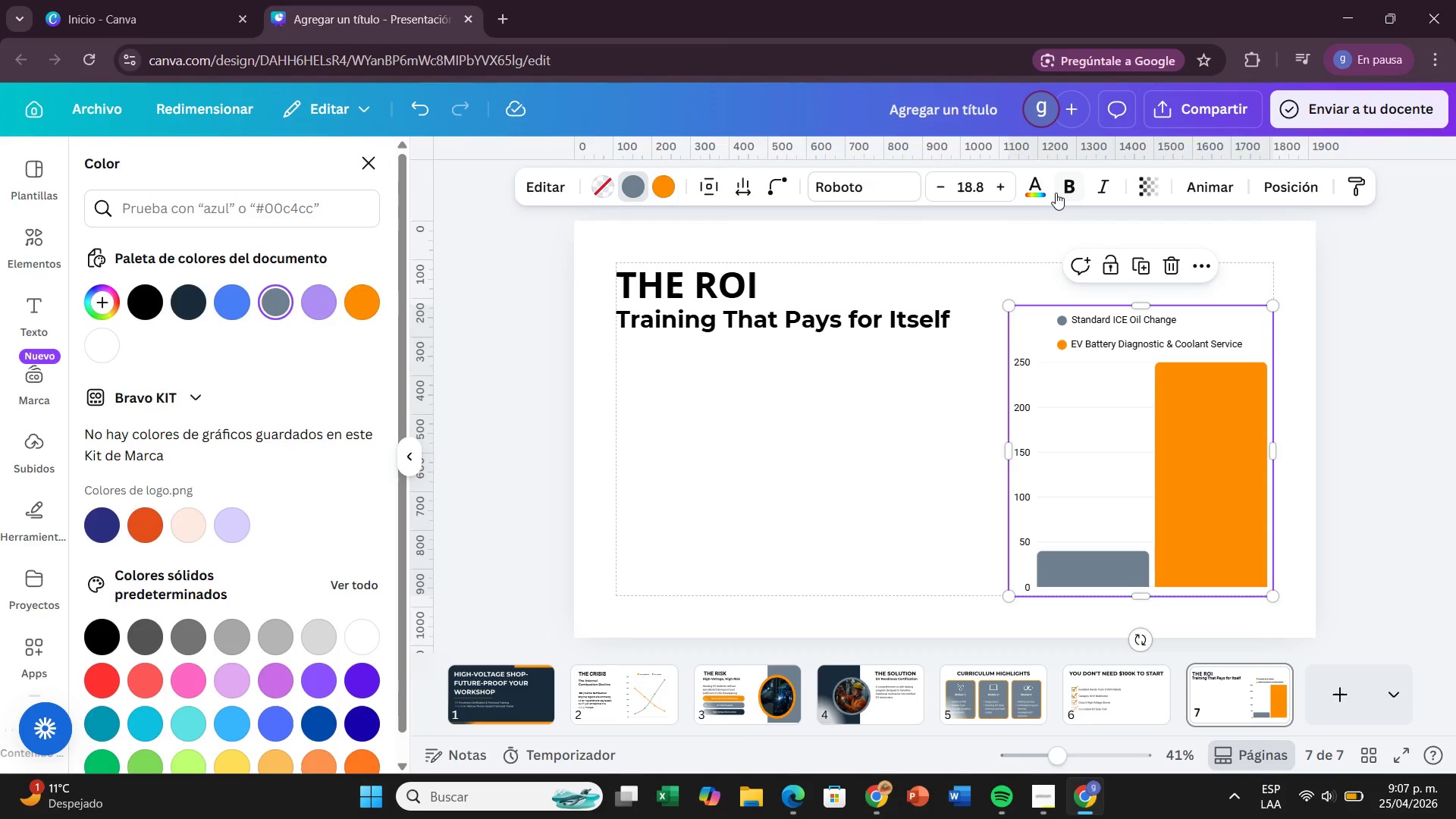 
left_click([1056, 192])
 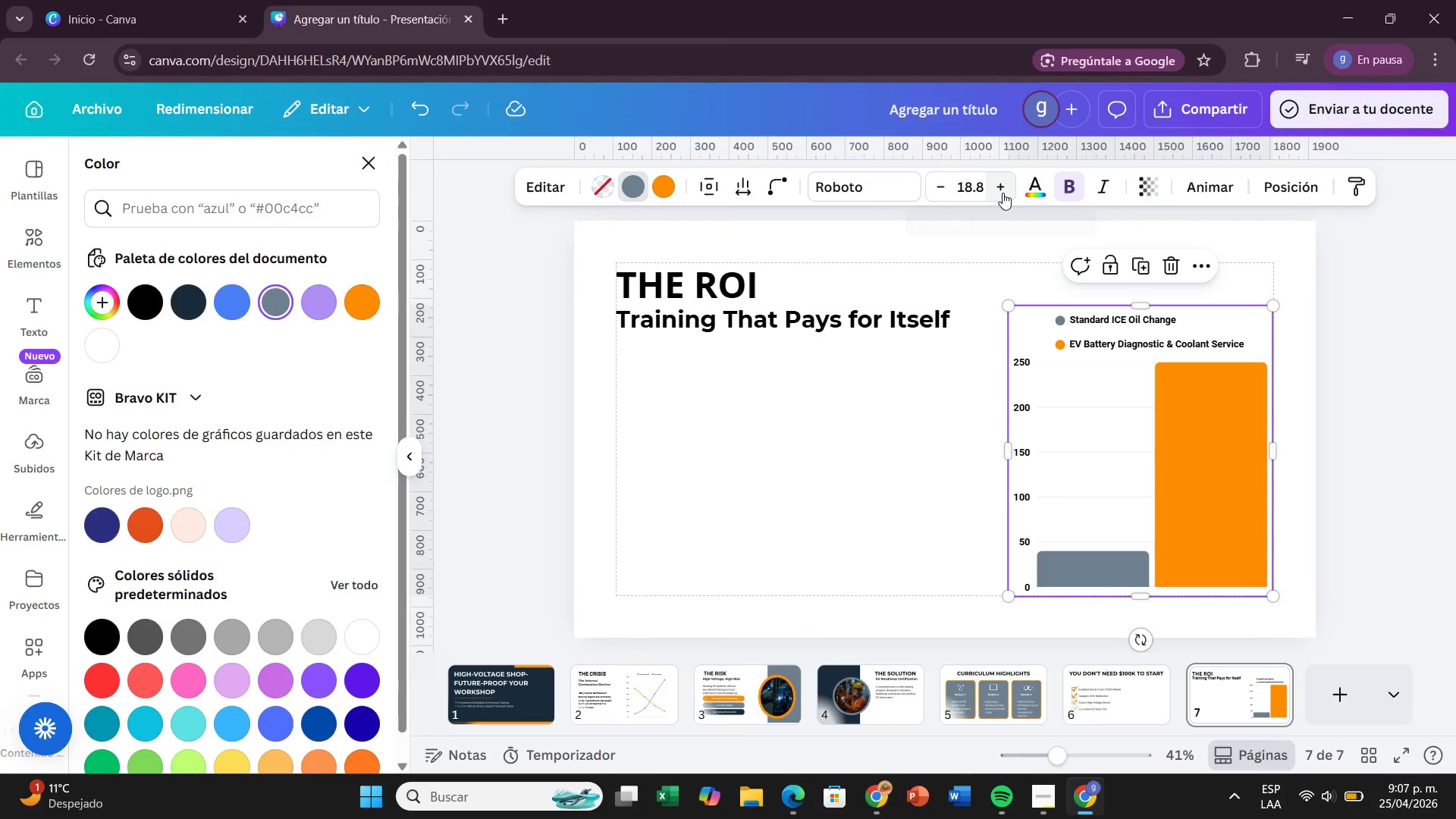 
left_click([1003, 193])
 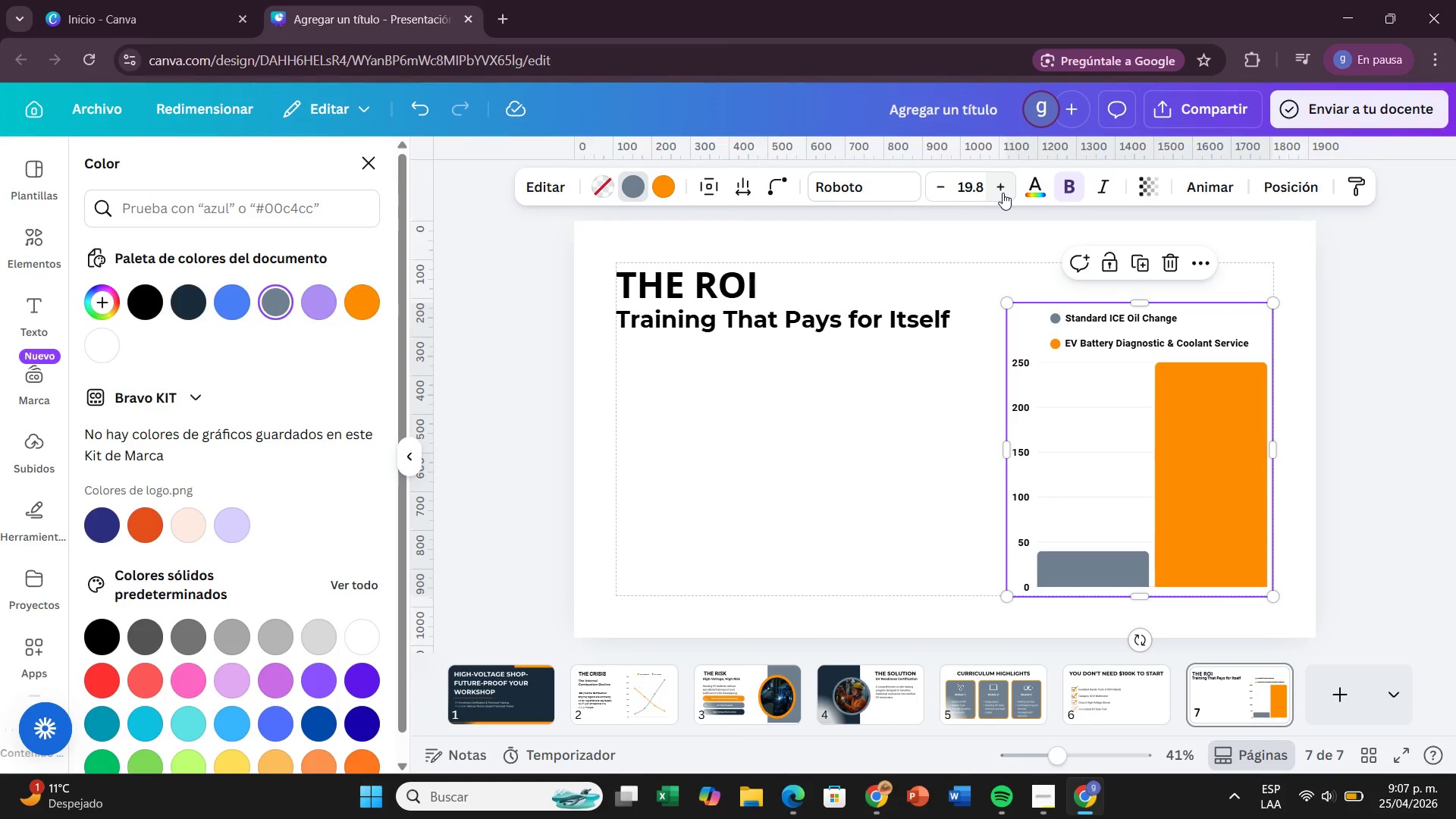 
left_click([1003, 193])
 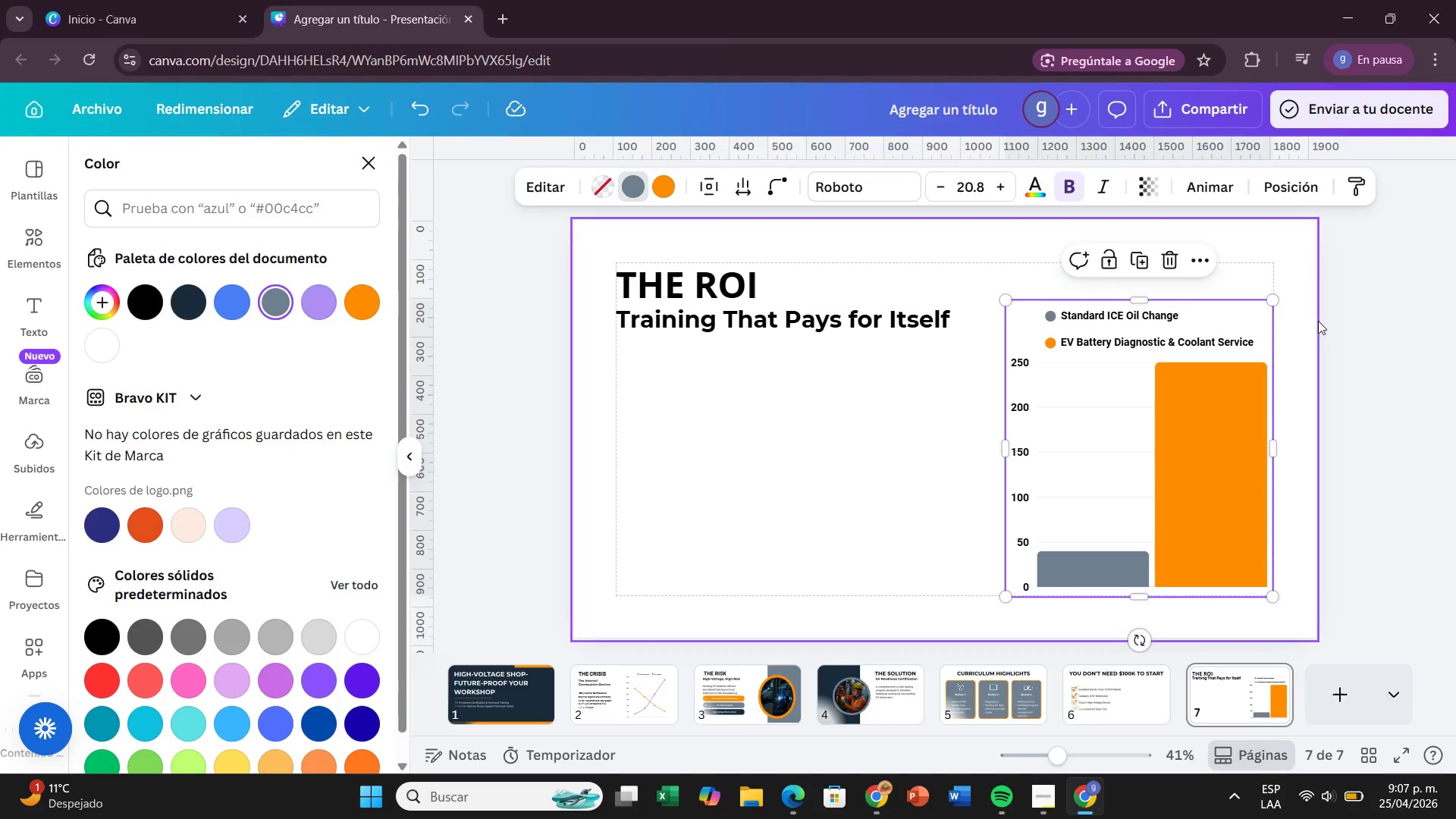 
left_click([1374, 347])
 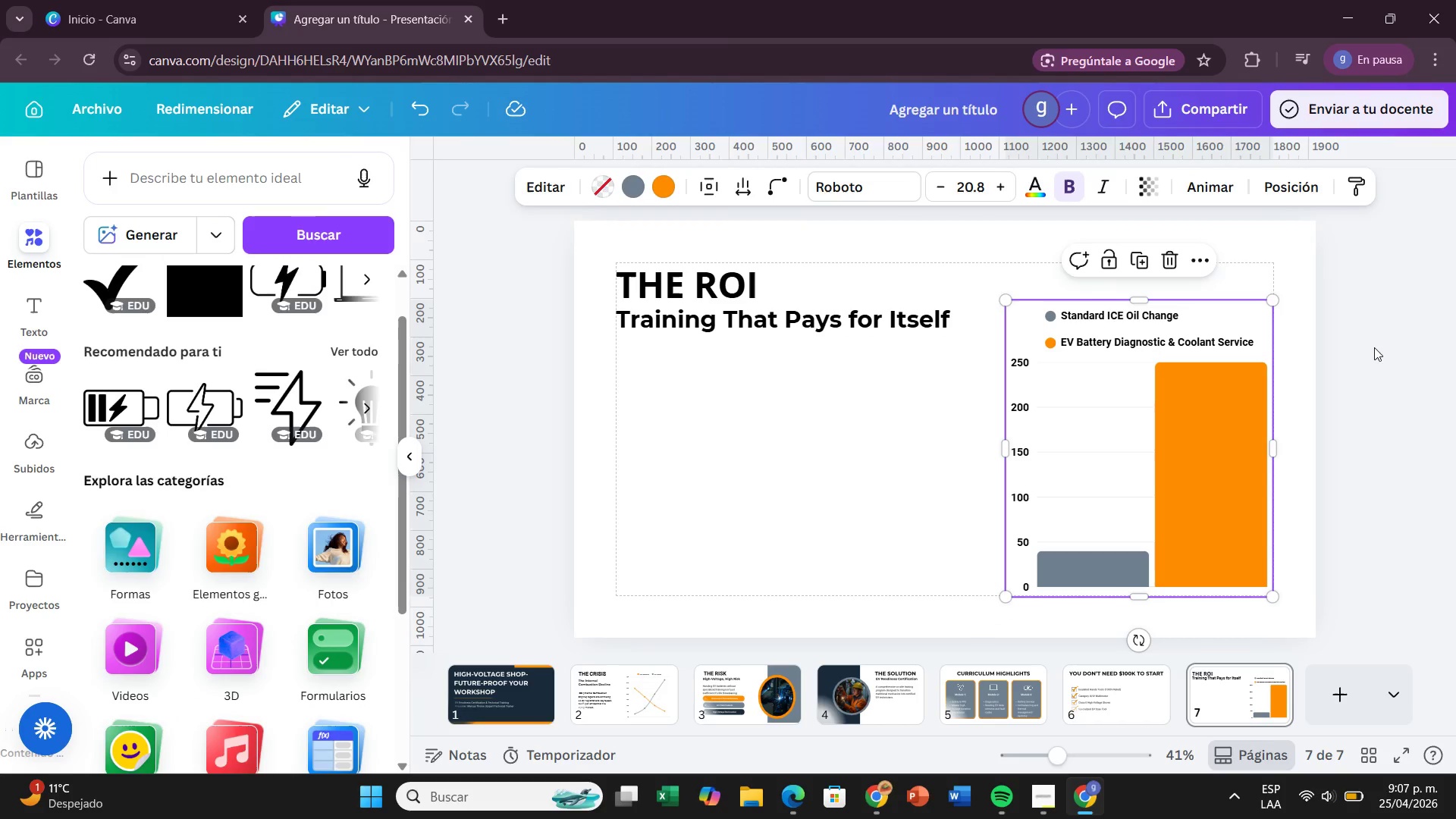 
wait(10.97)
 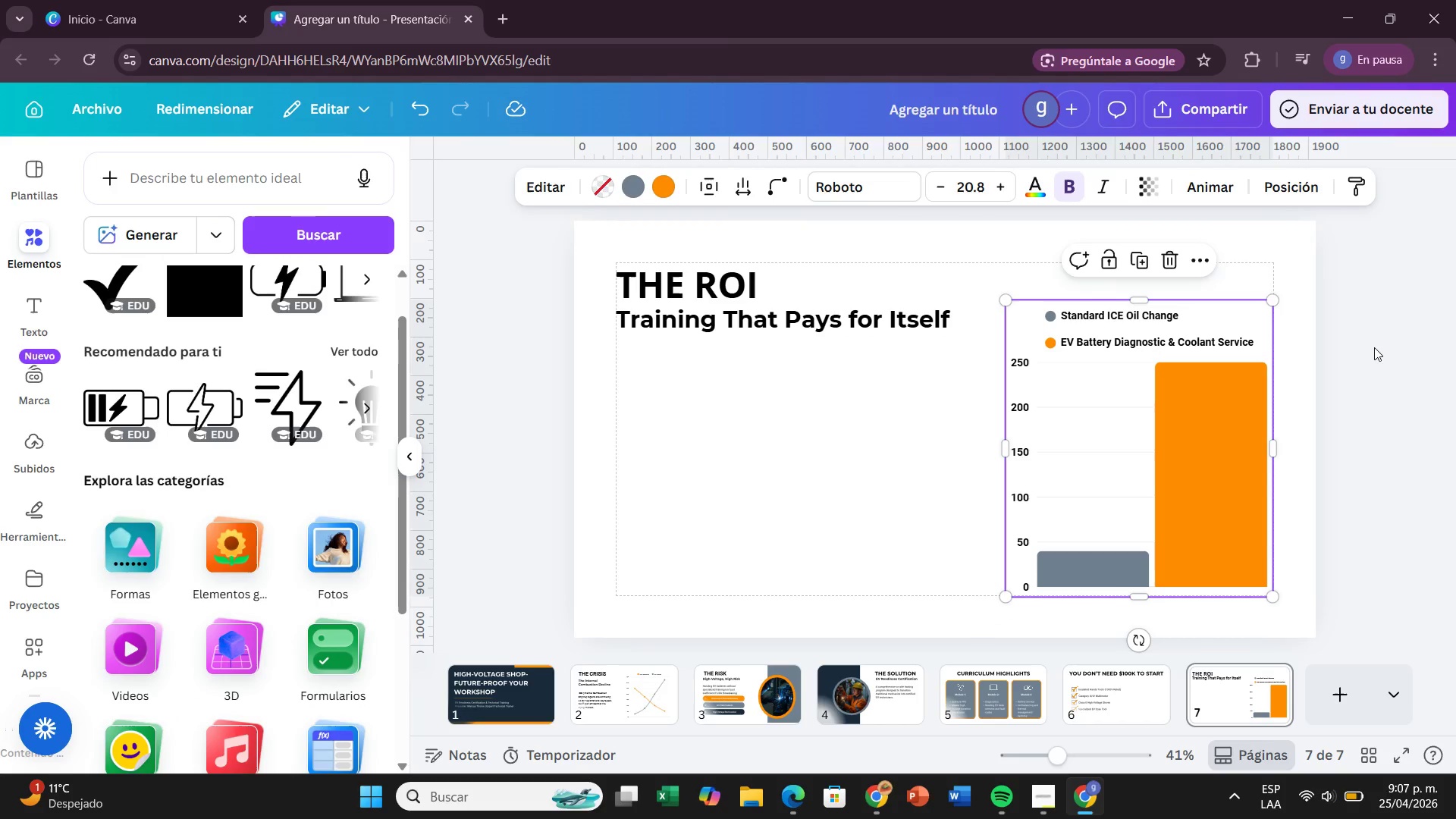 
left_click([538, 405])
 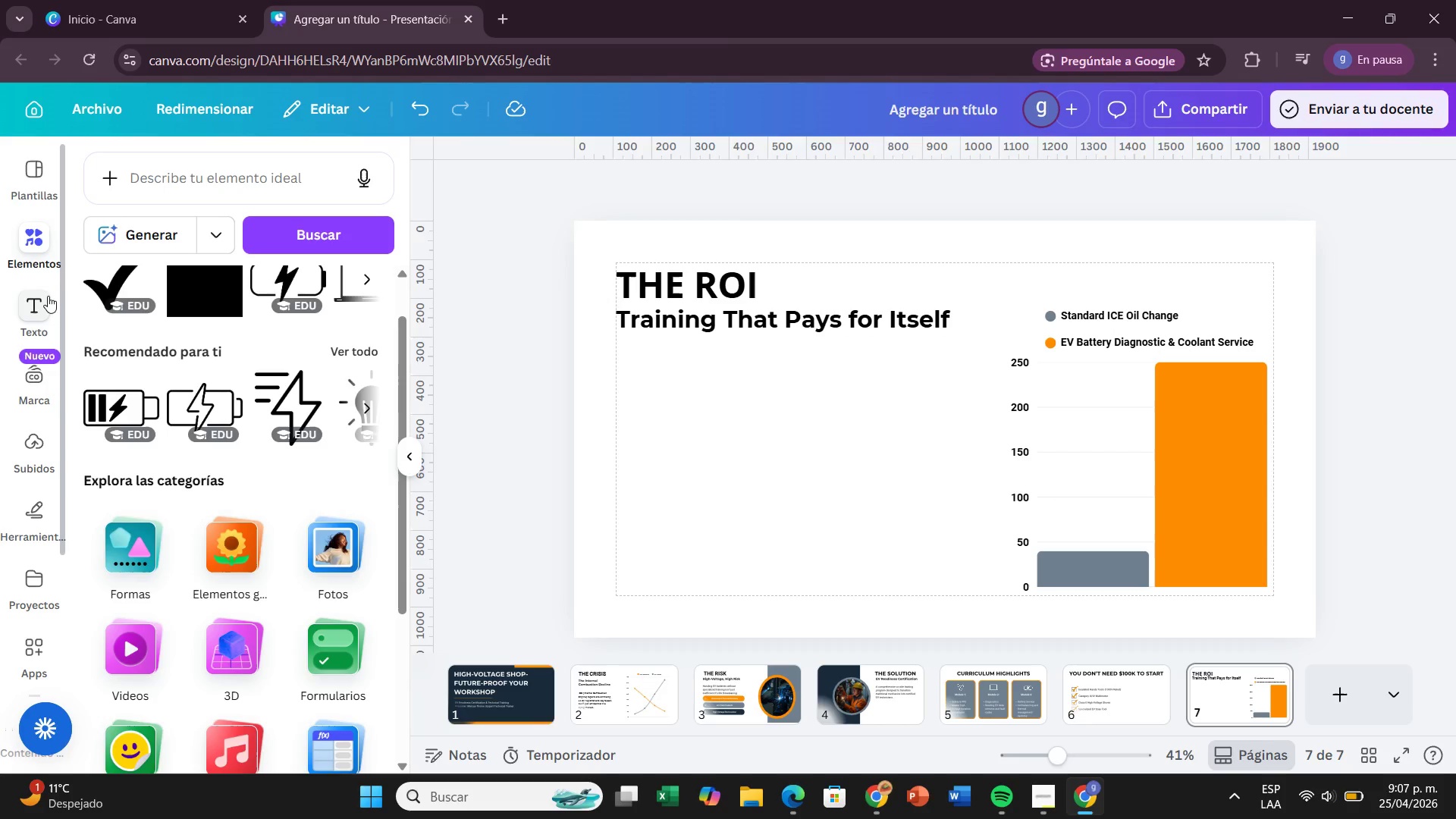 
left_click([44, 298])
 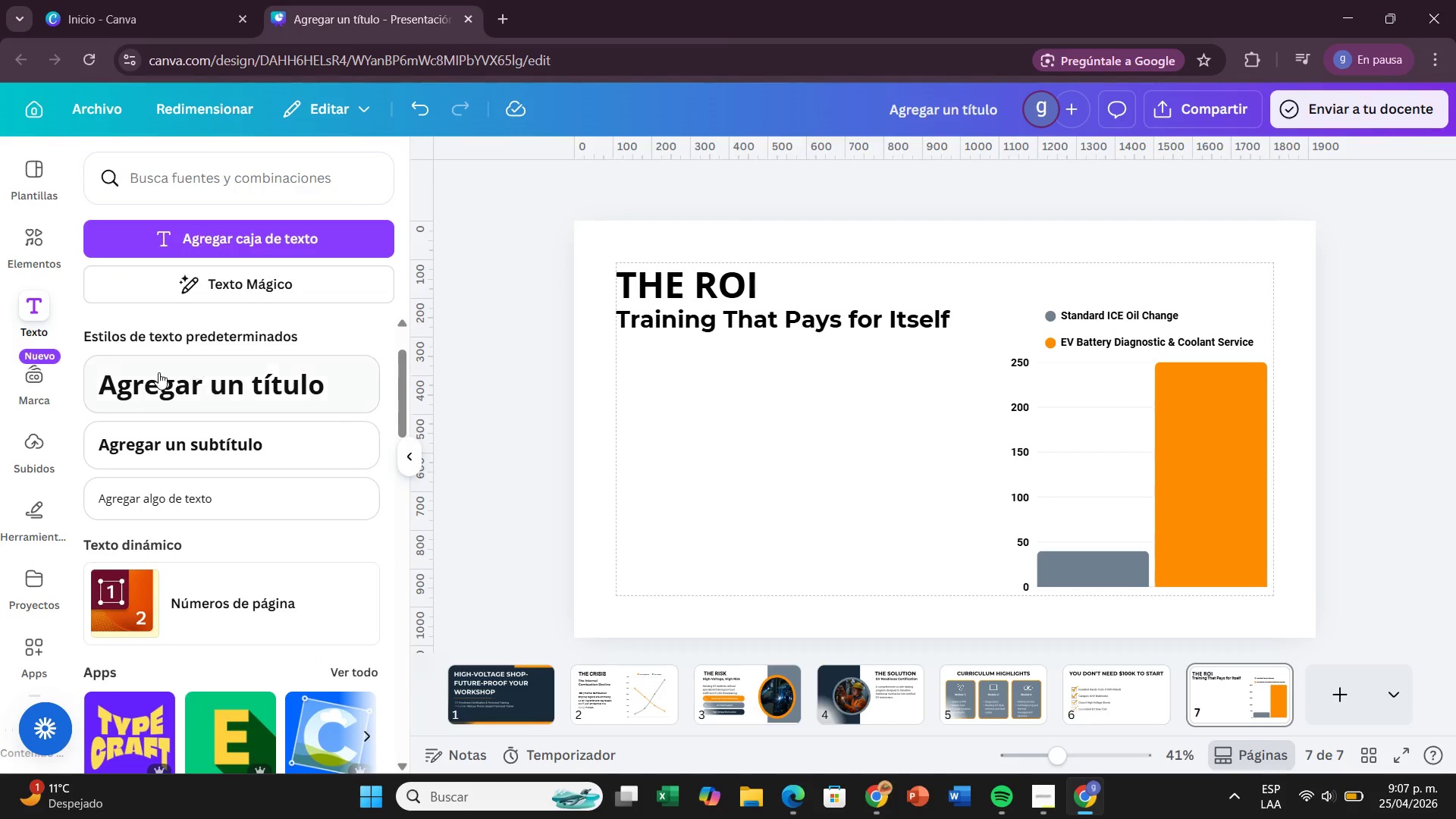 
left_click_drag(start_coordinate=[204, 494], to_coordinate=[745, 377])
 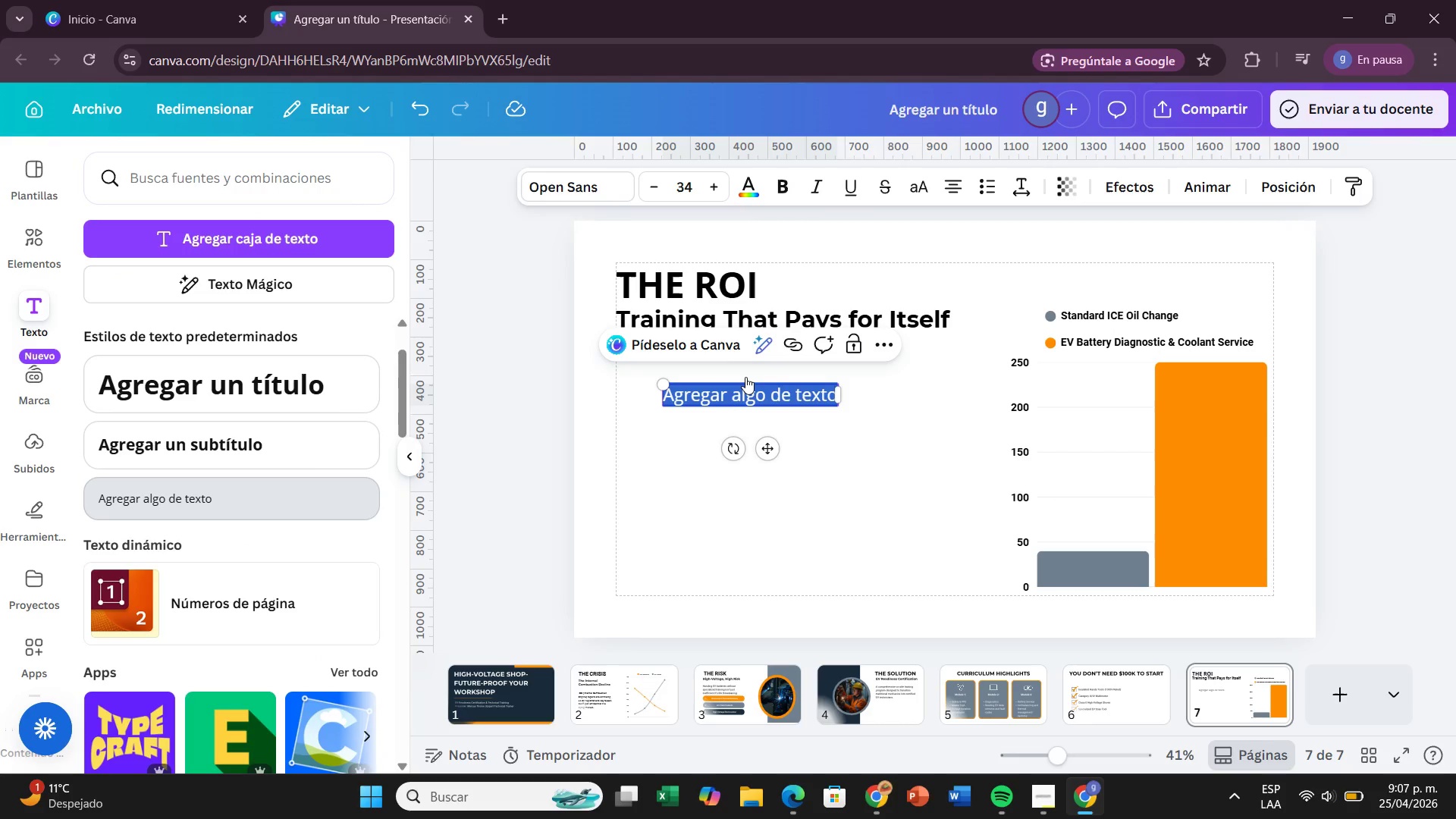 
wait(18.48)
 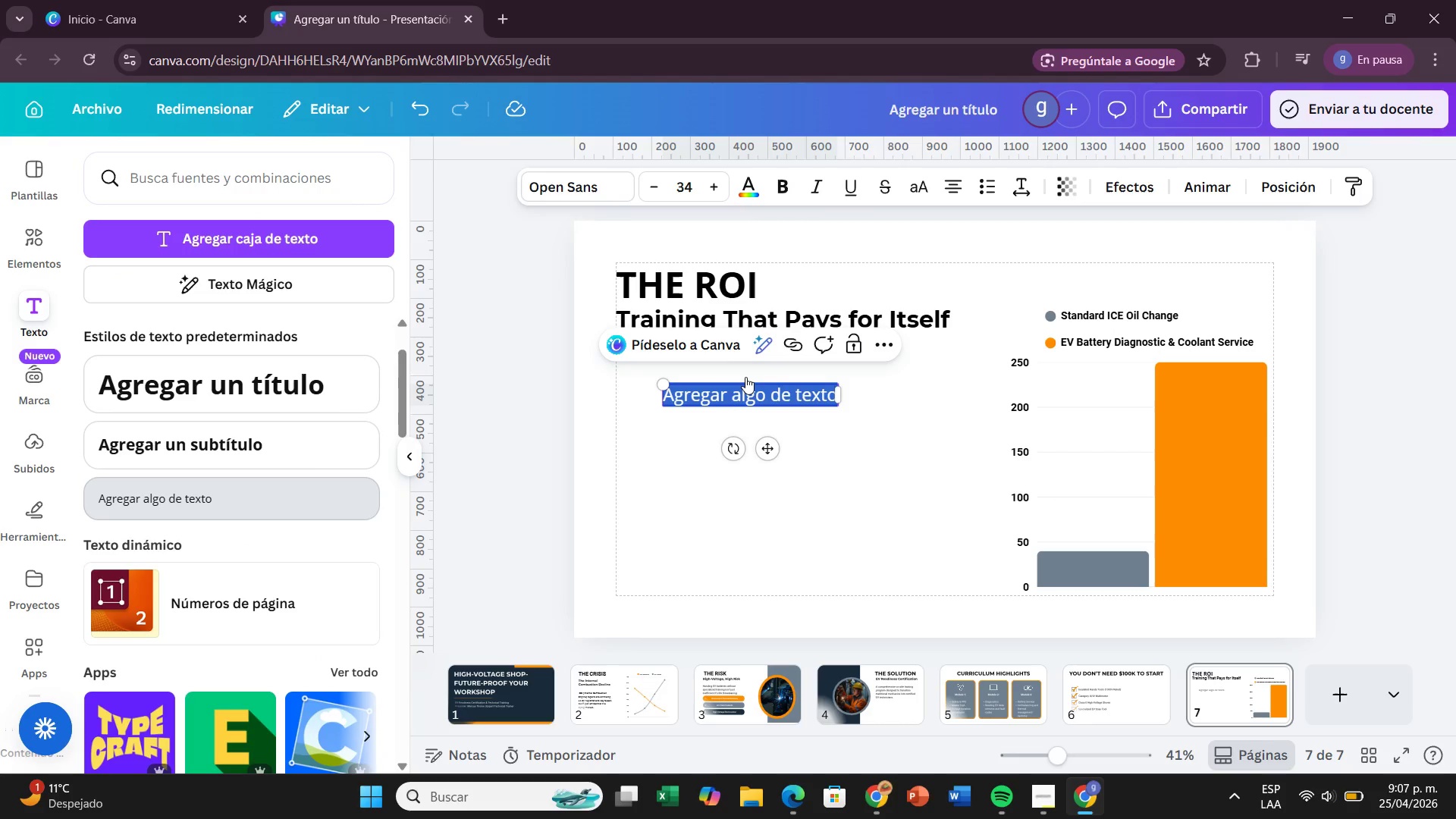 
key(Backspace)
 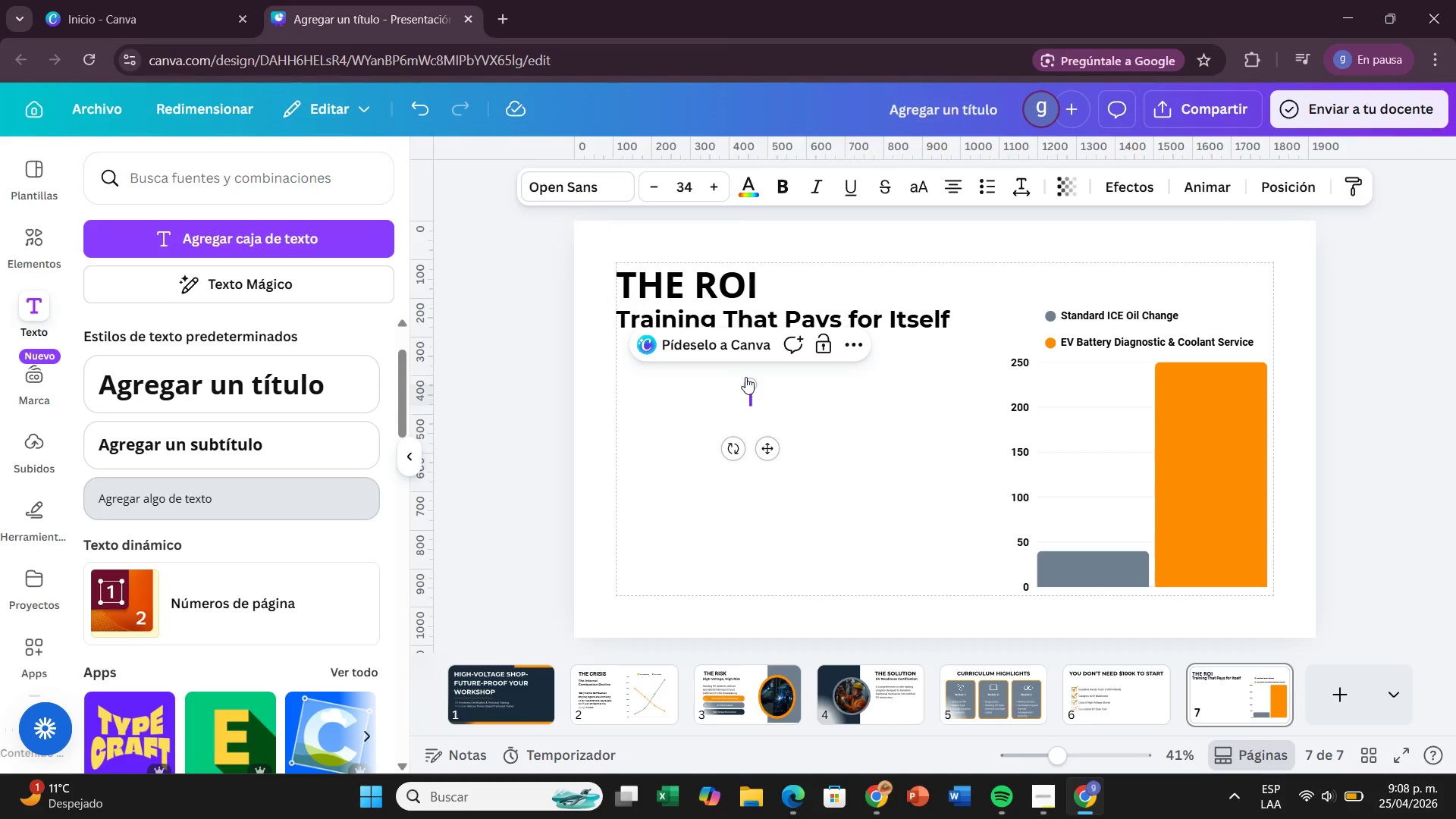 
wait(26.34)
 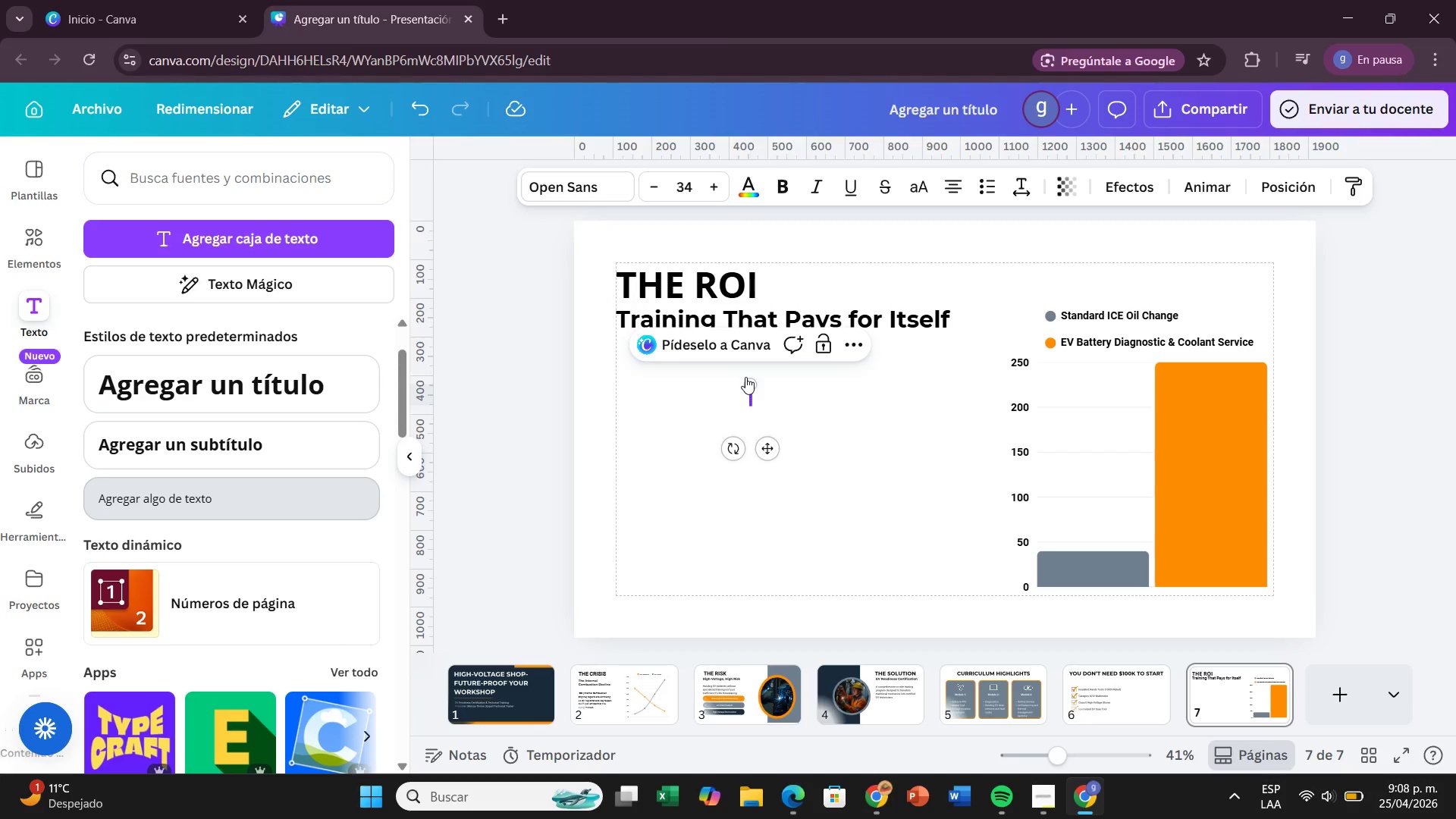 
type(A single )
 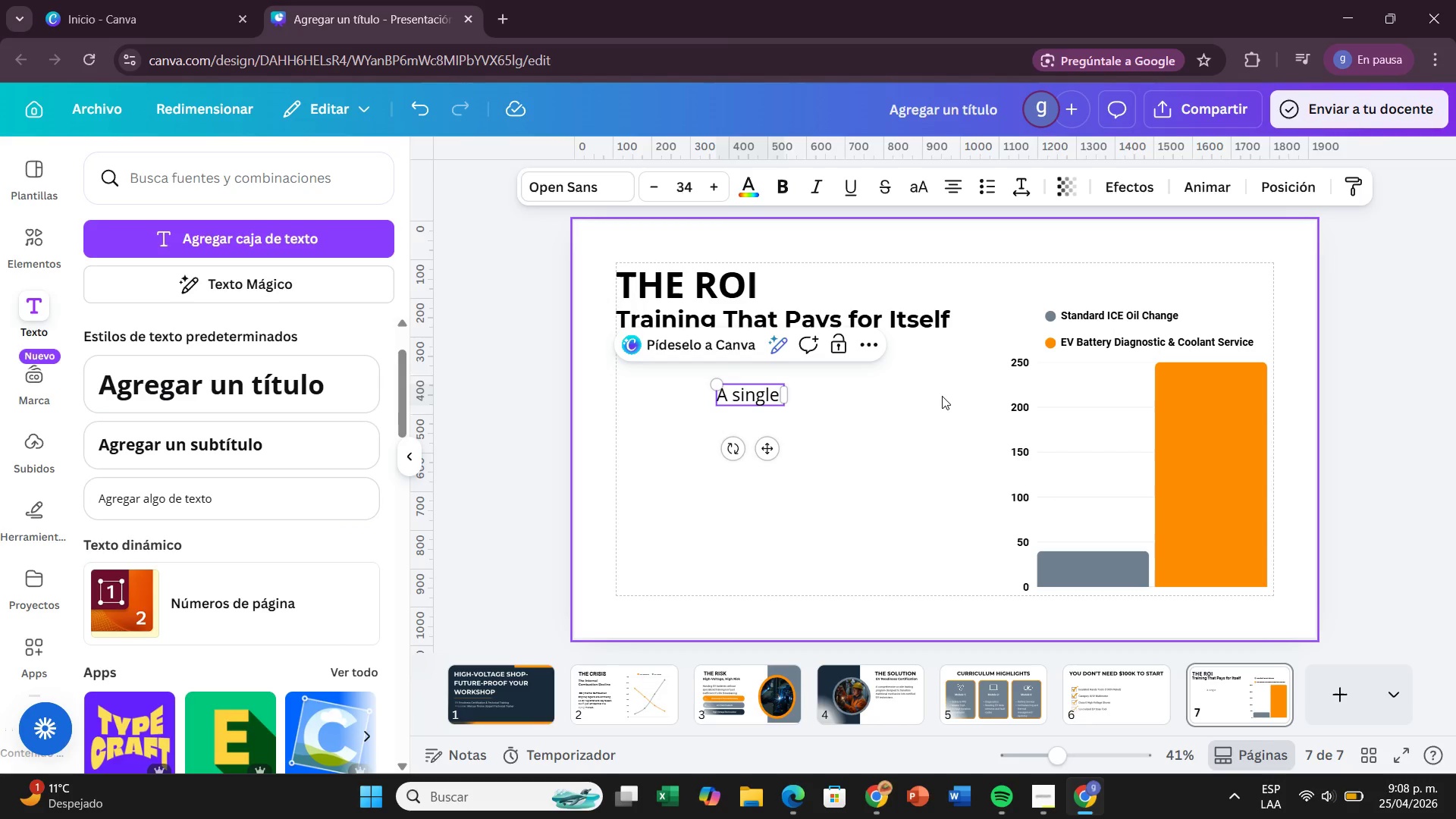 
wait(5.47)
 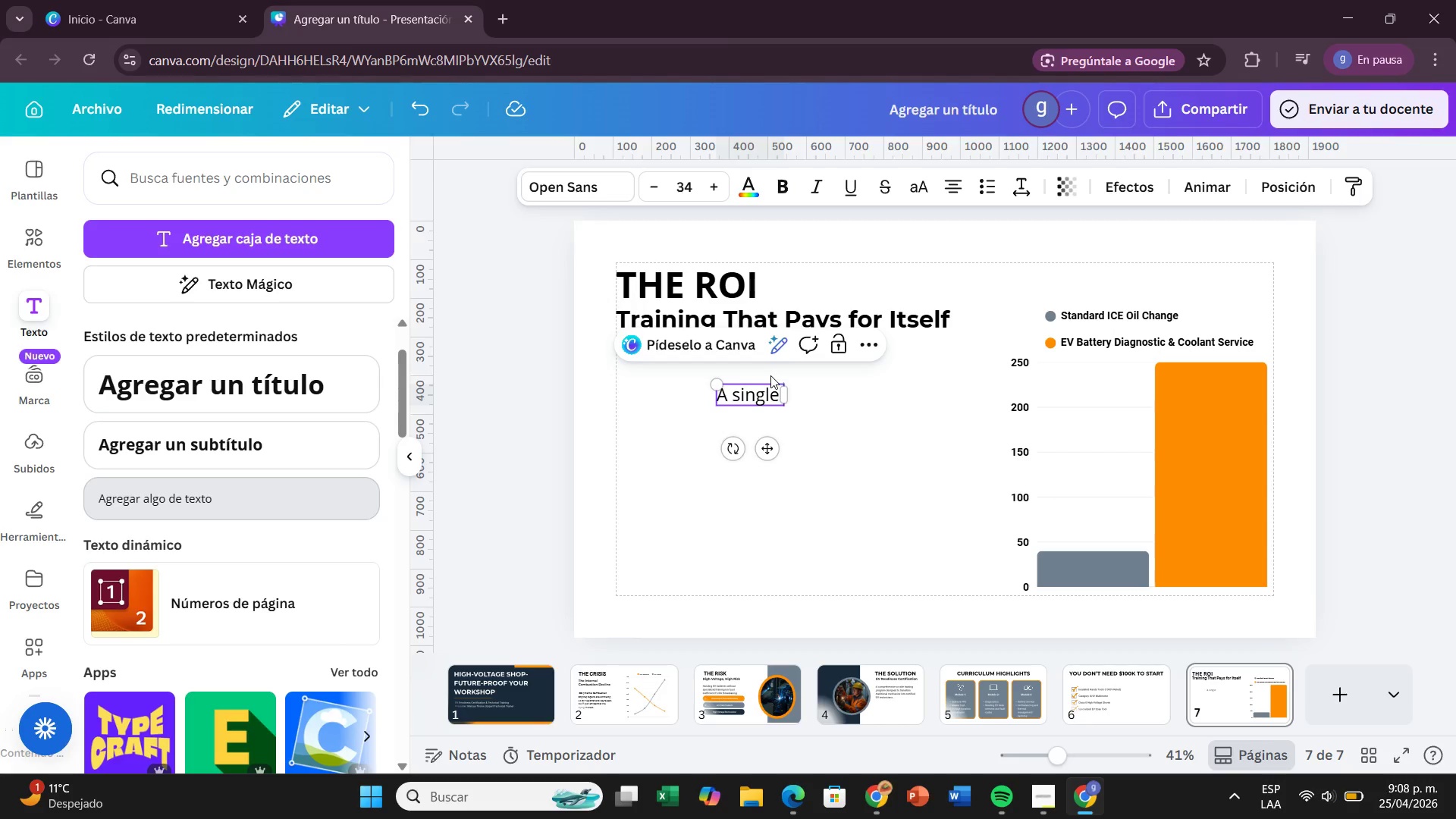 
type(EV battery coolant flush or diagnostic service can cover a significant portion of your training investment)
 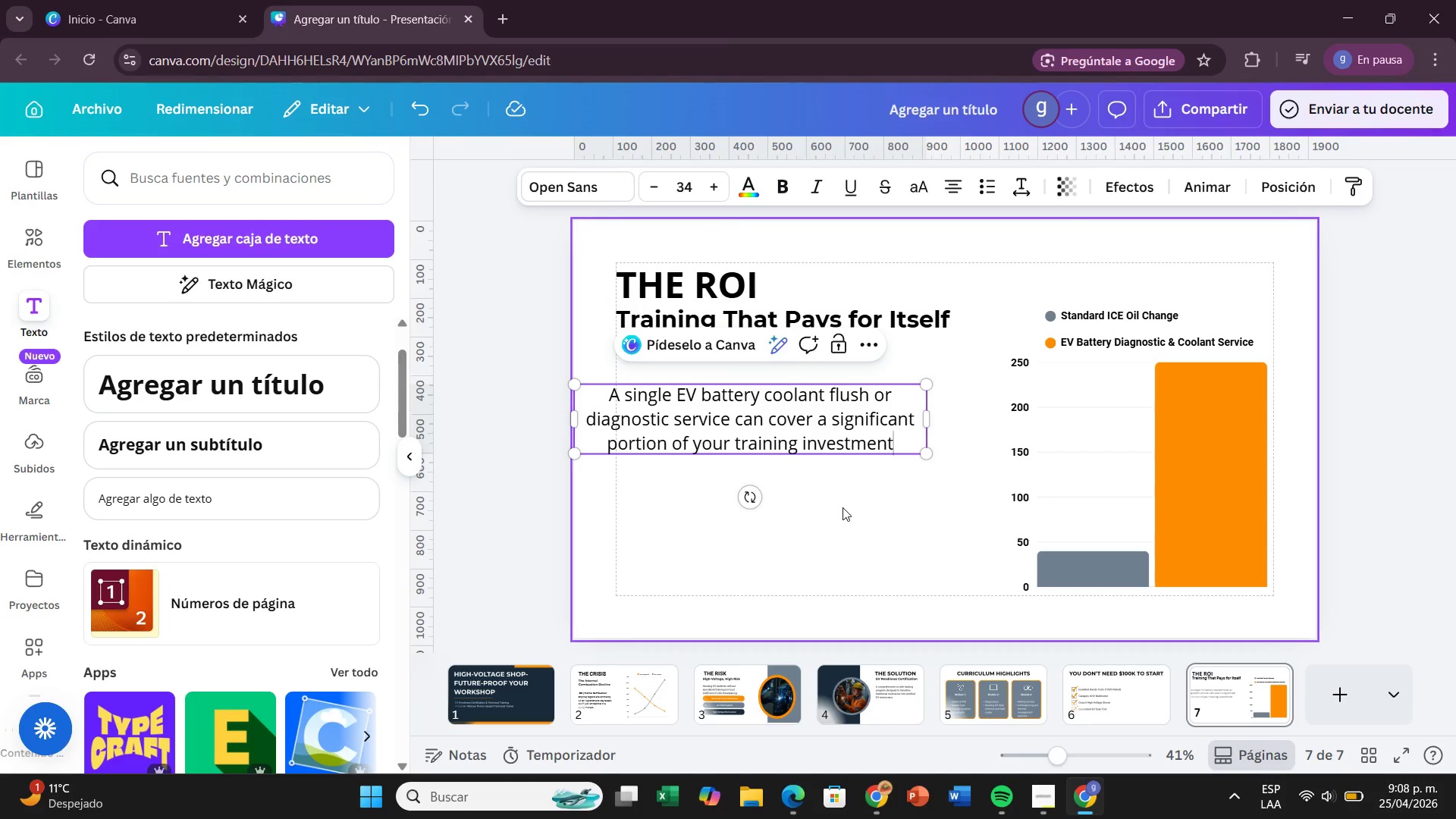 
left_click([838, 502])
 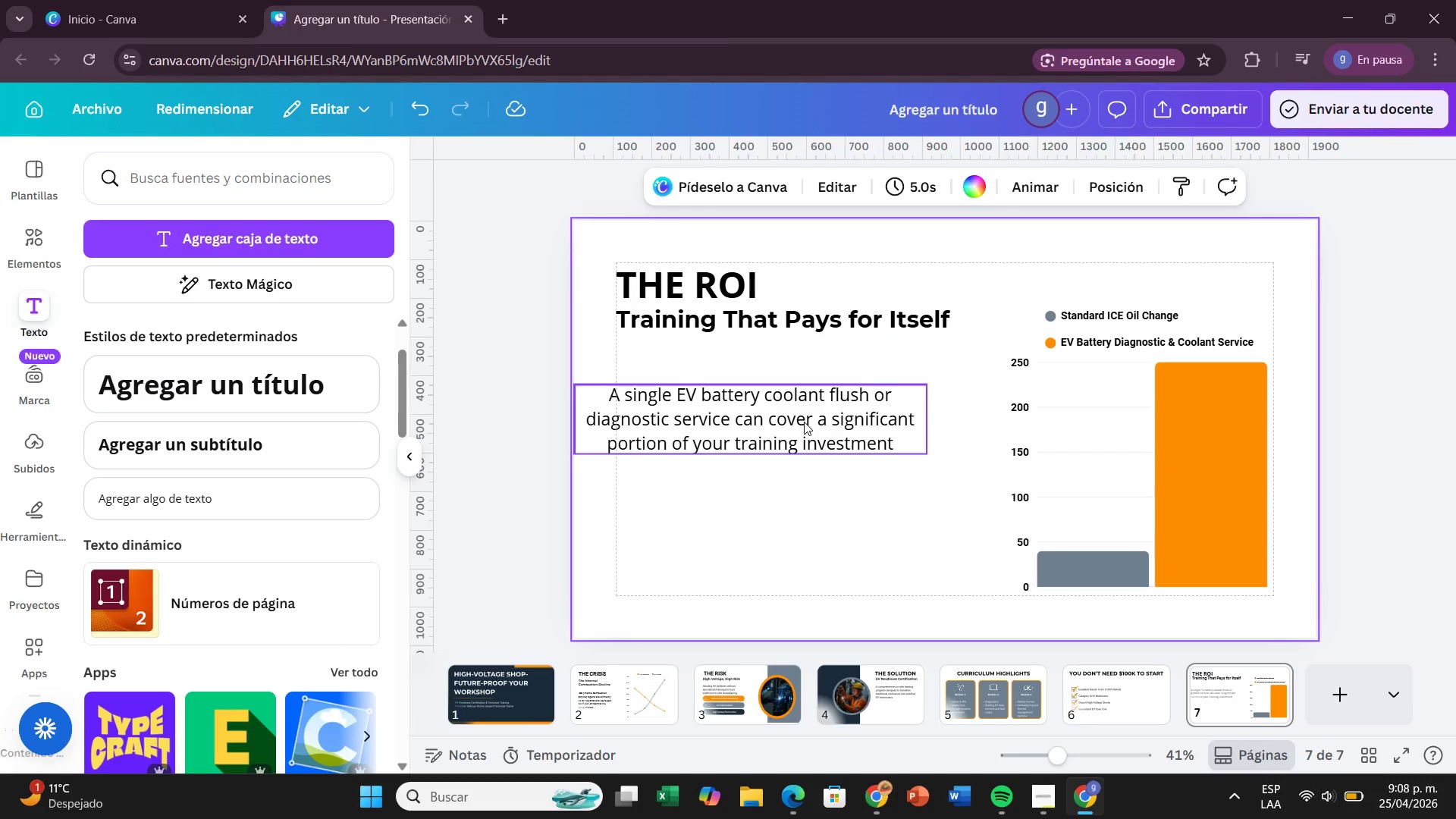 
left_click_drag(start_coordinate=[804, 422], to_coordinate=[814, 420])
 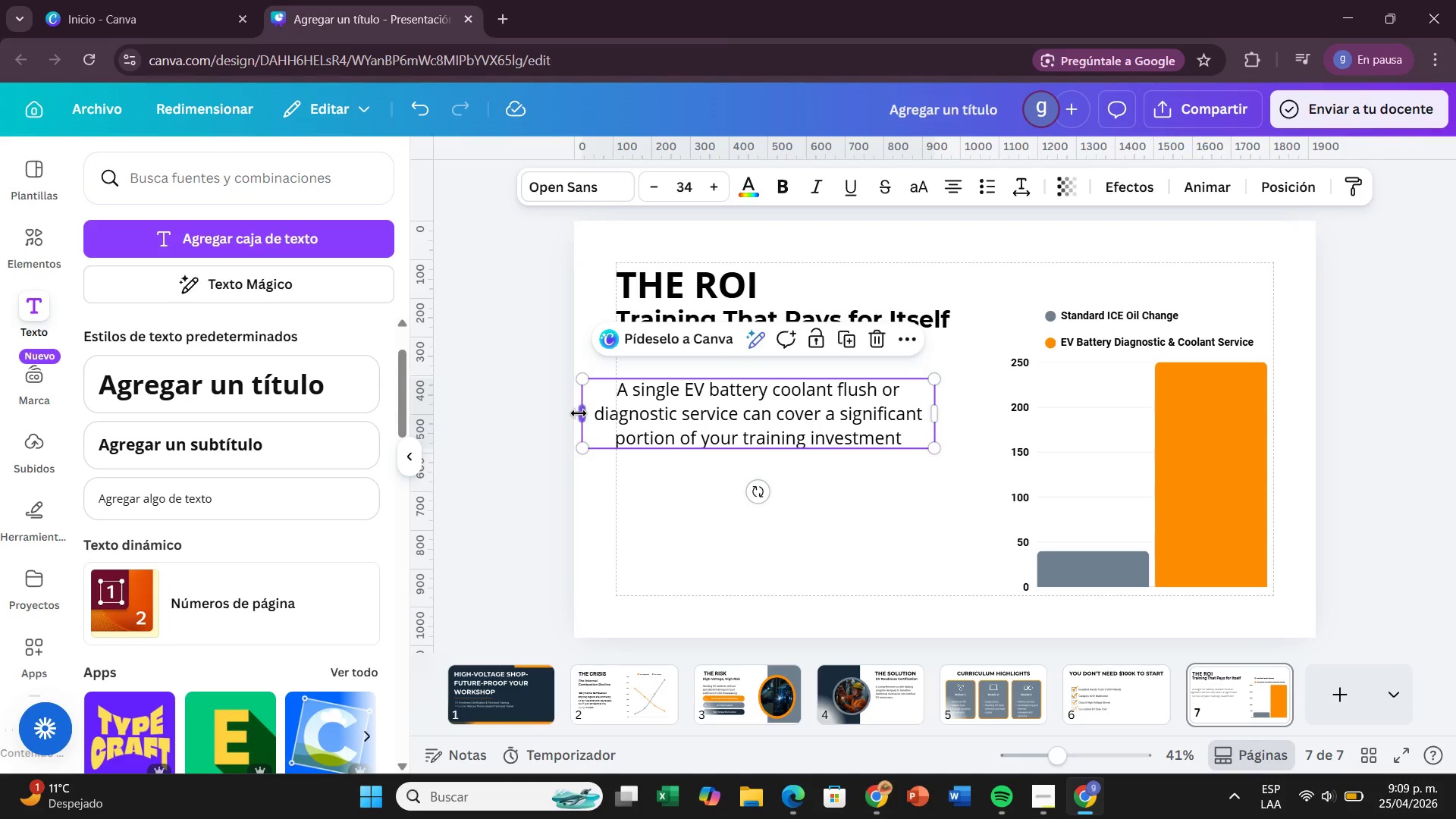 
left_click_drag(start_coordinate=[579, 413], to_coordinate=[615, 410])
 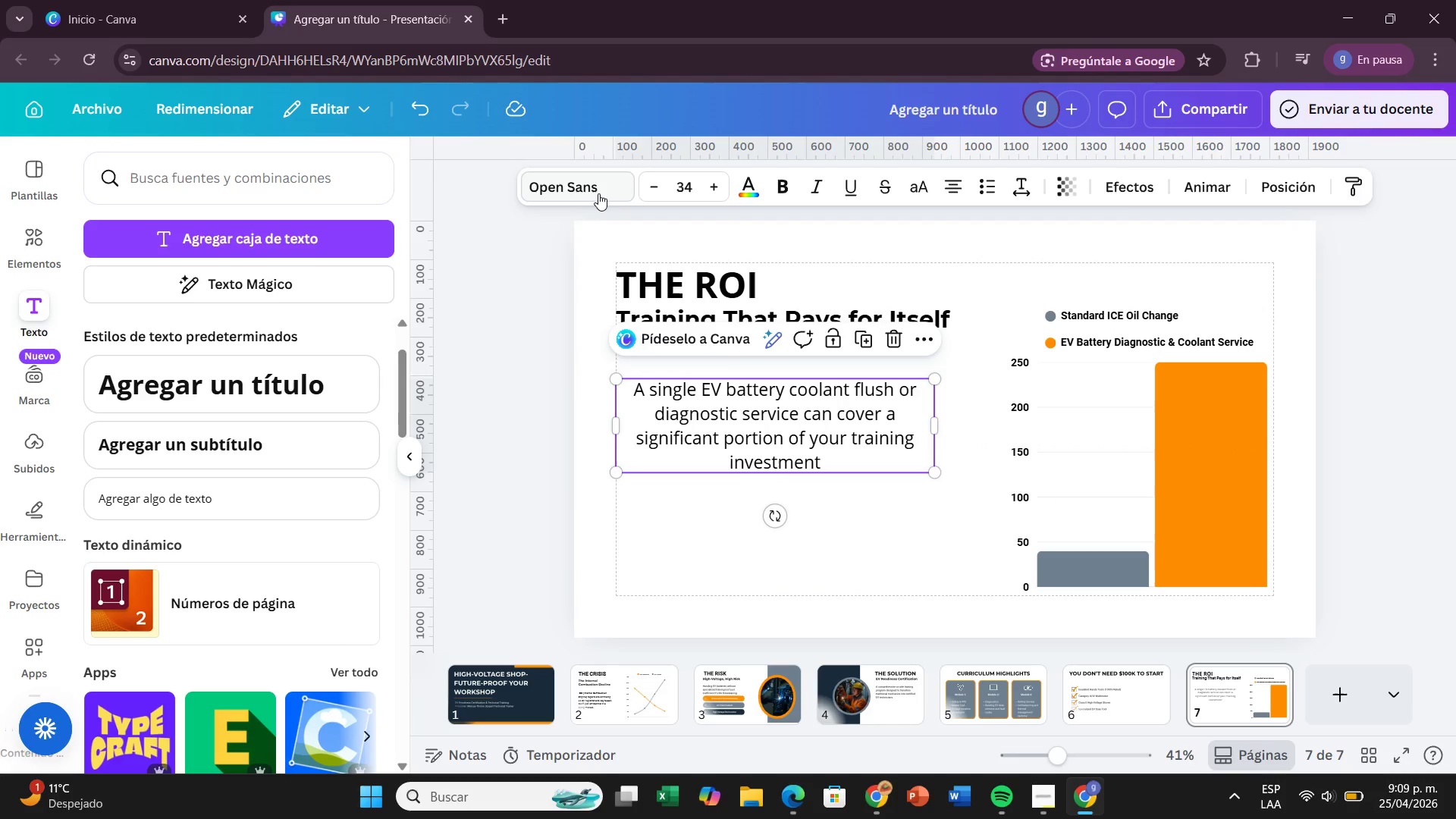 
left_click([598, 193])
 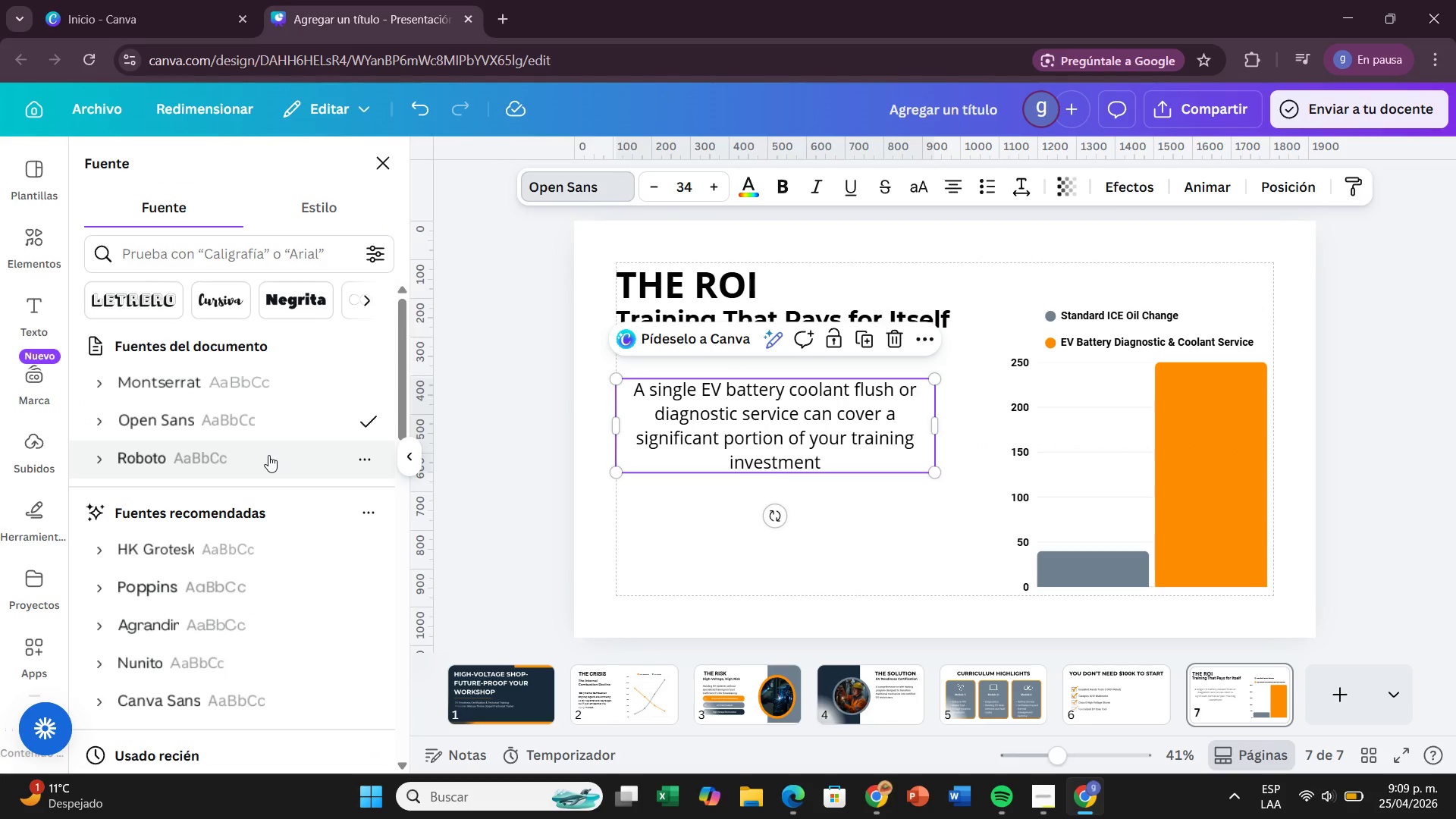 
left_click([268, 455])
 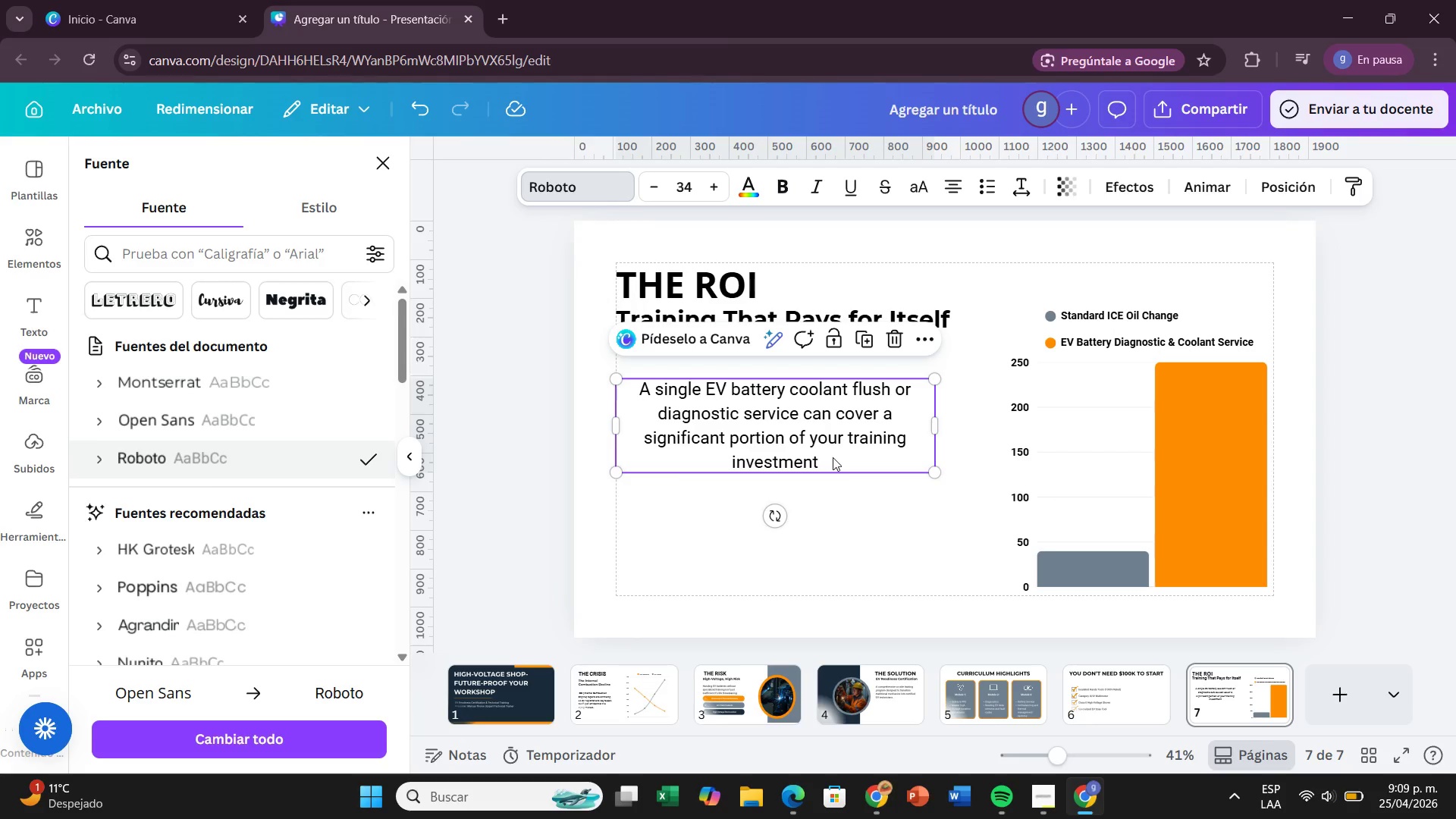 
double_click([833, 457])
 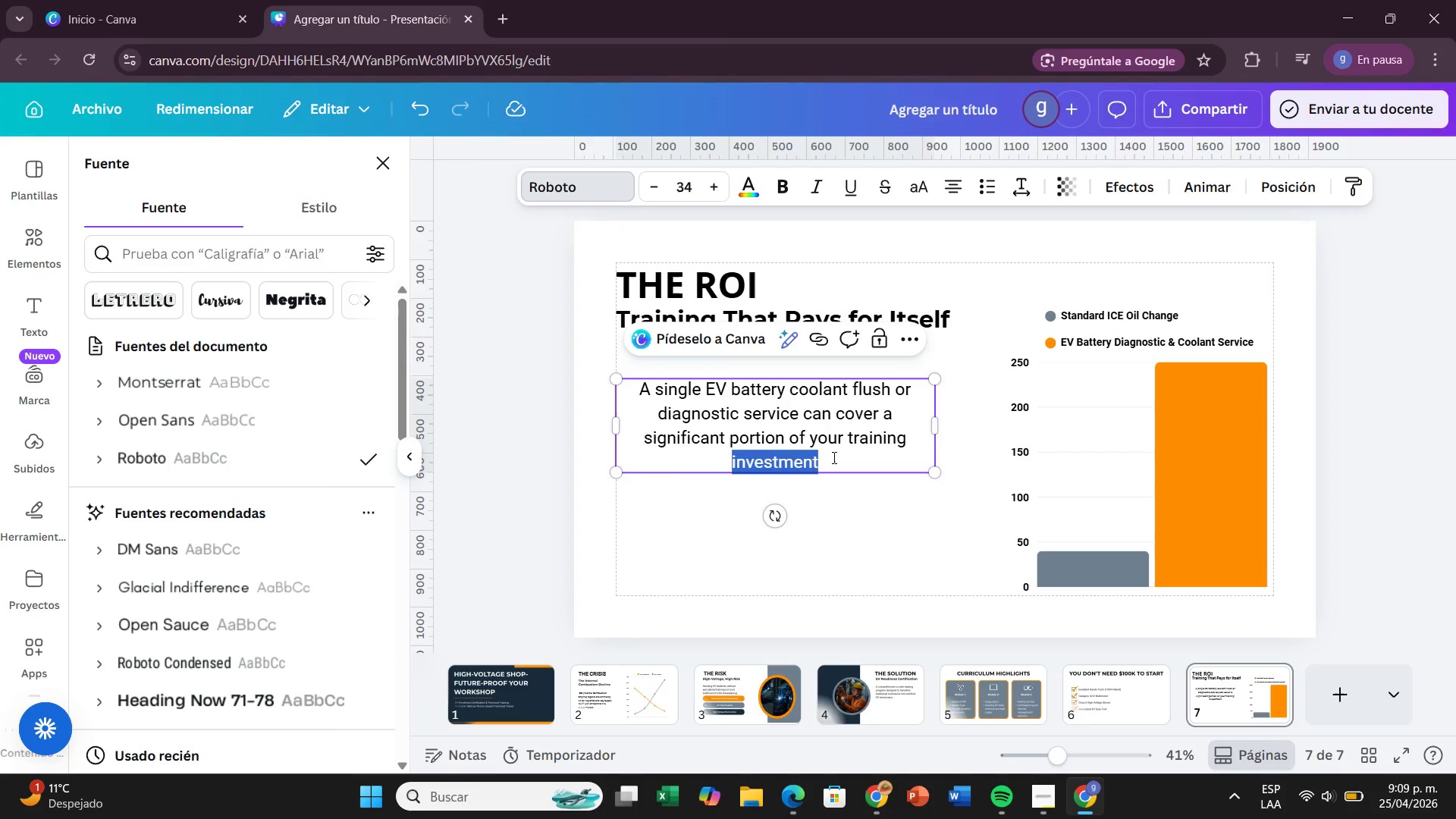 
left_click([833, 457])
 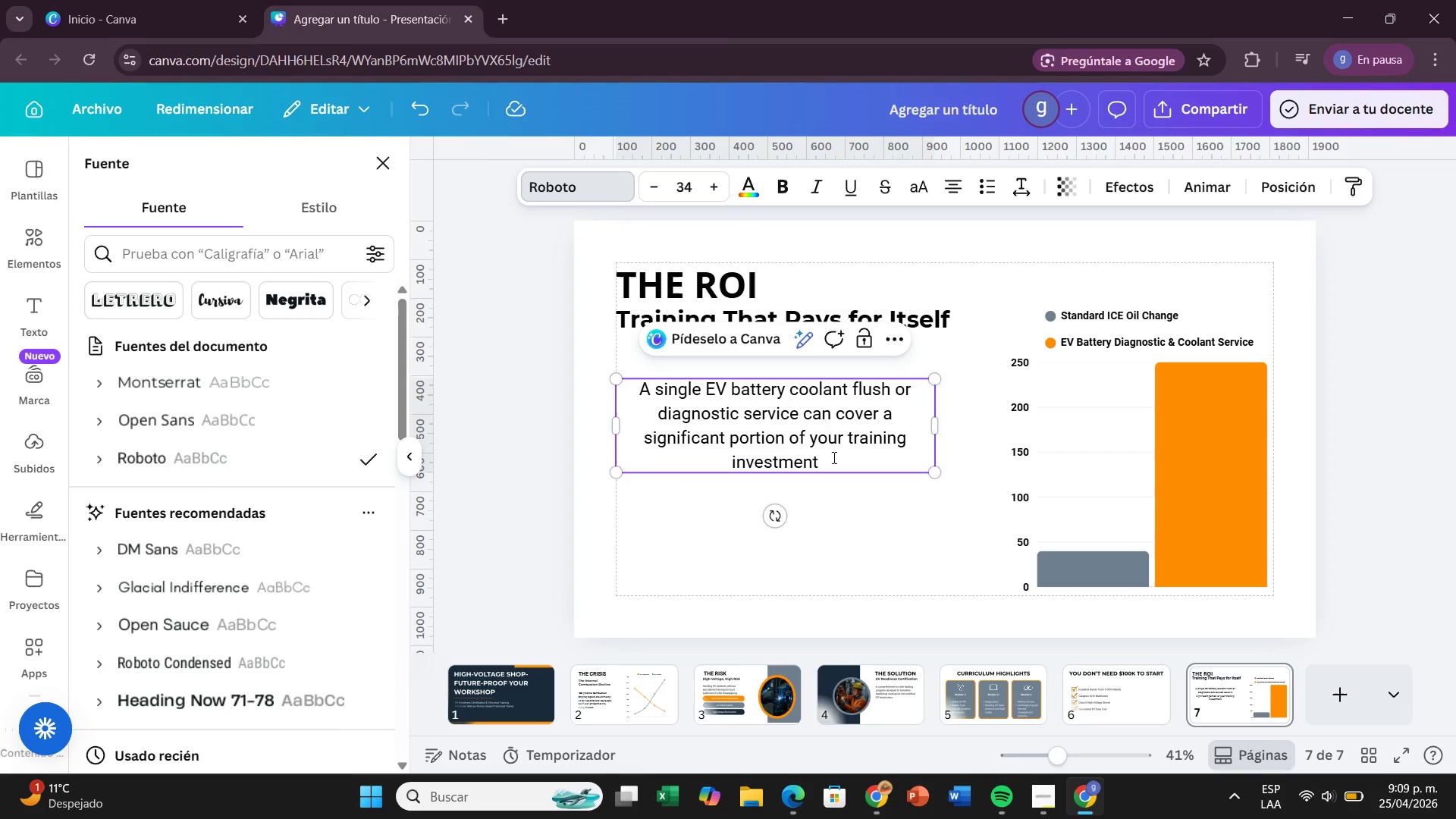 
key(Period)
 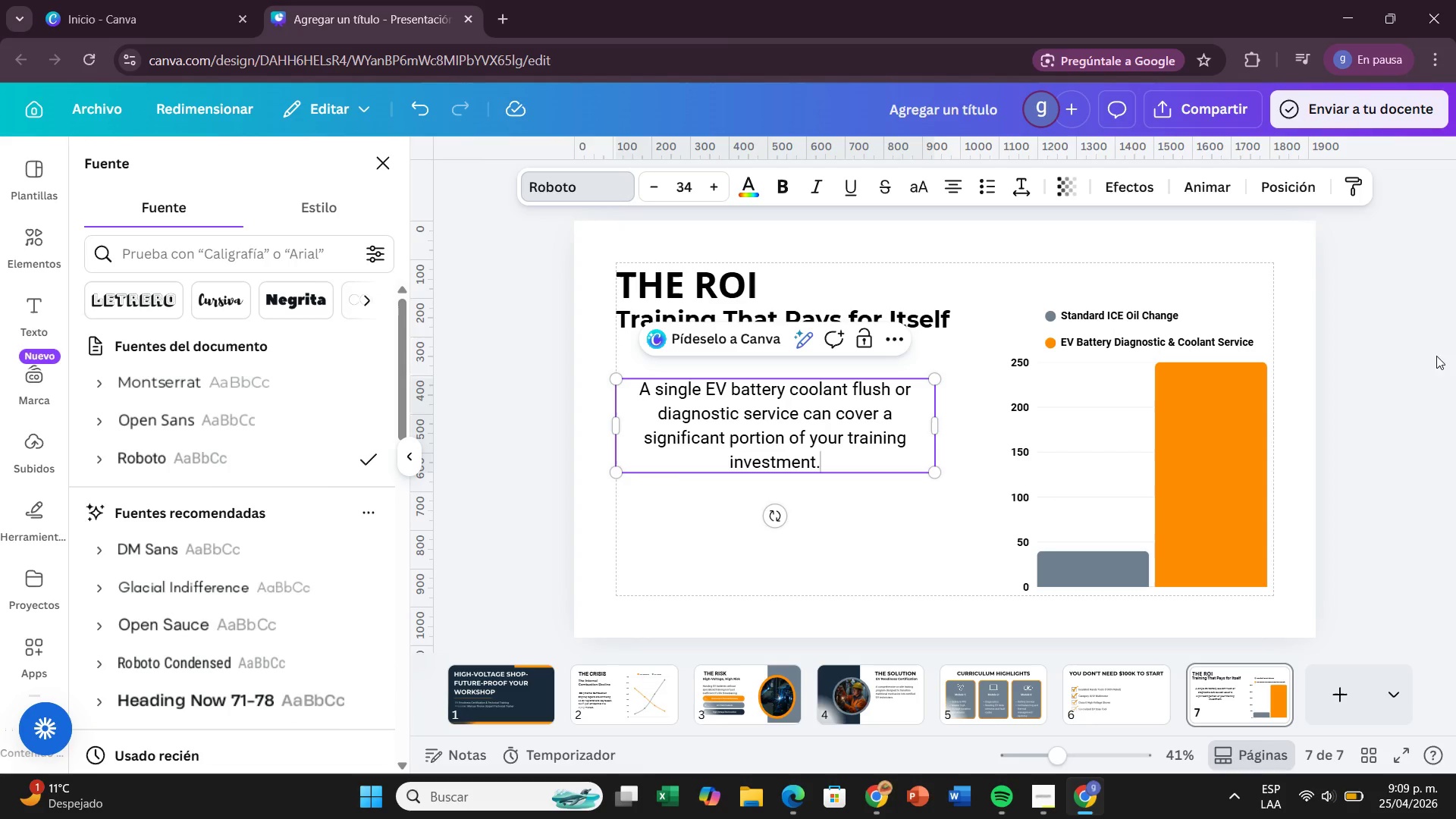 
left_click([1425, 374])
 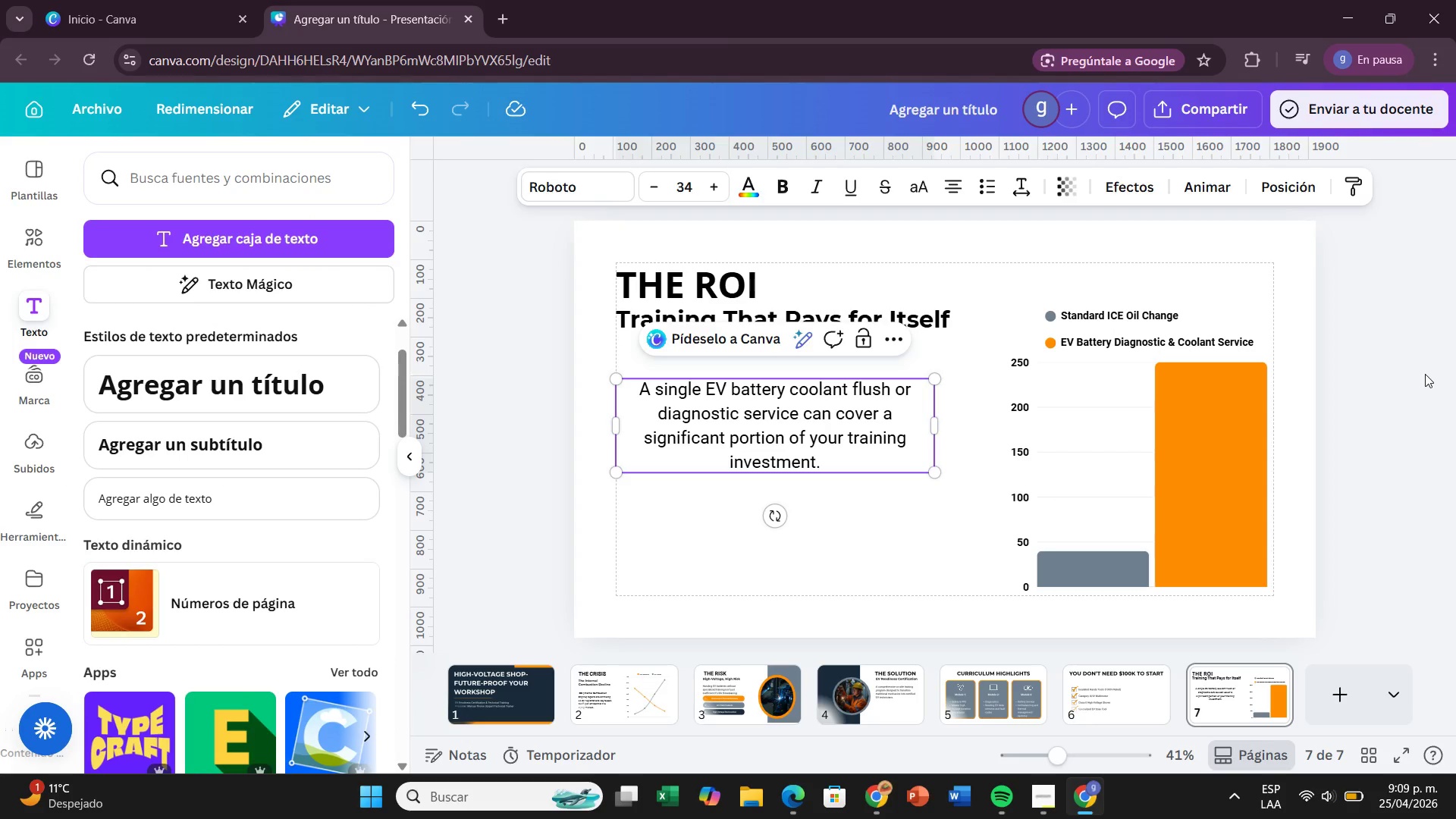 
left_click([1425, 374])
 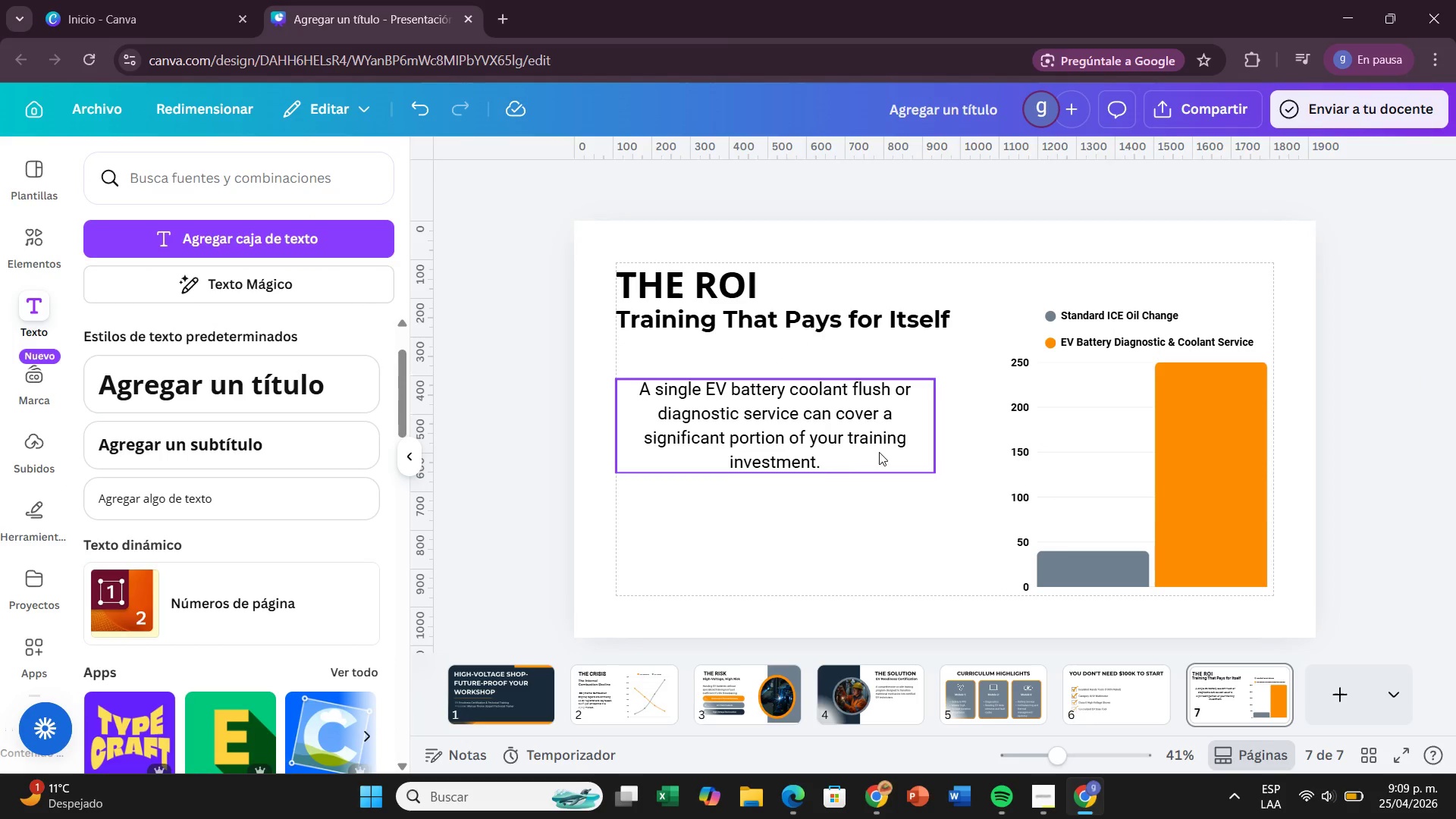 
left_click_drag(start_coordinate=[833, 465], to_coordinate=[829, 587])
 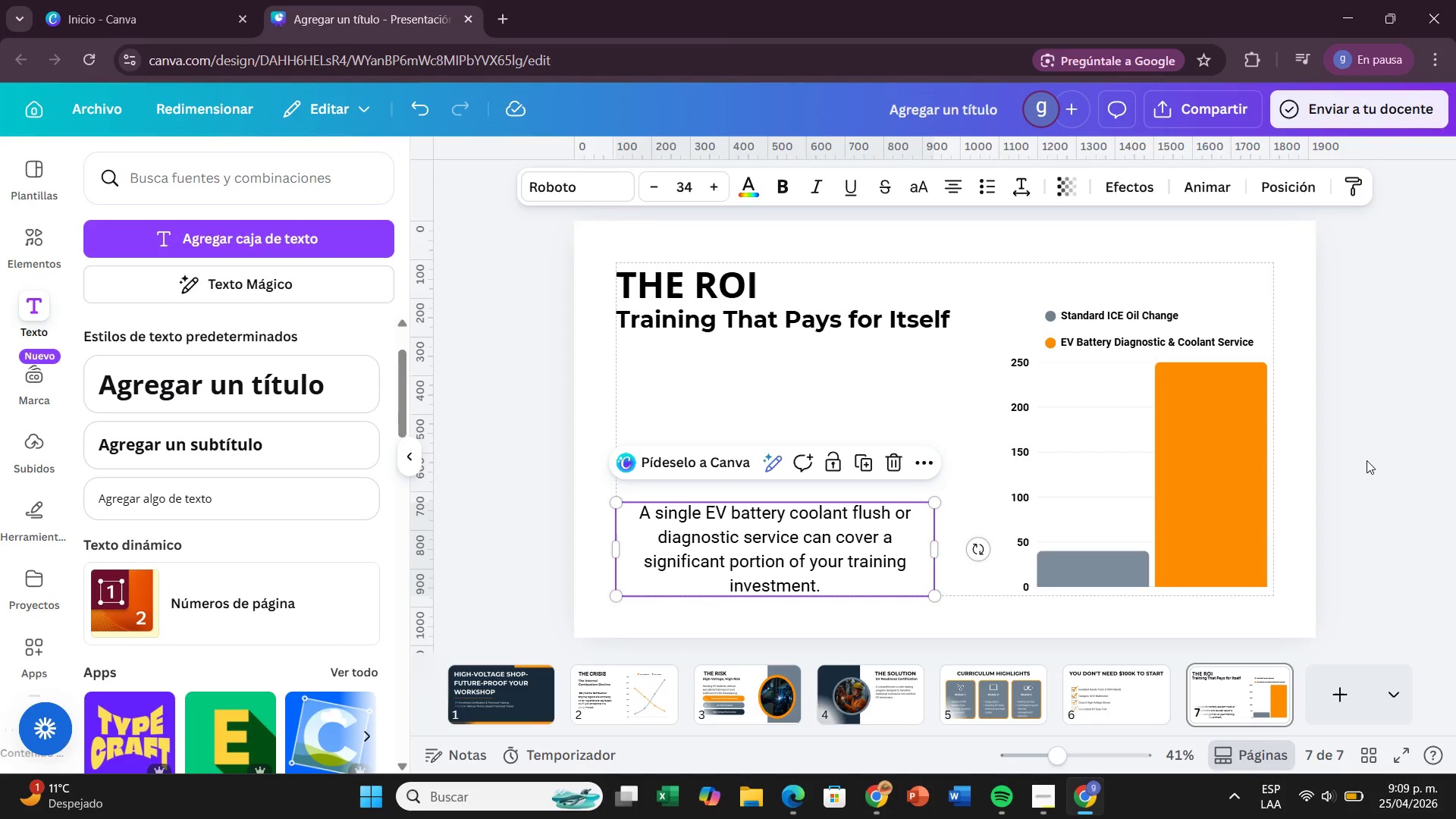 
left_click([1367, 460])
 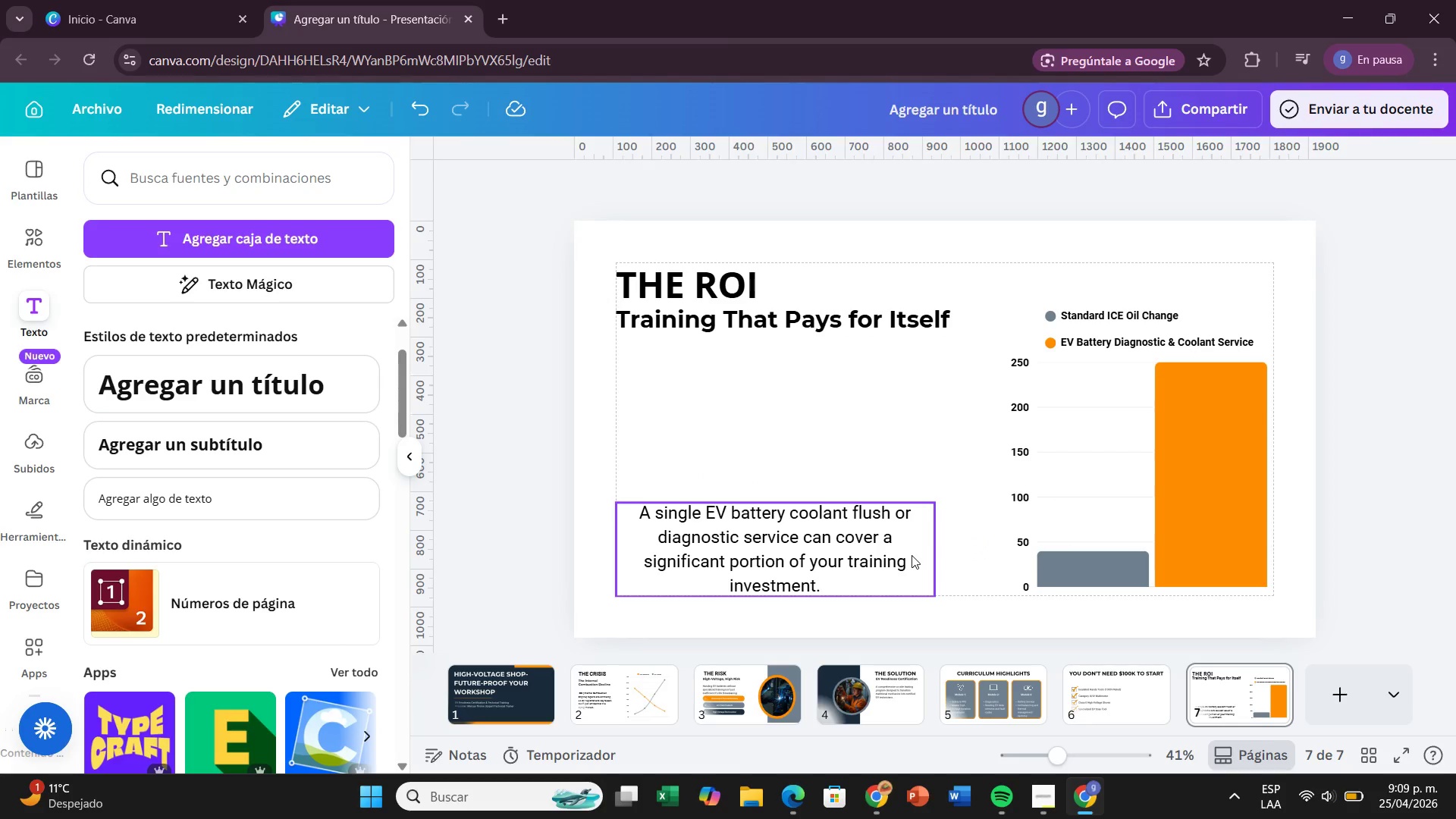 
left_click([1337, 695])
 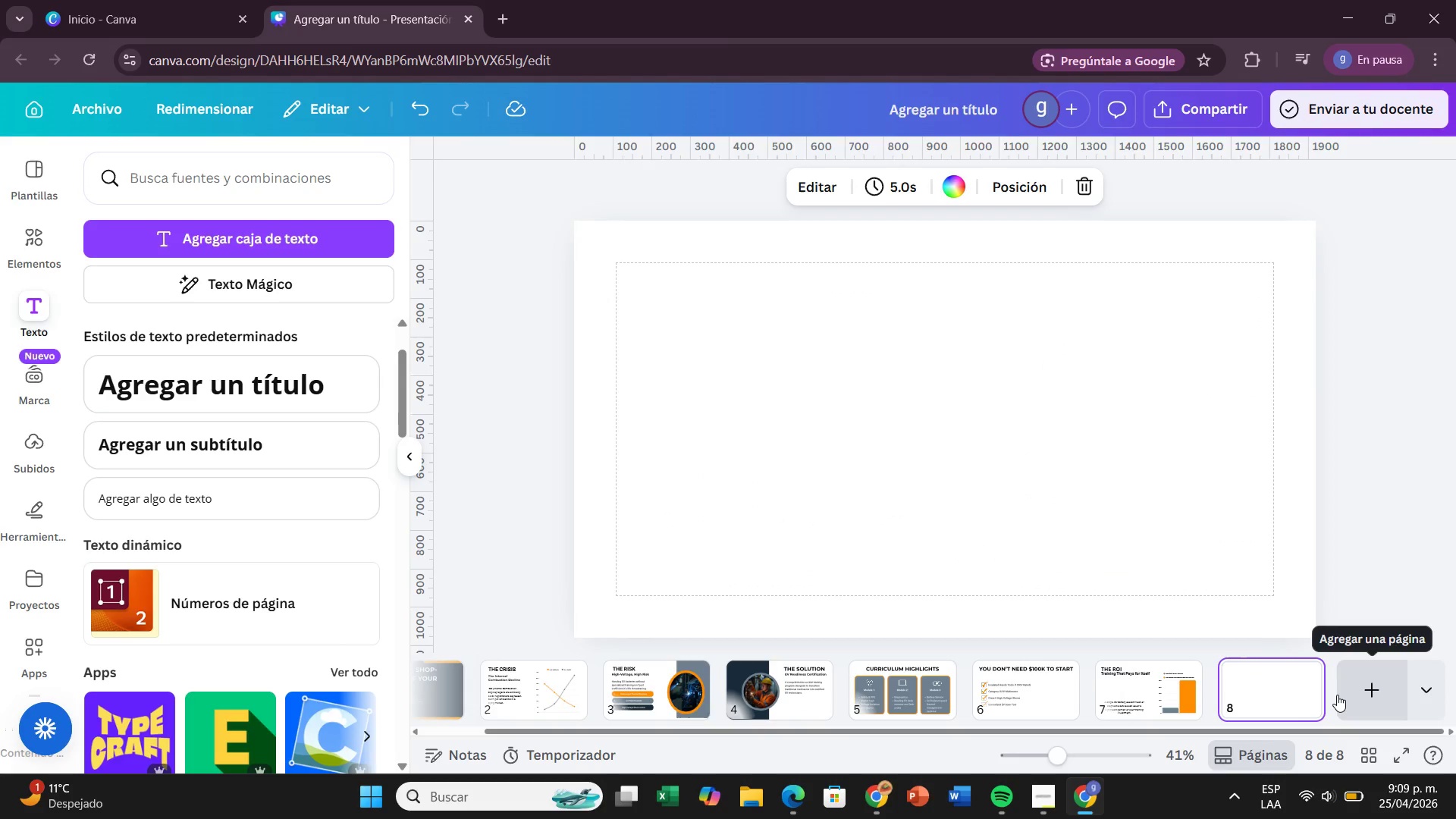 
wait(19.28)
 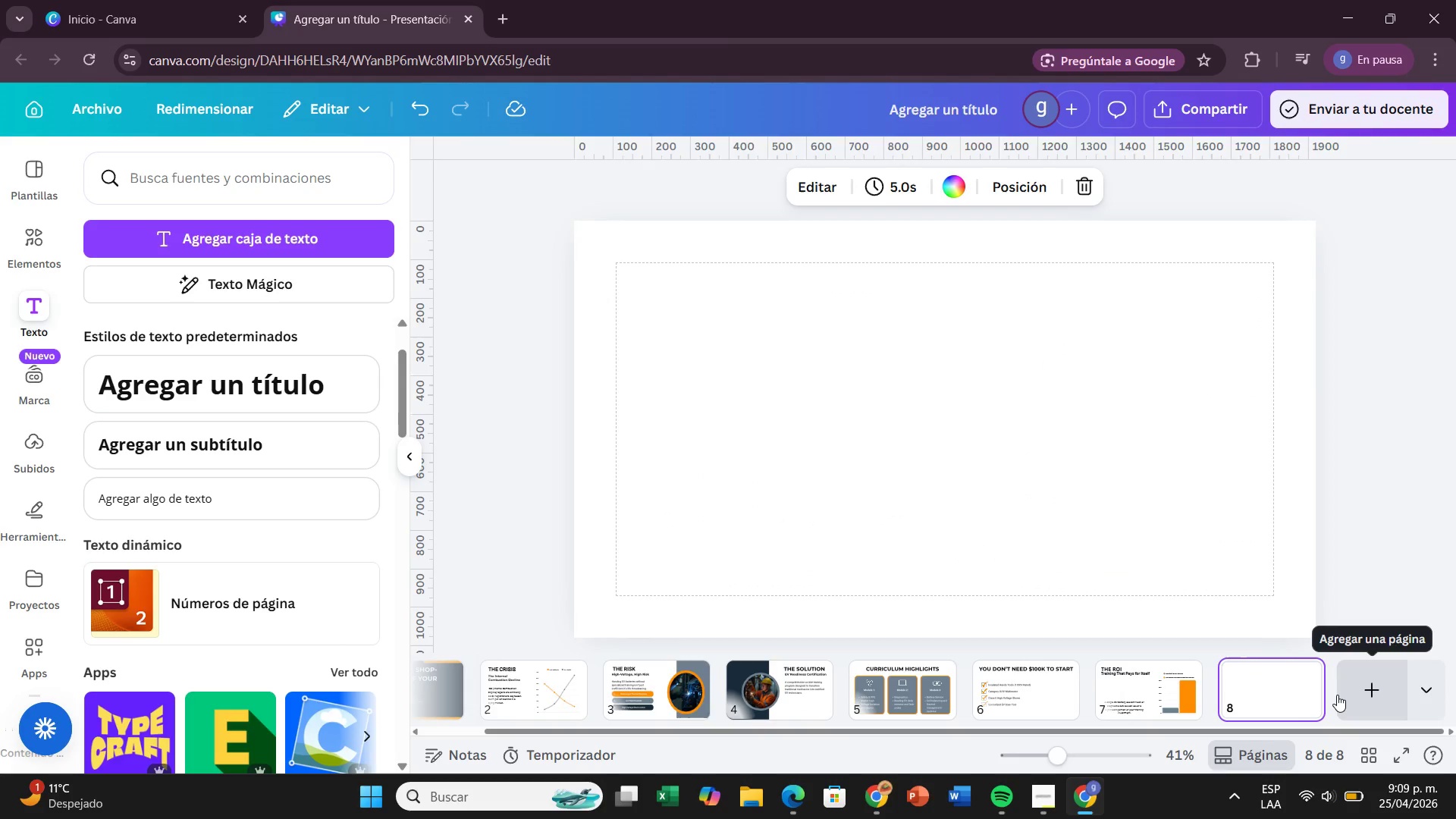 
left_click([161, 400])
 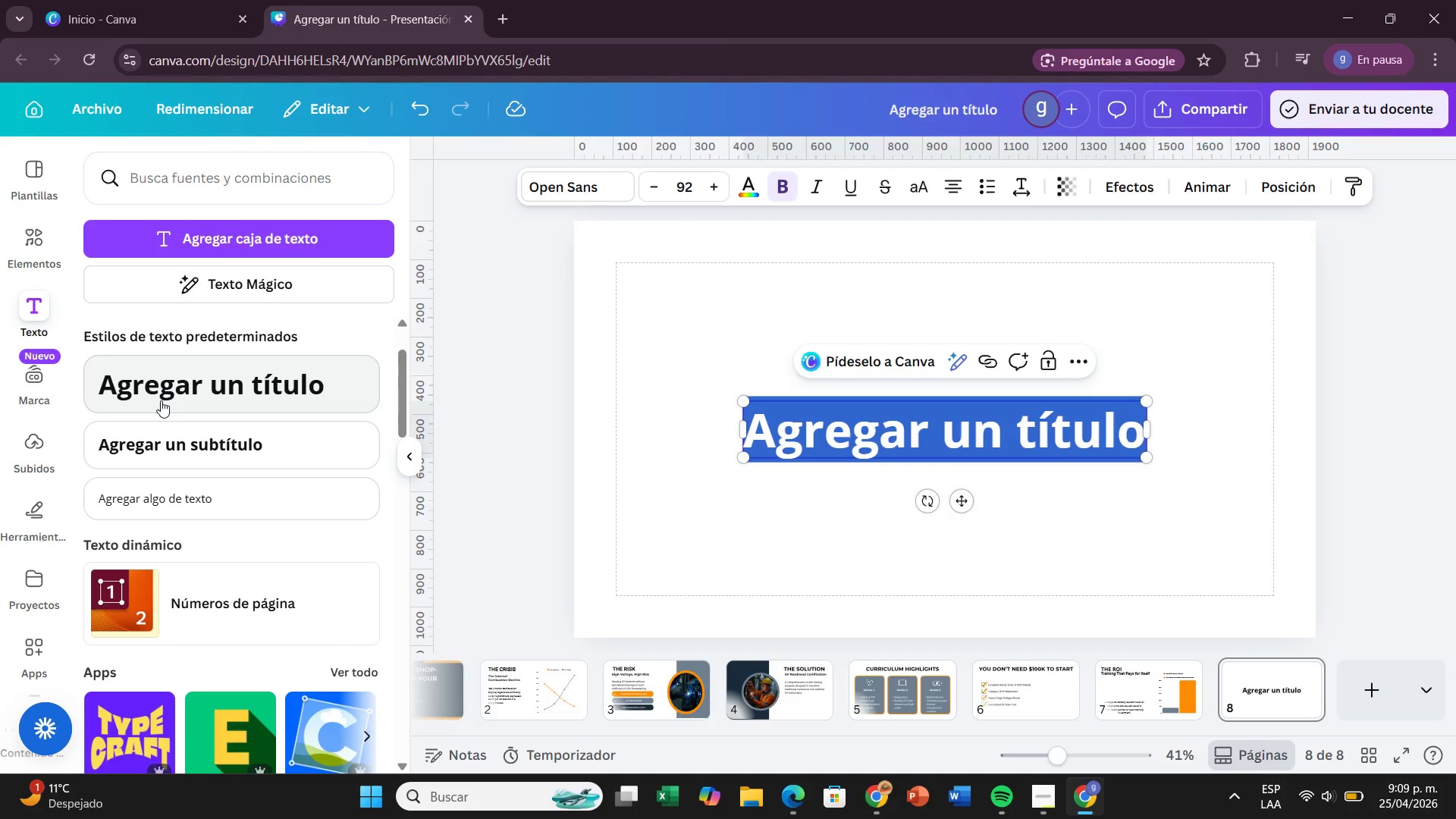 
wait(9.72)
 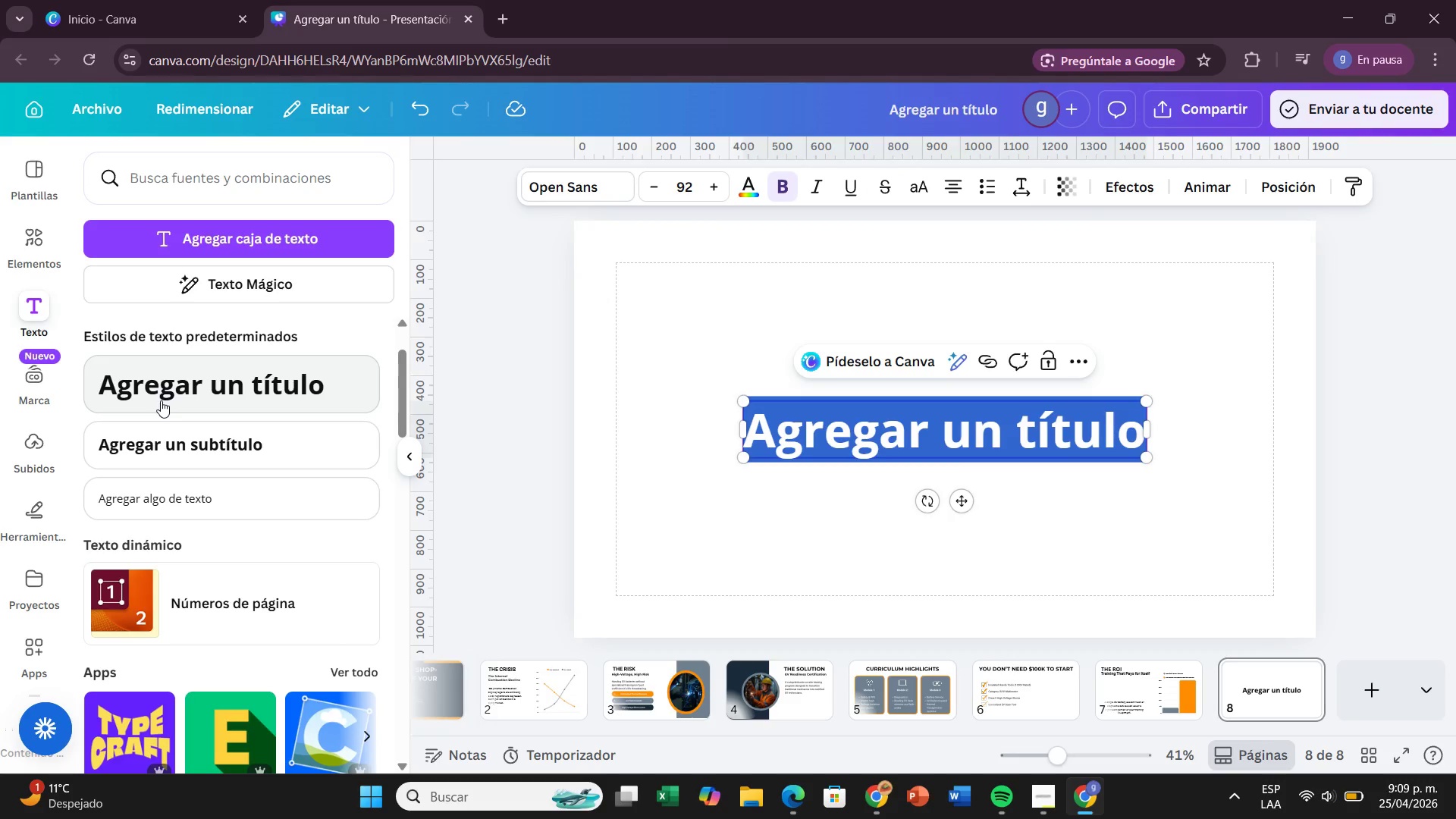 
left_click_drag(start_coordinate=[966, 495], to_coordinate=[958, 357])
 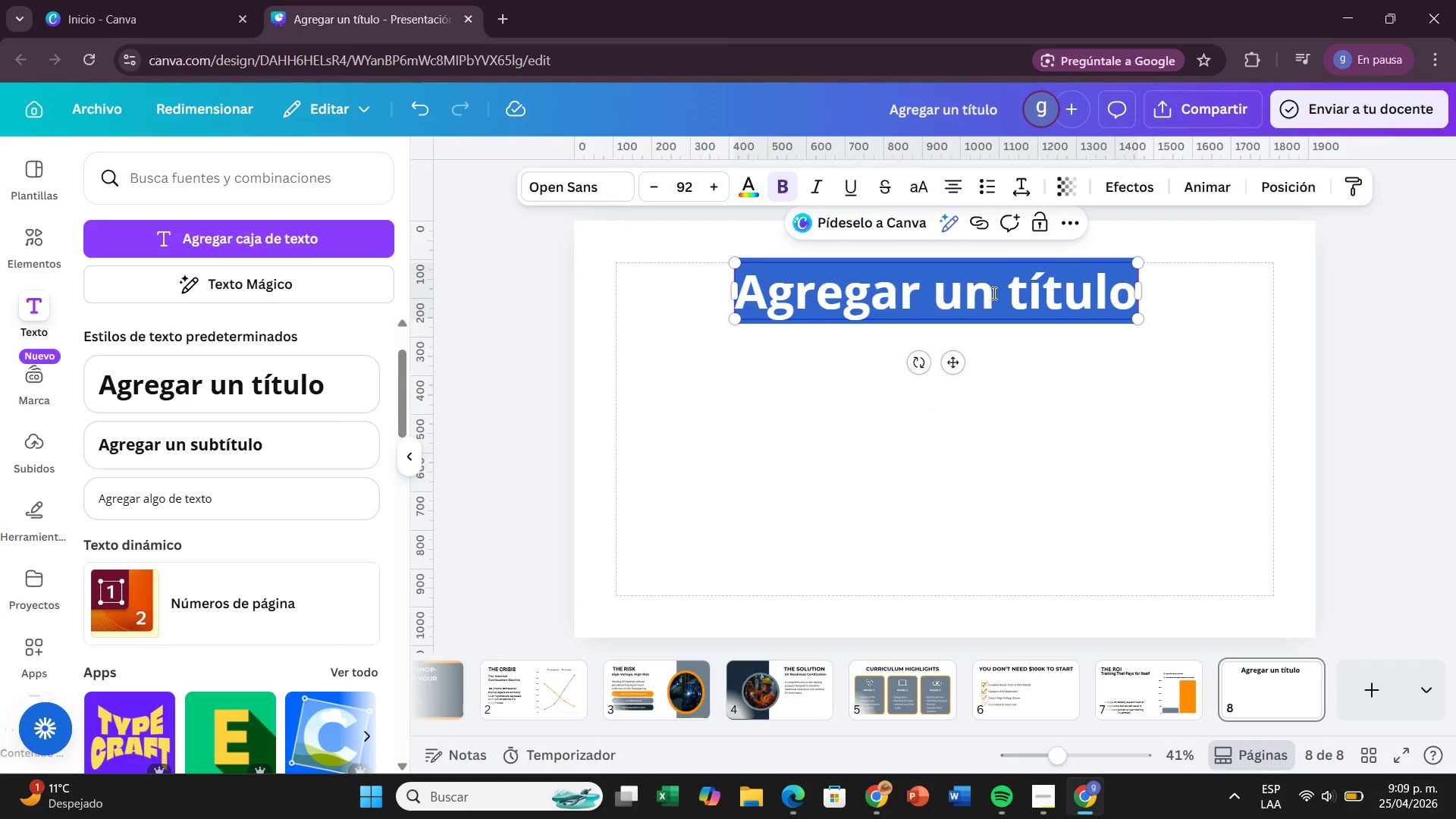 
key(Backspace)
 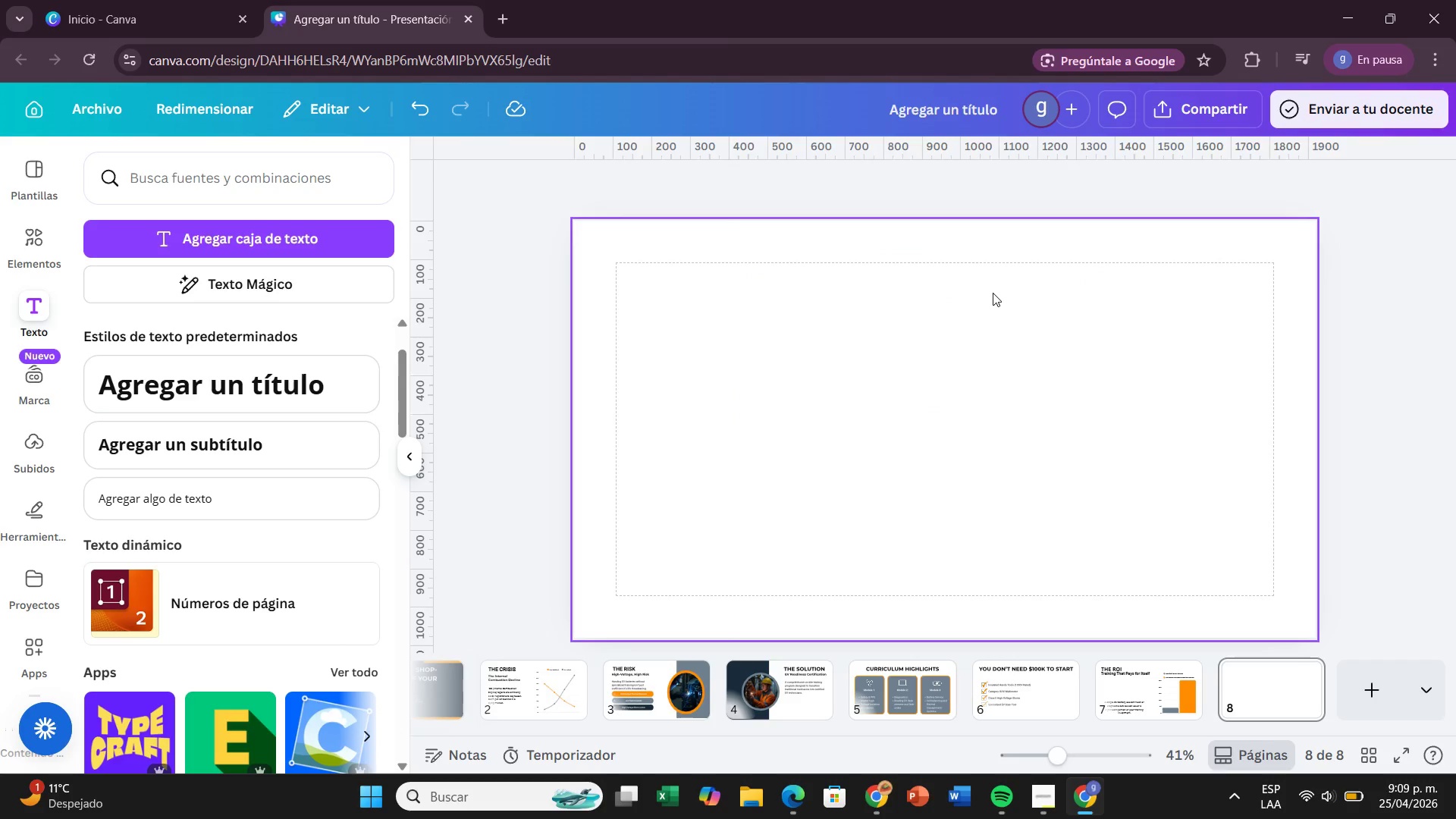 
key(Control+ControlLeft)
 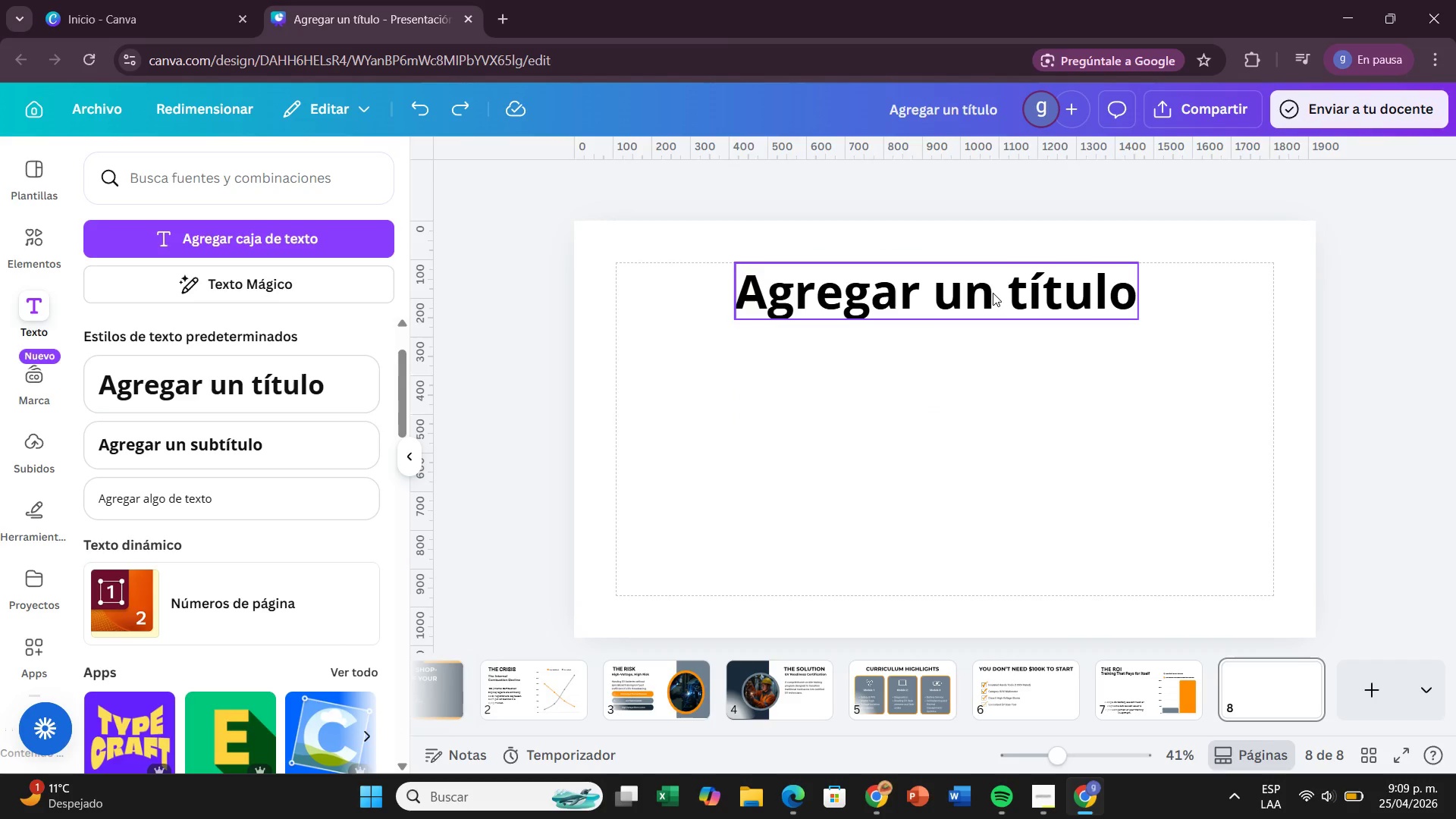 
key(Control+Z)
 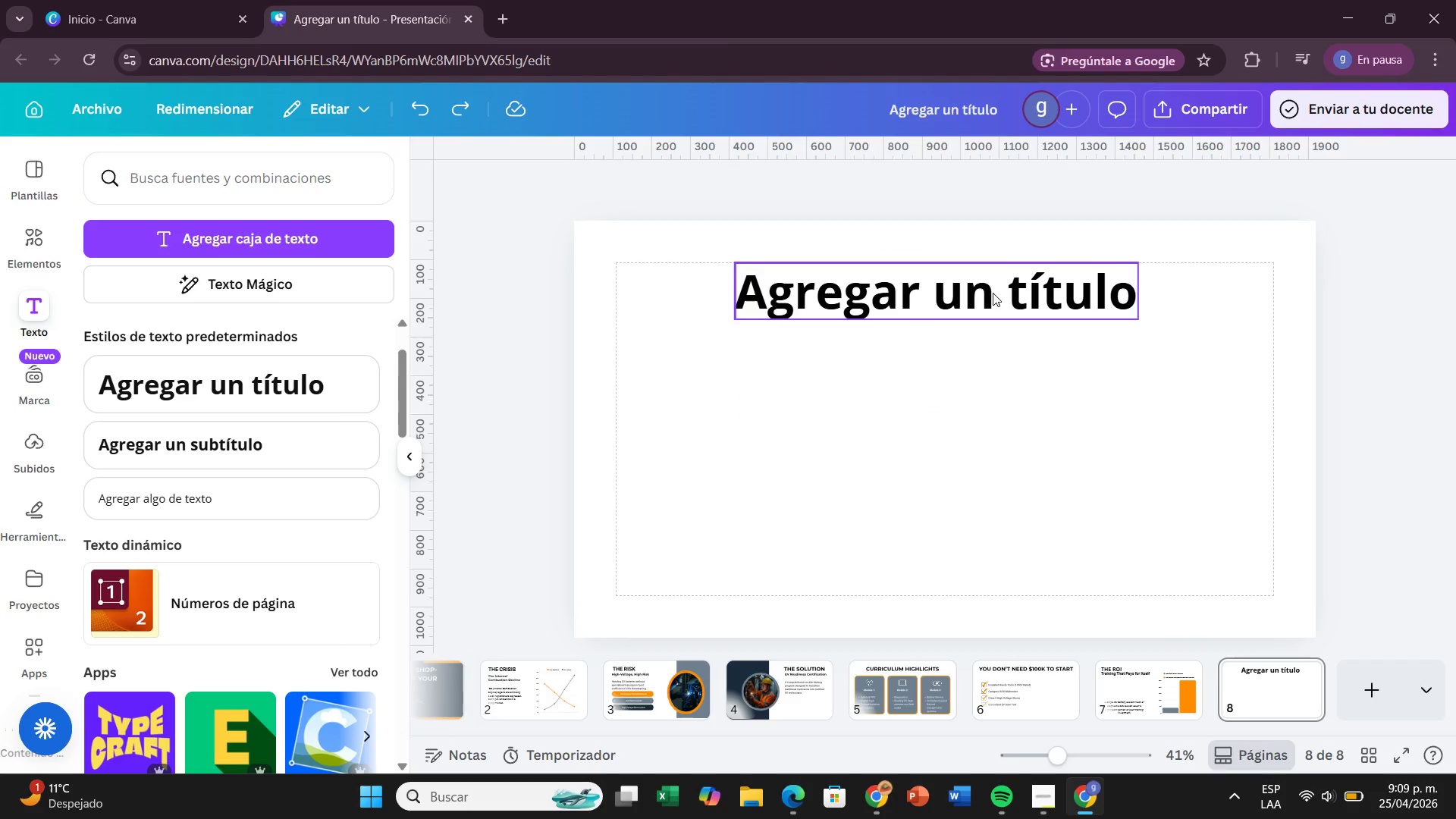 
double_click([993, 293])
 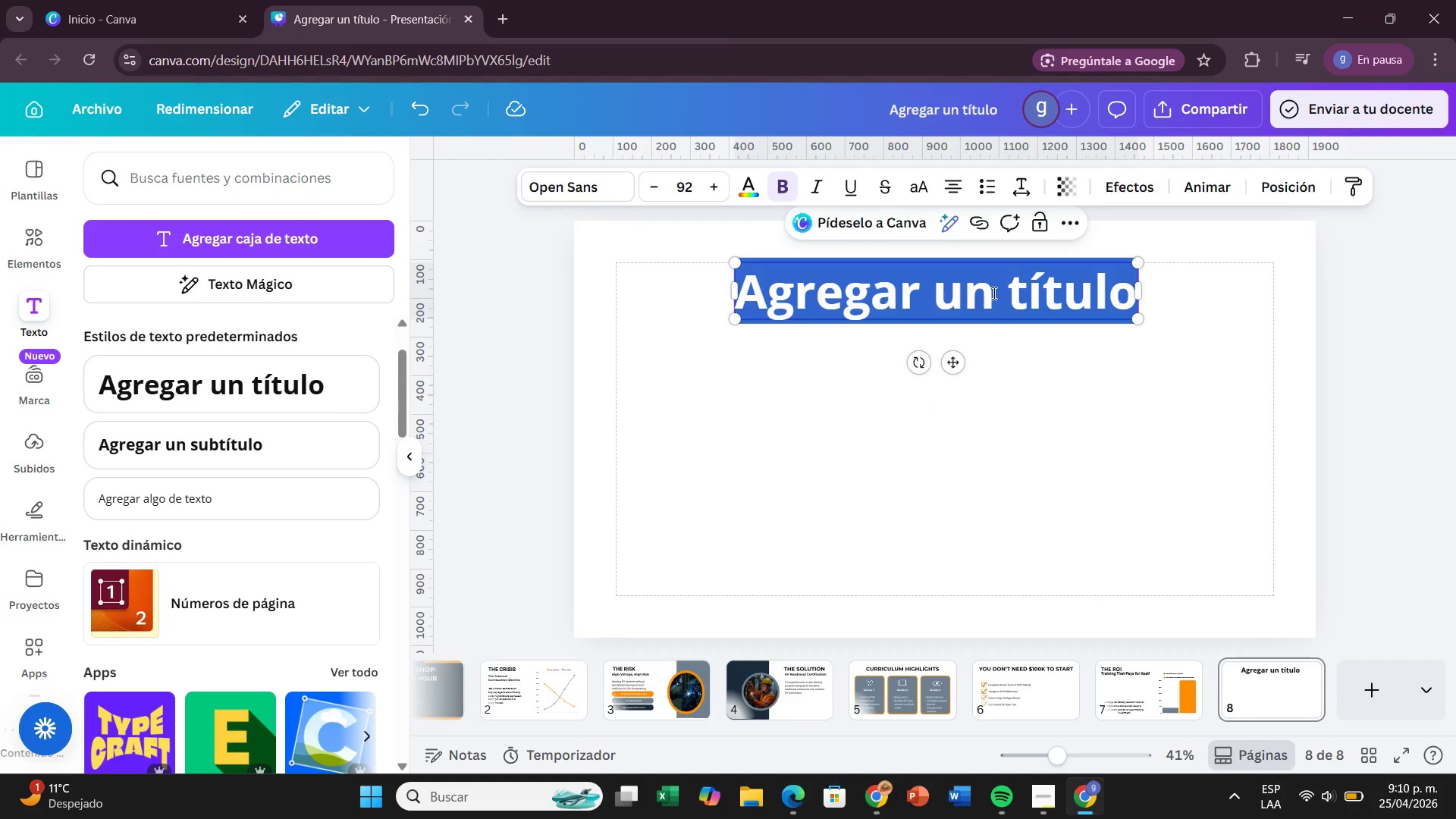 
key(Backspace)
type(Testo)
key(Backspace)
type(o)
key(Backspace)
type(imonial)
 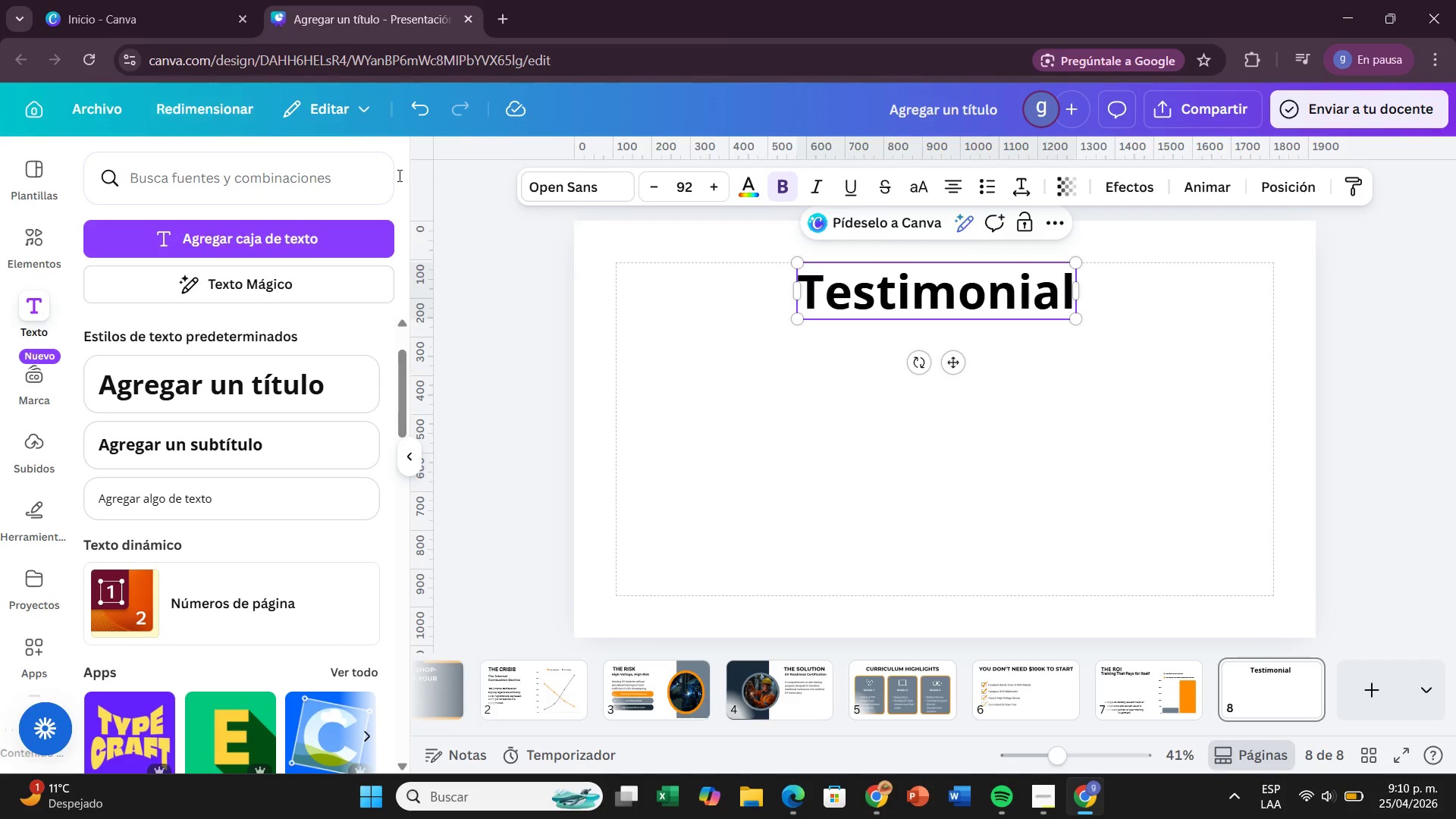 
left_click([573, 183])
 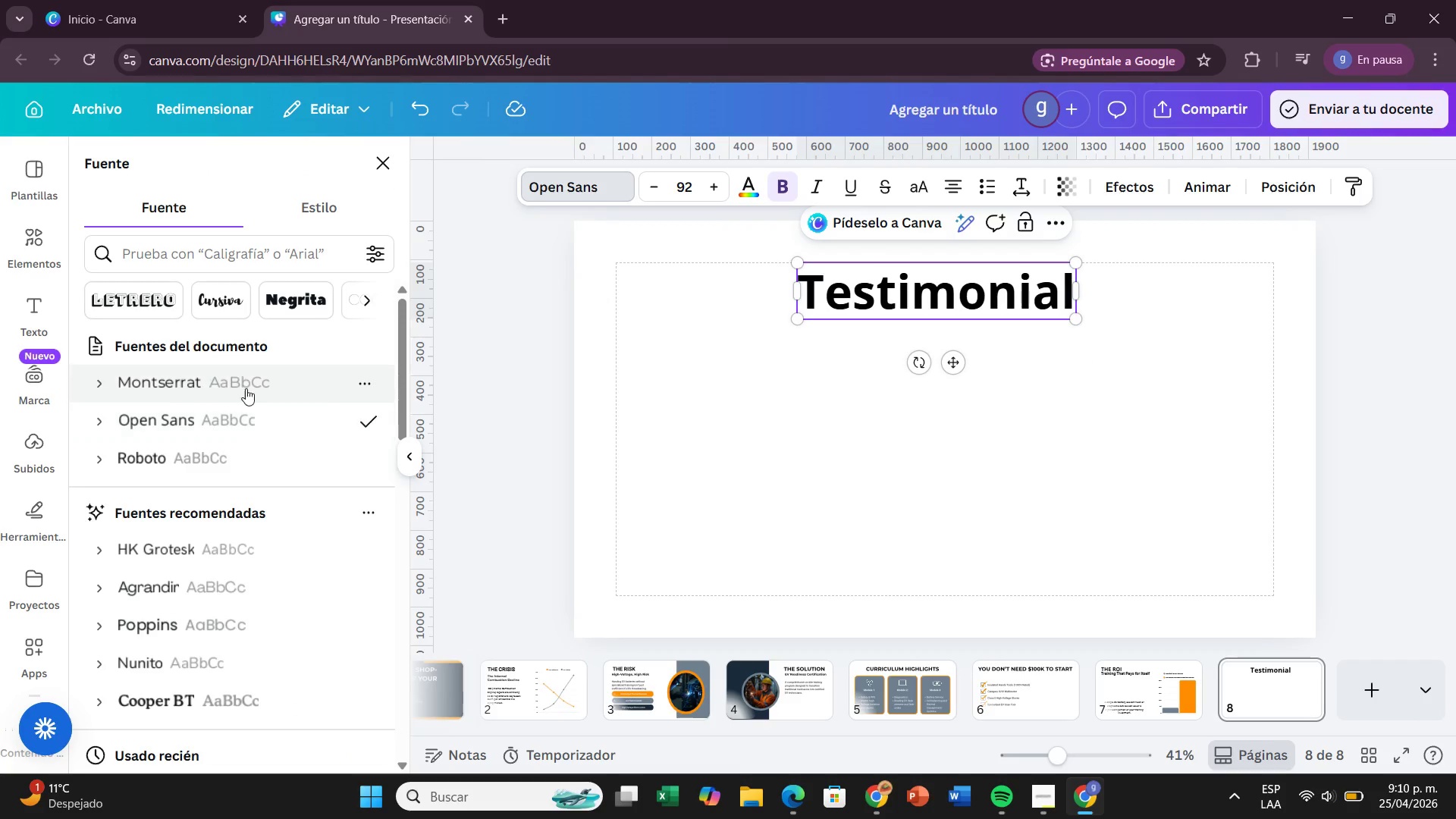 
left_click([244, 387])
 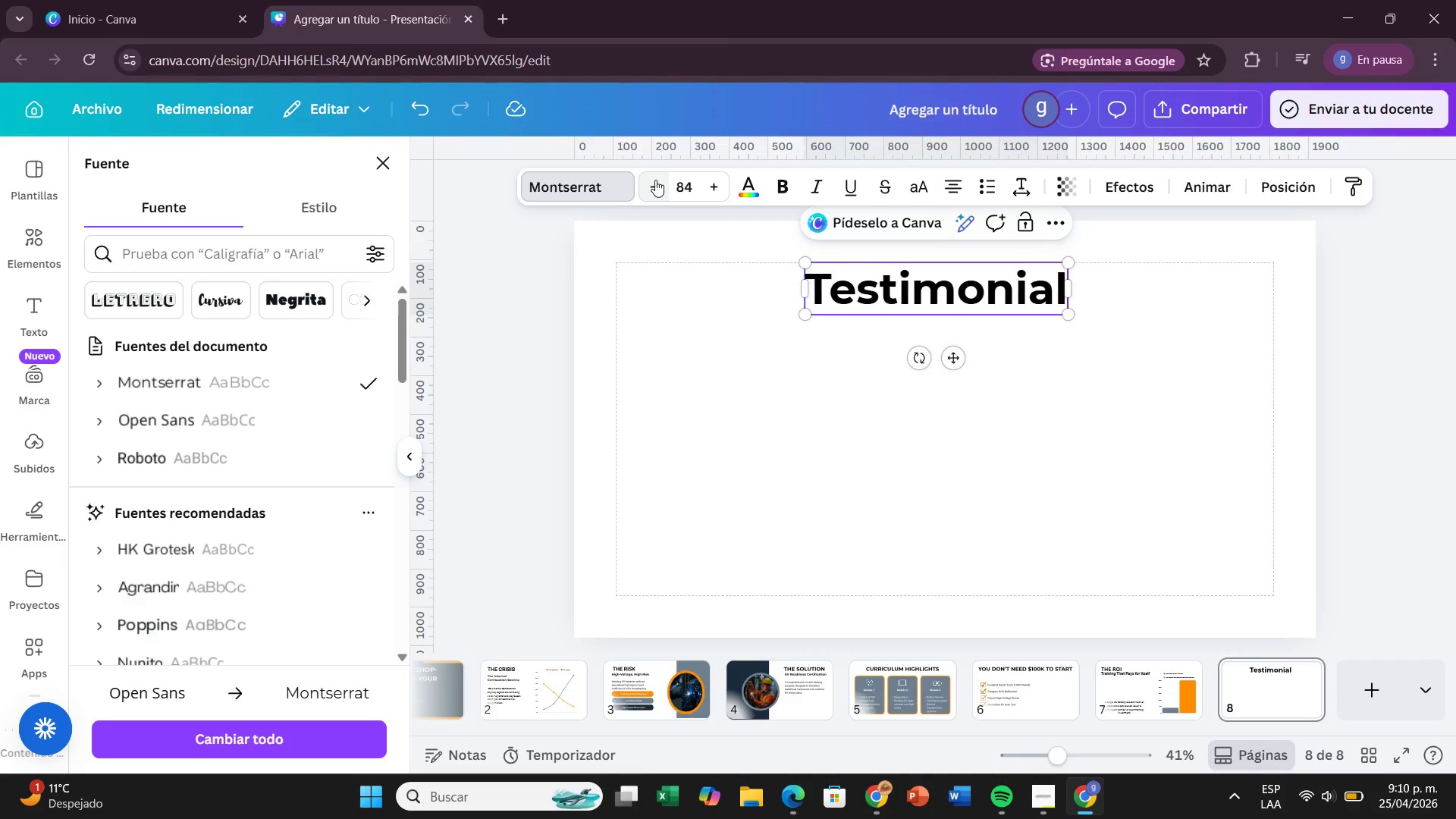 
triple_click([655, 180])
 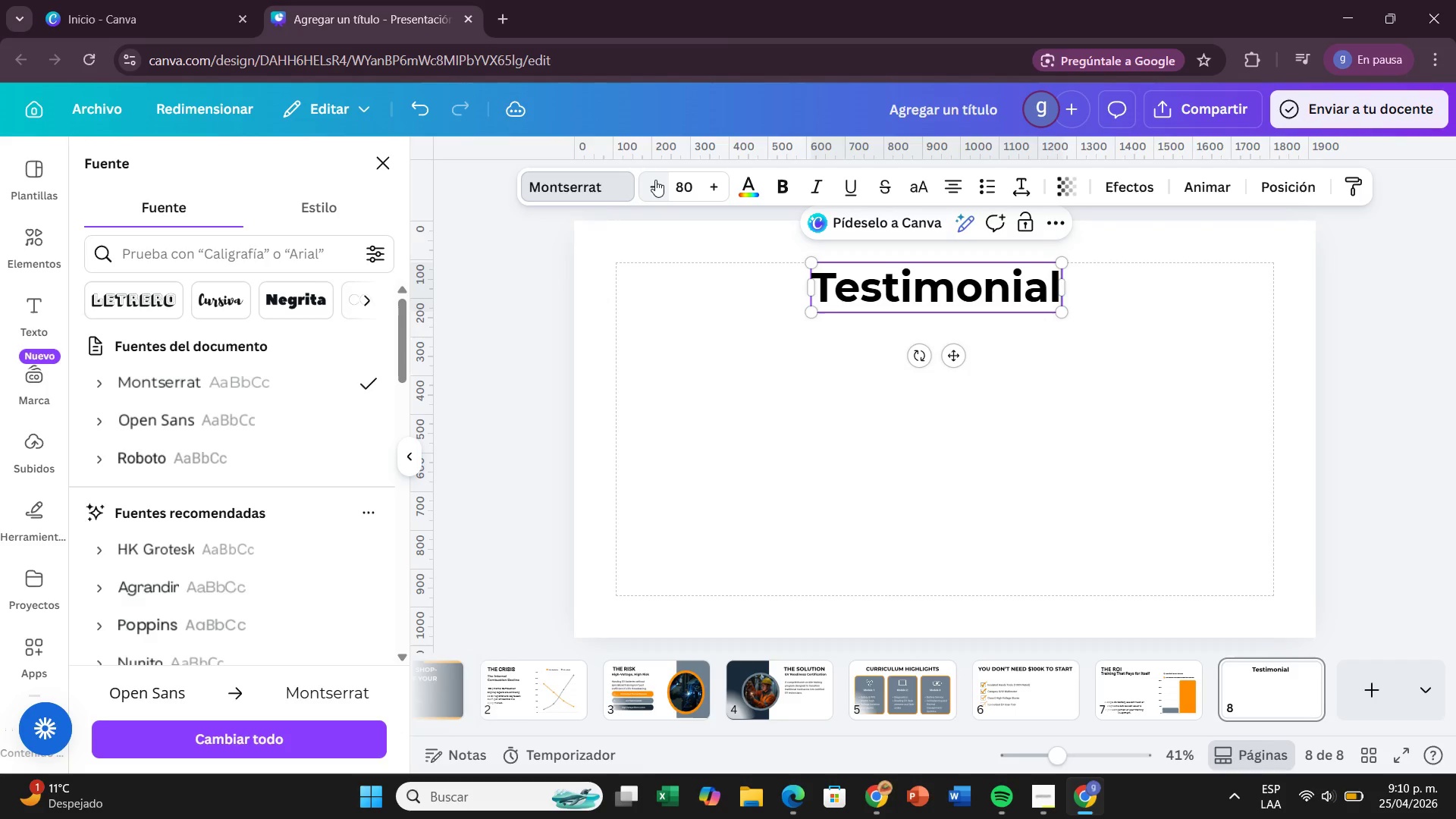 
triple_click([655, 180])
 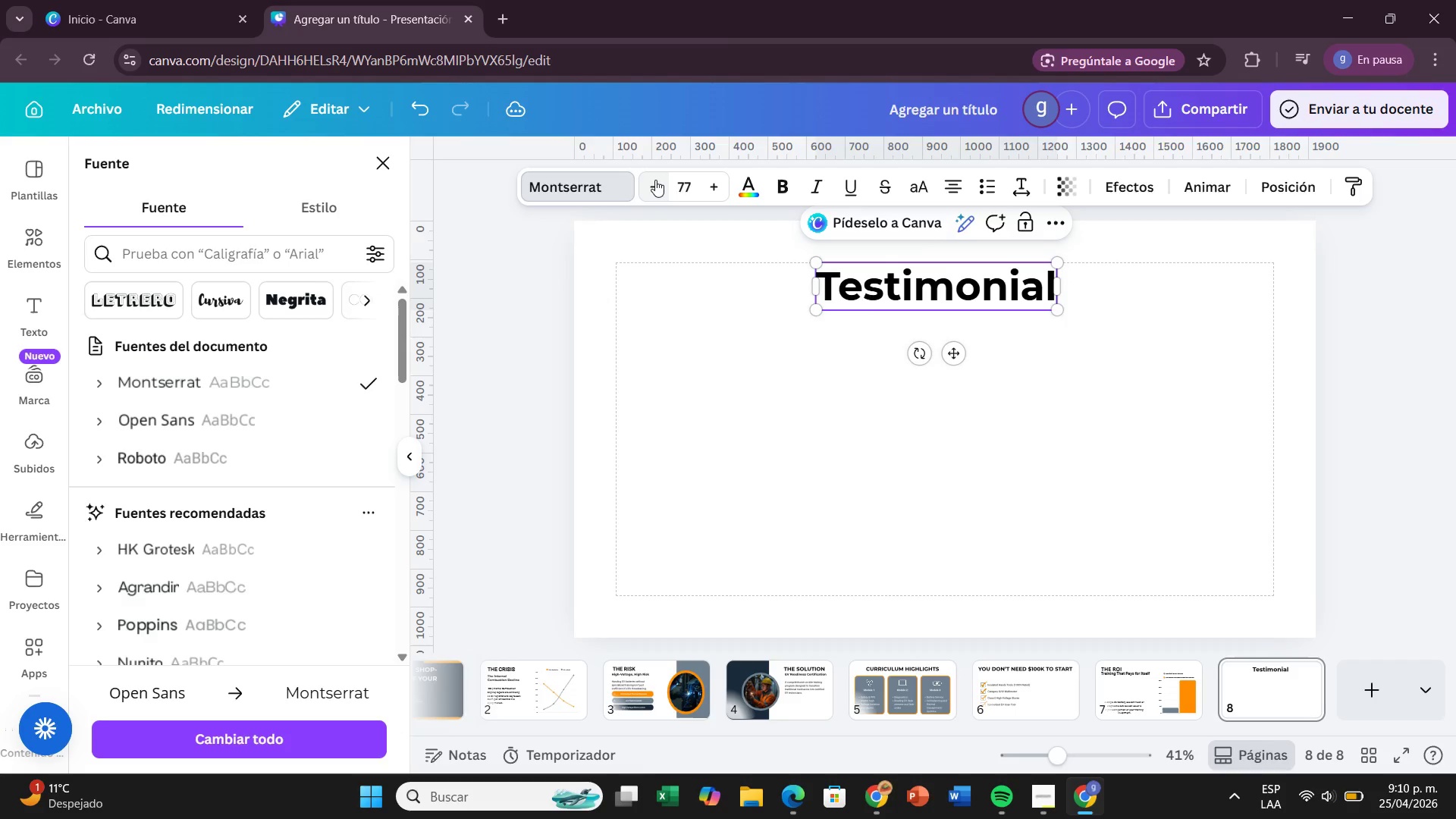 
triple_click([655, 180])
 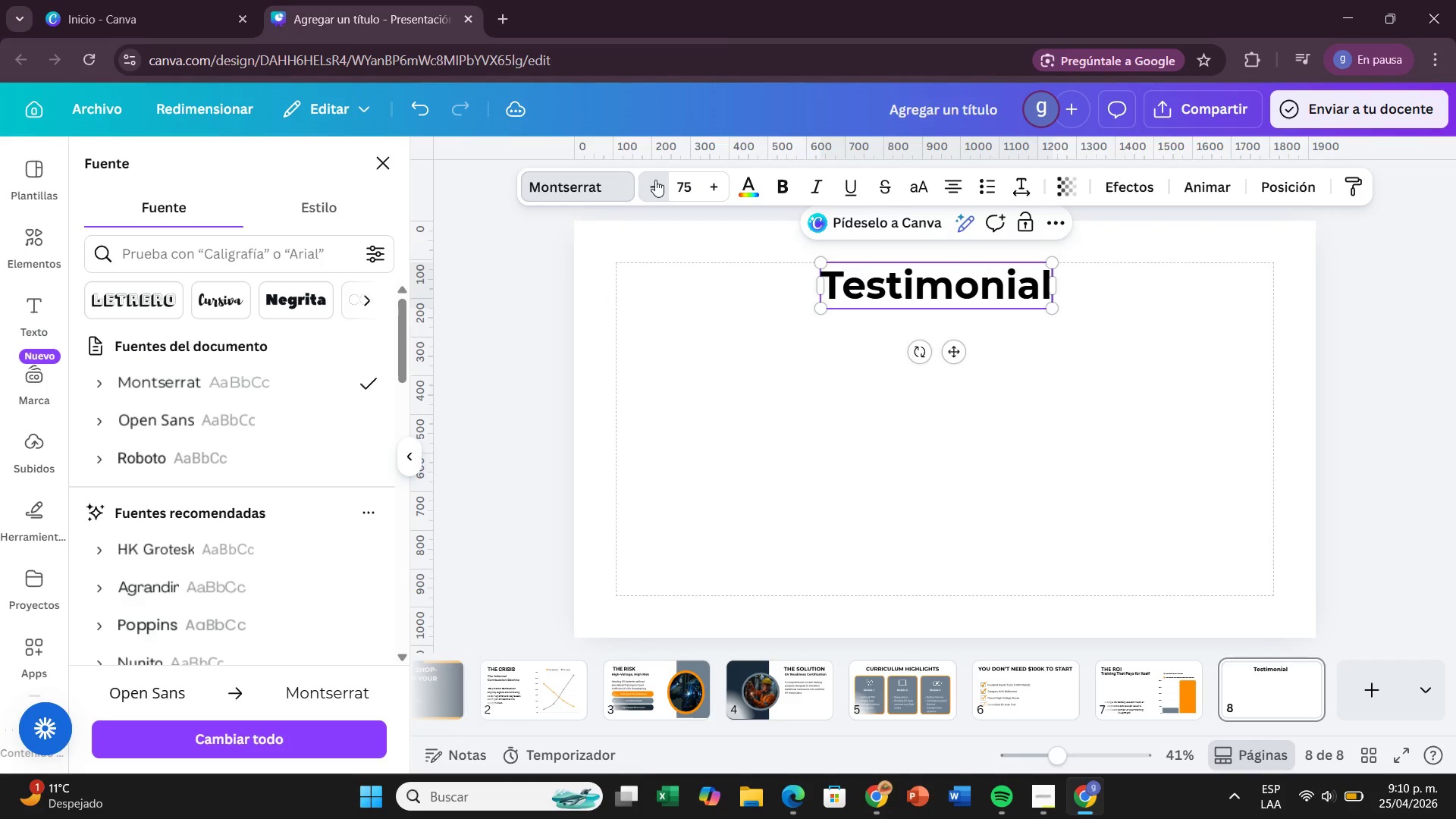 
double_click([655, 180])
 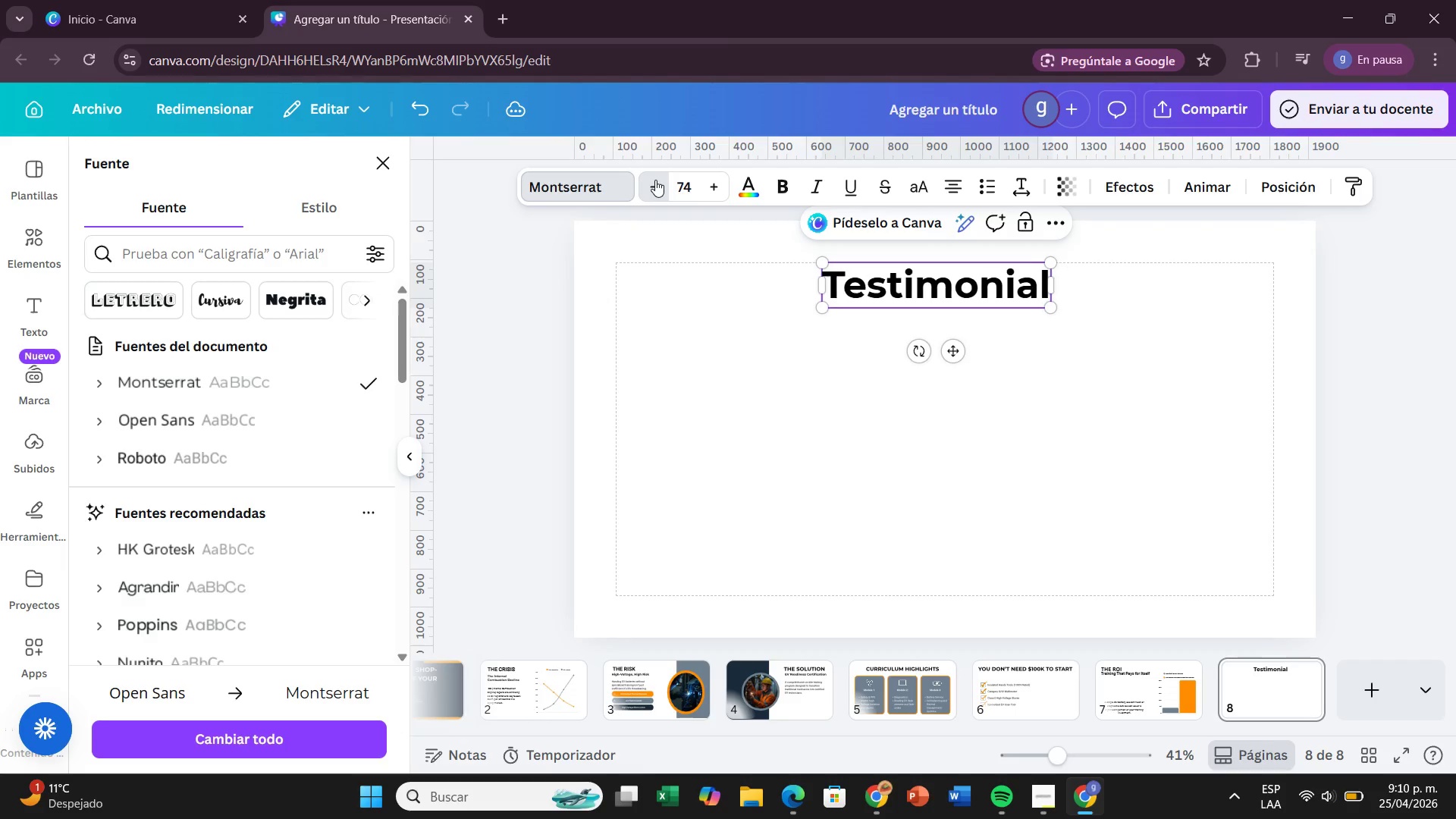 
triple_click([655, 180])
 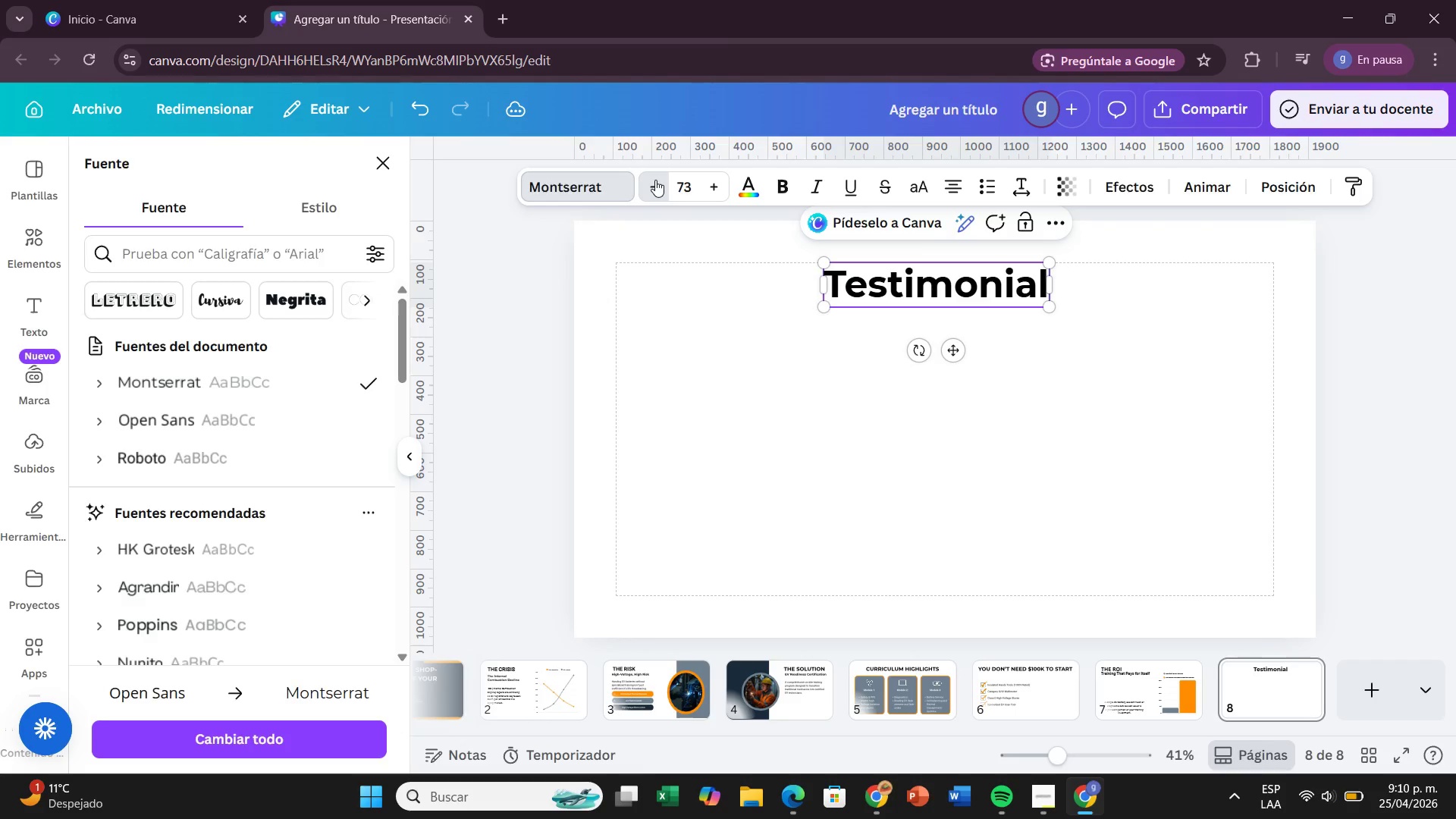 
triple_click([655, 180])
 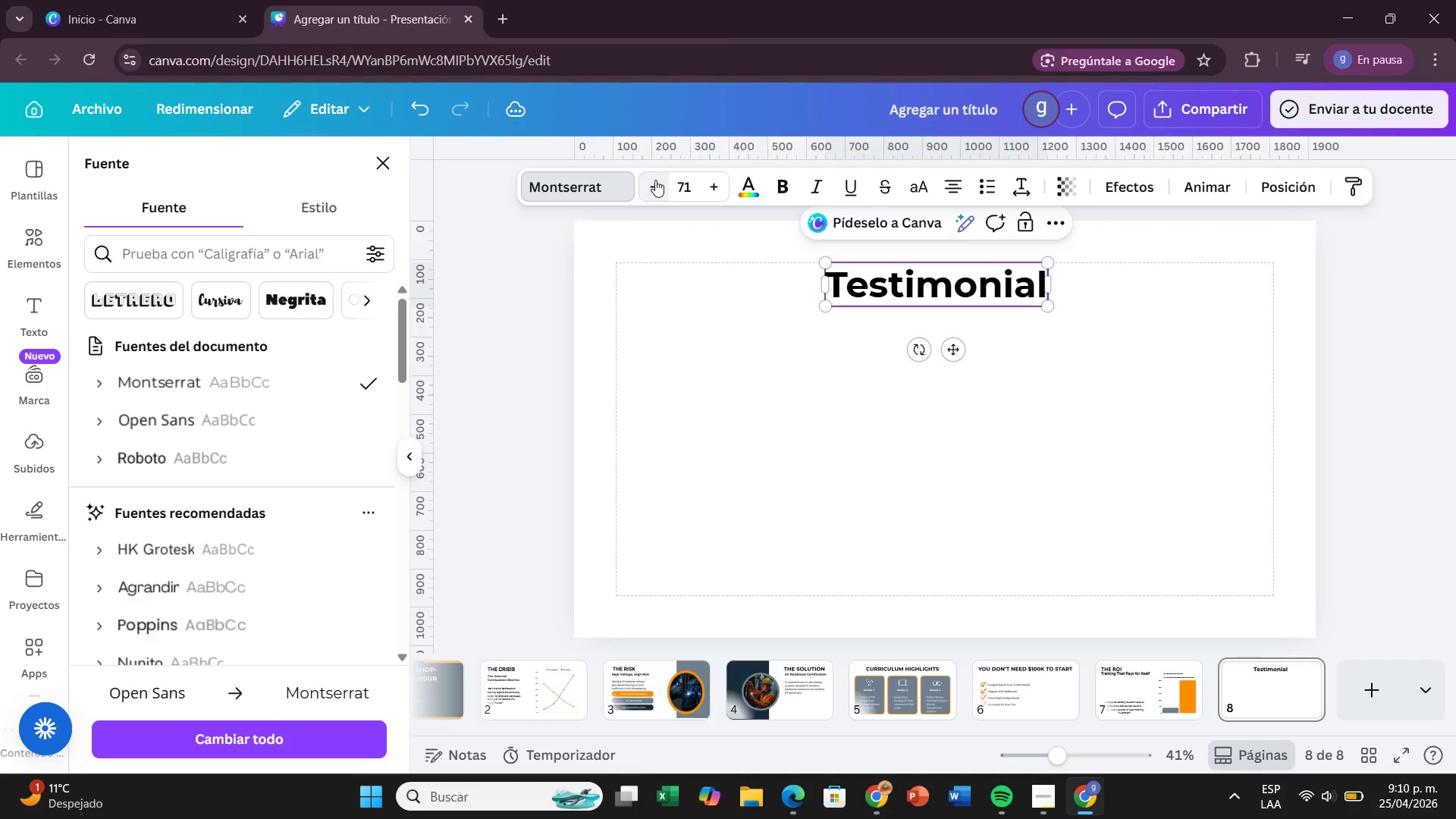 
triple_click([655, 180])
 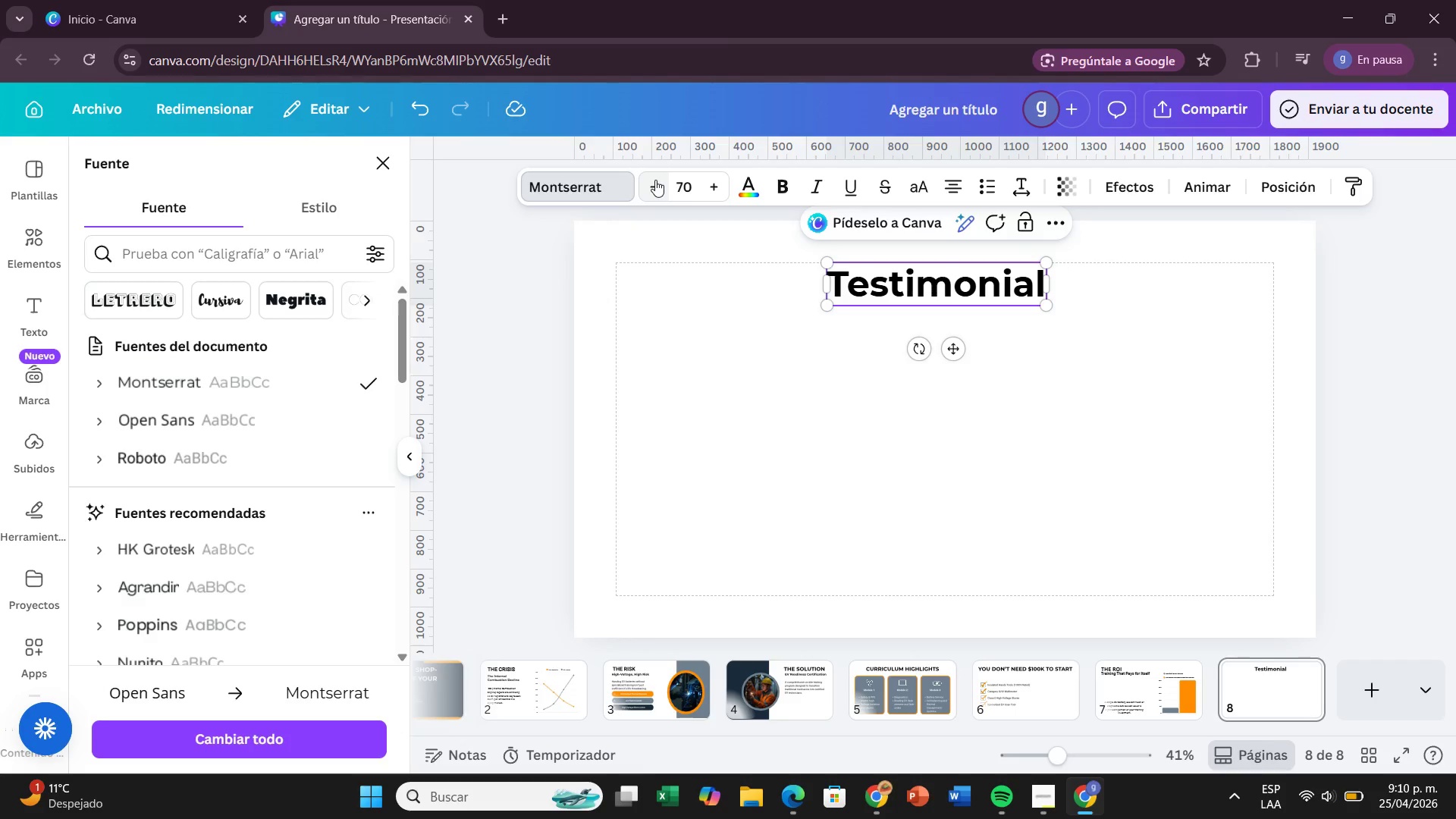 
wait(8.88)
 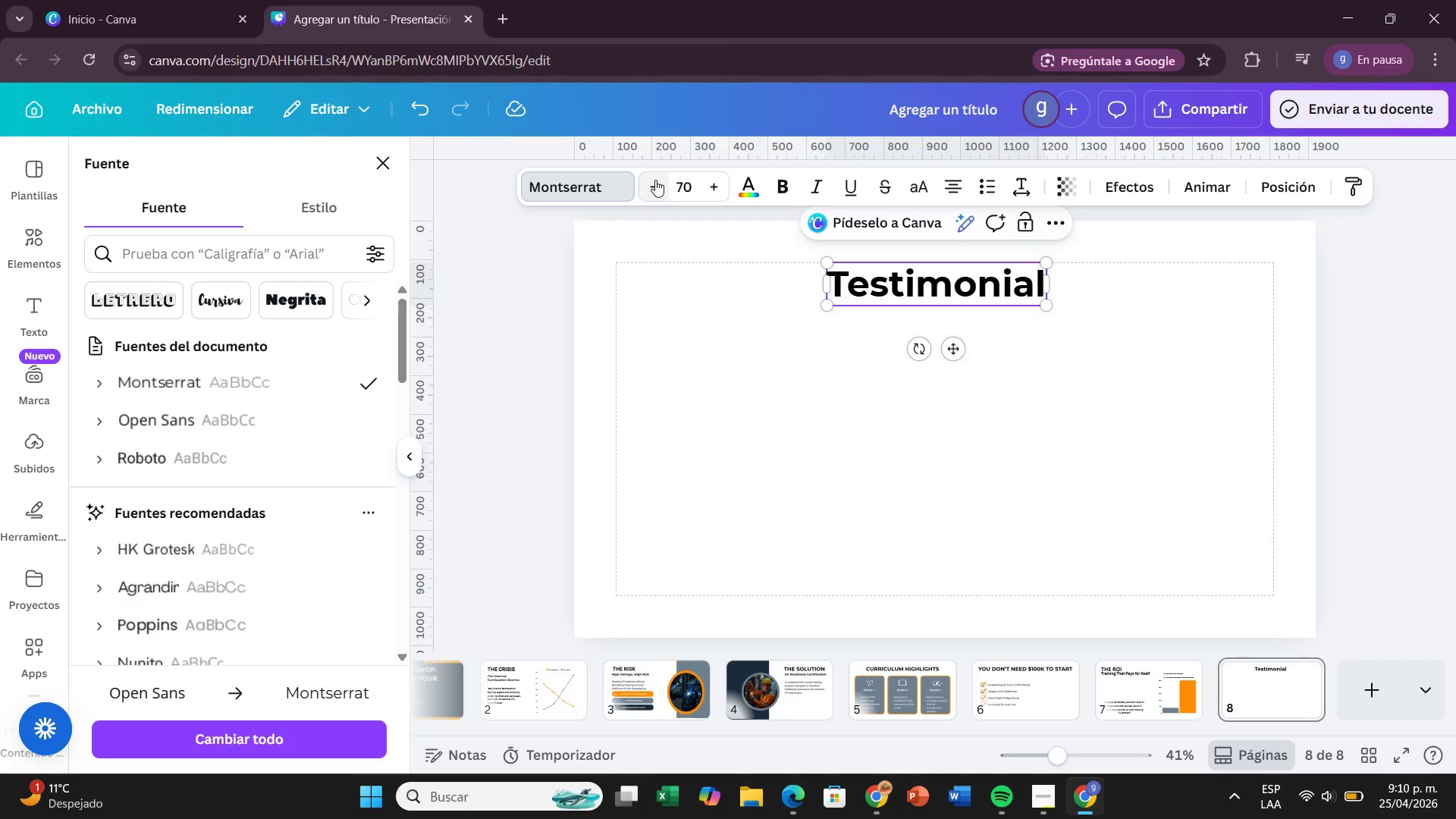 
left_click([927, 187])
 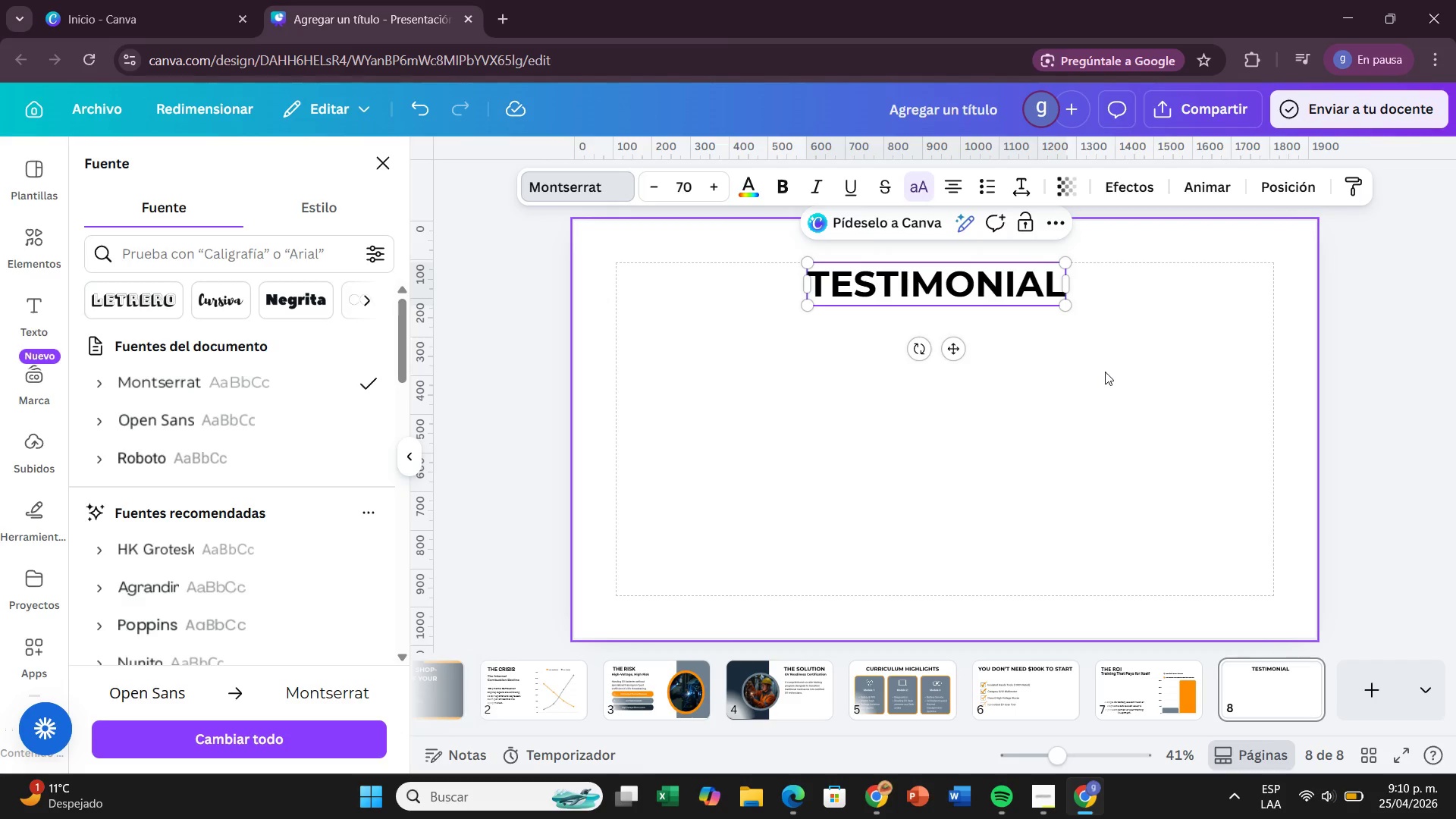 
left_click([1105, 372])
 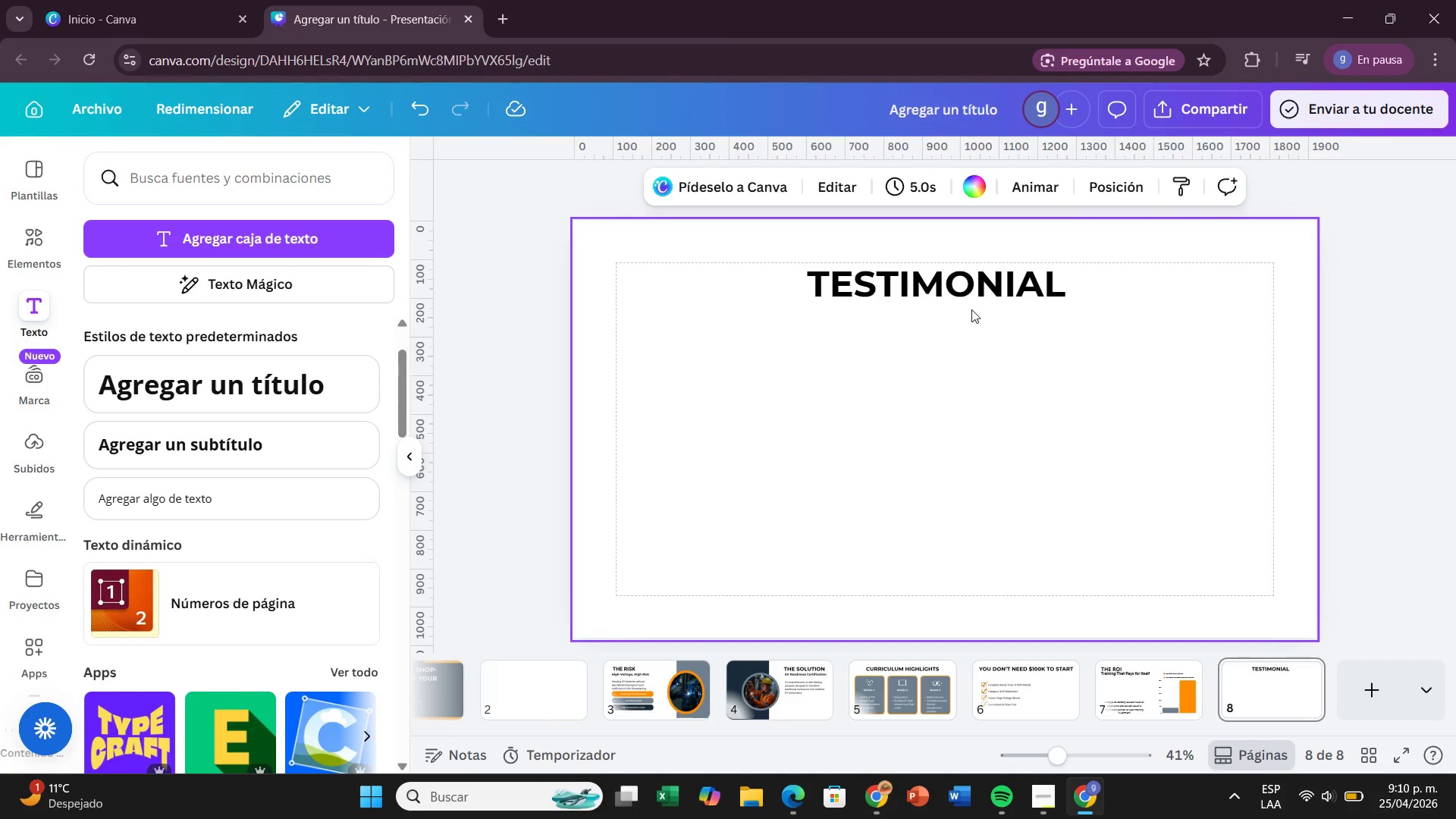 
left_click([971, 295])
 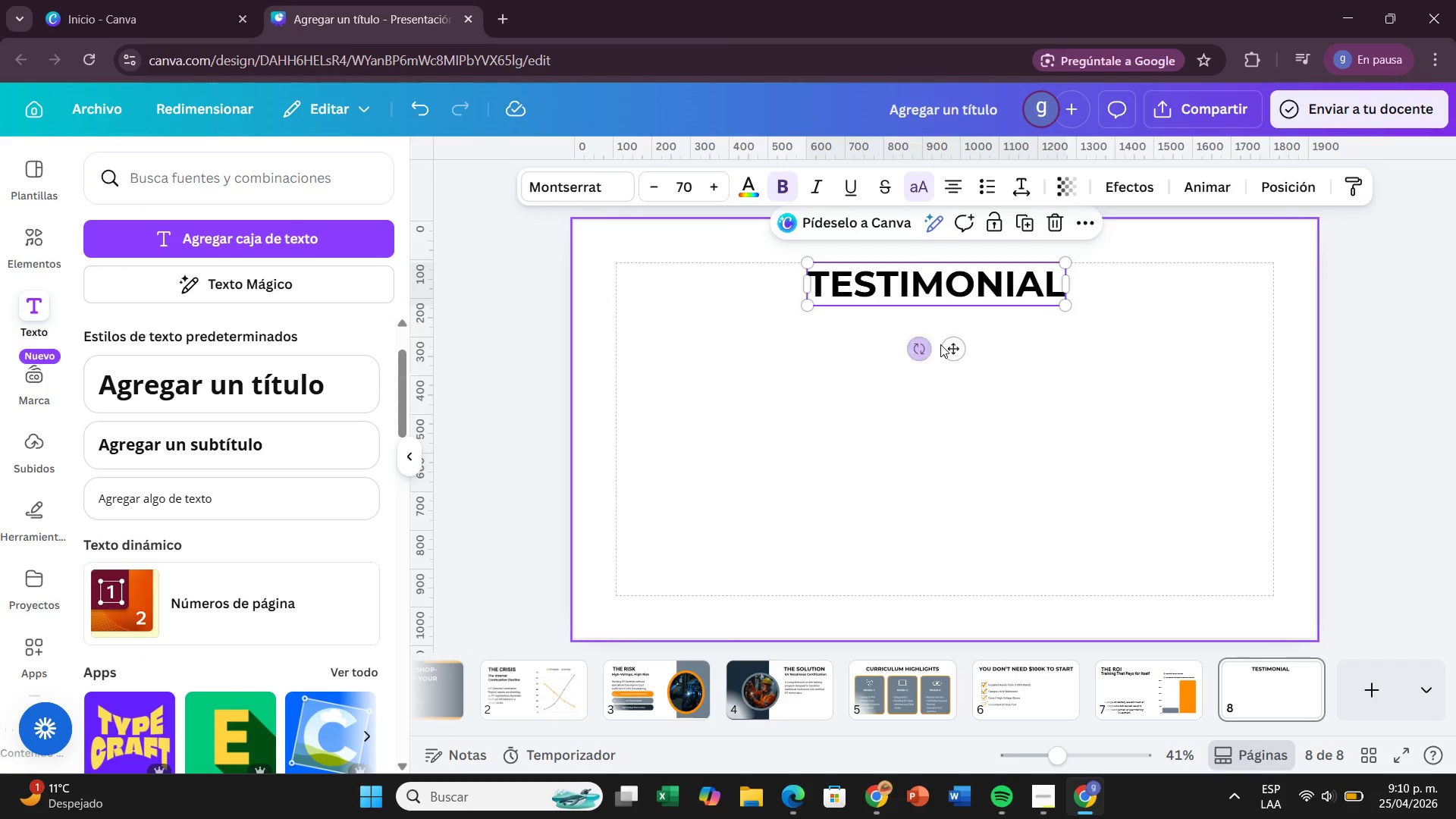 
left_click_drag(start_coordinate=[952, 341], to_coordinate=[761, 347])
 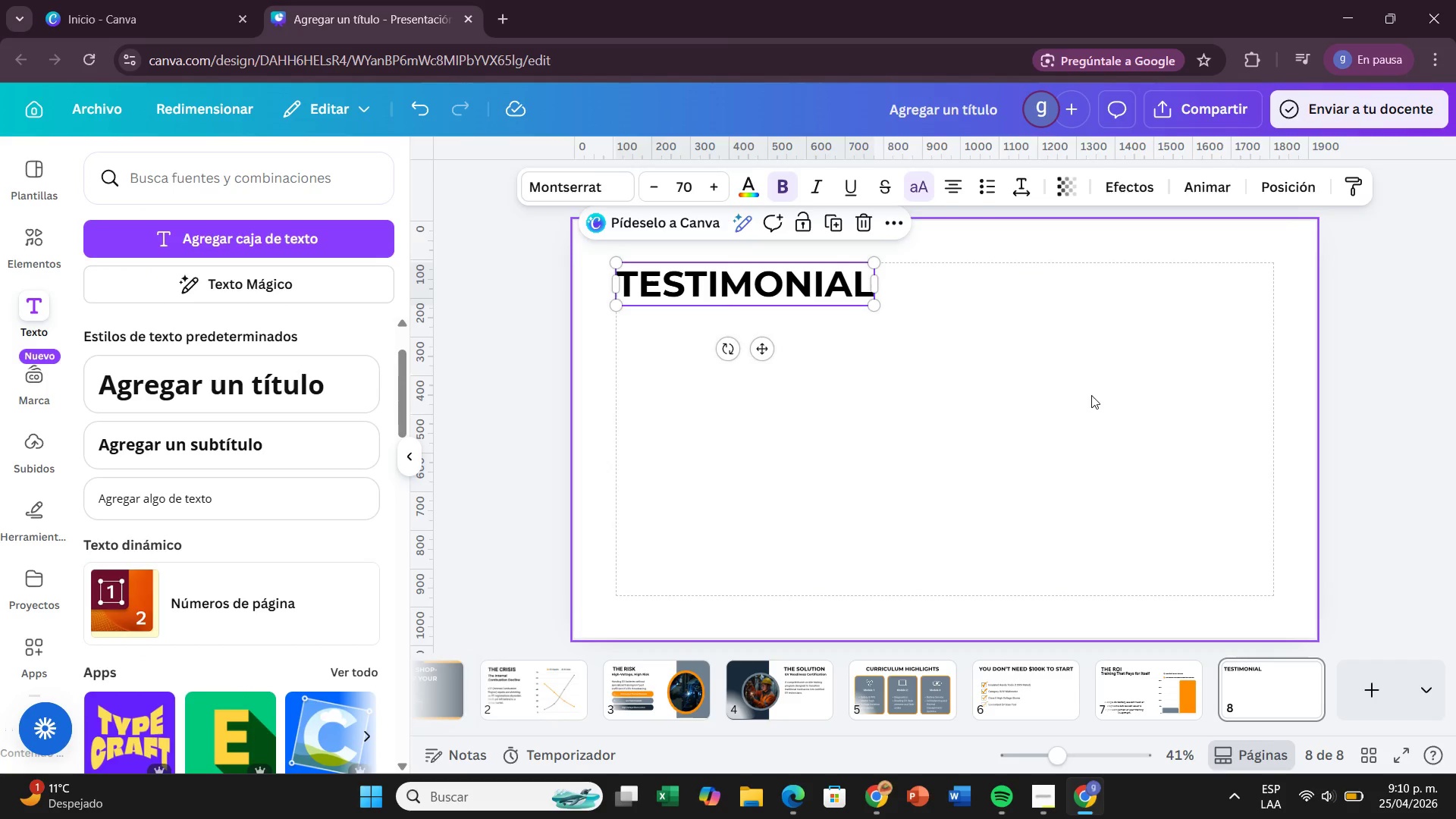 
left_click([1091, 395])
 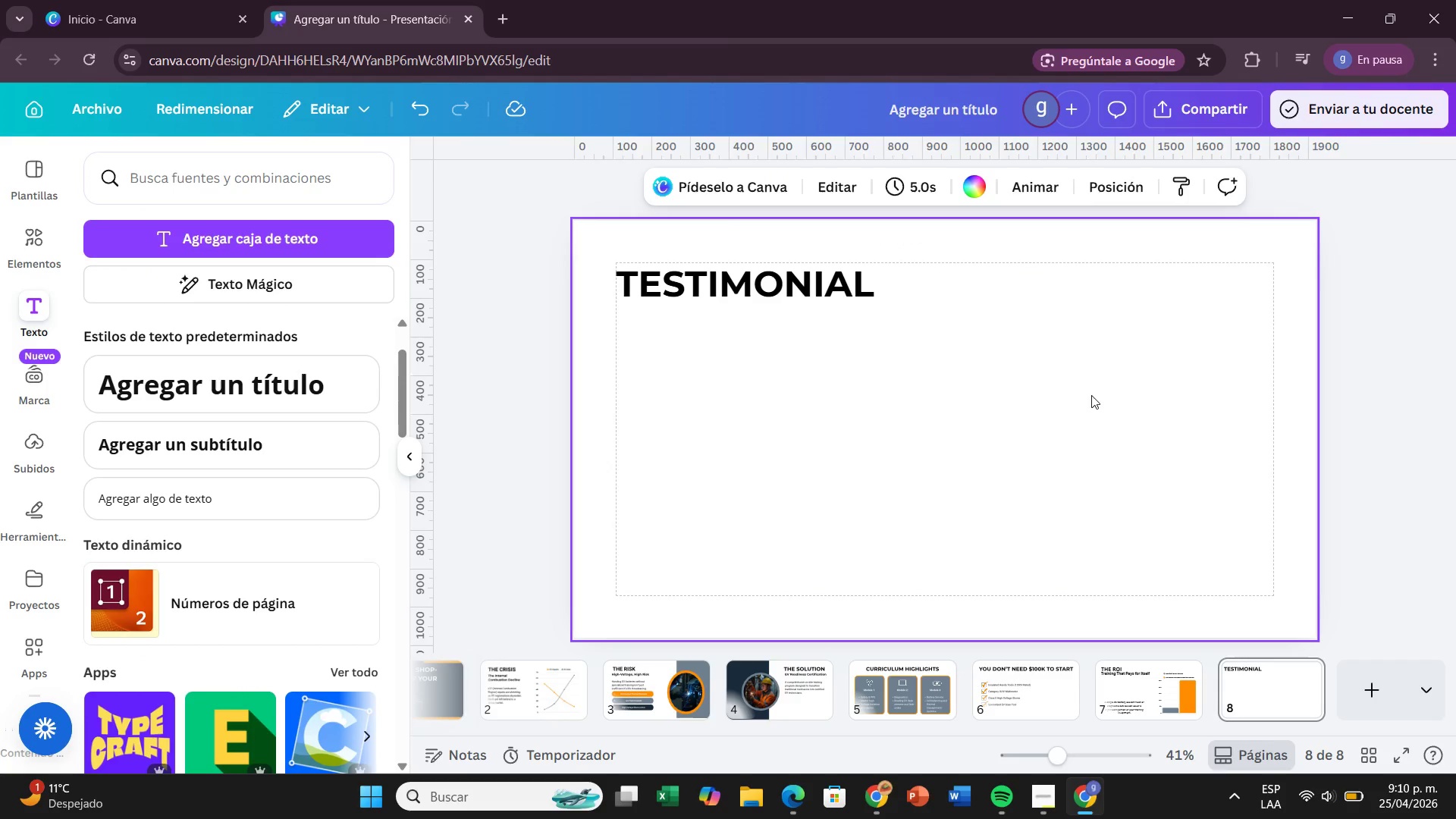 
wait(7.28)
 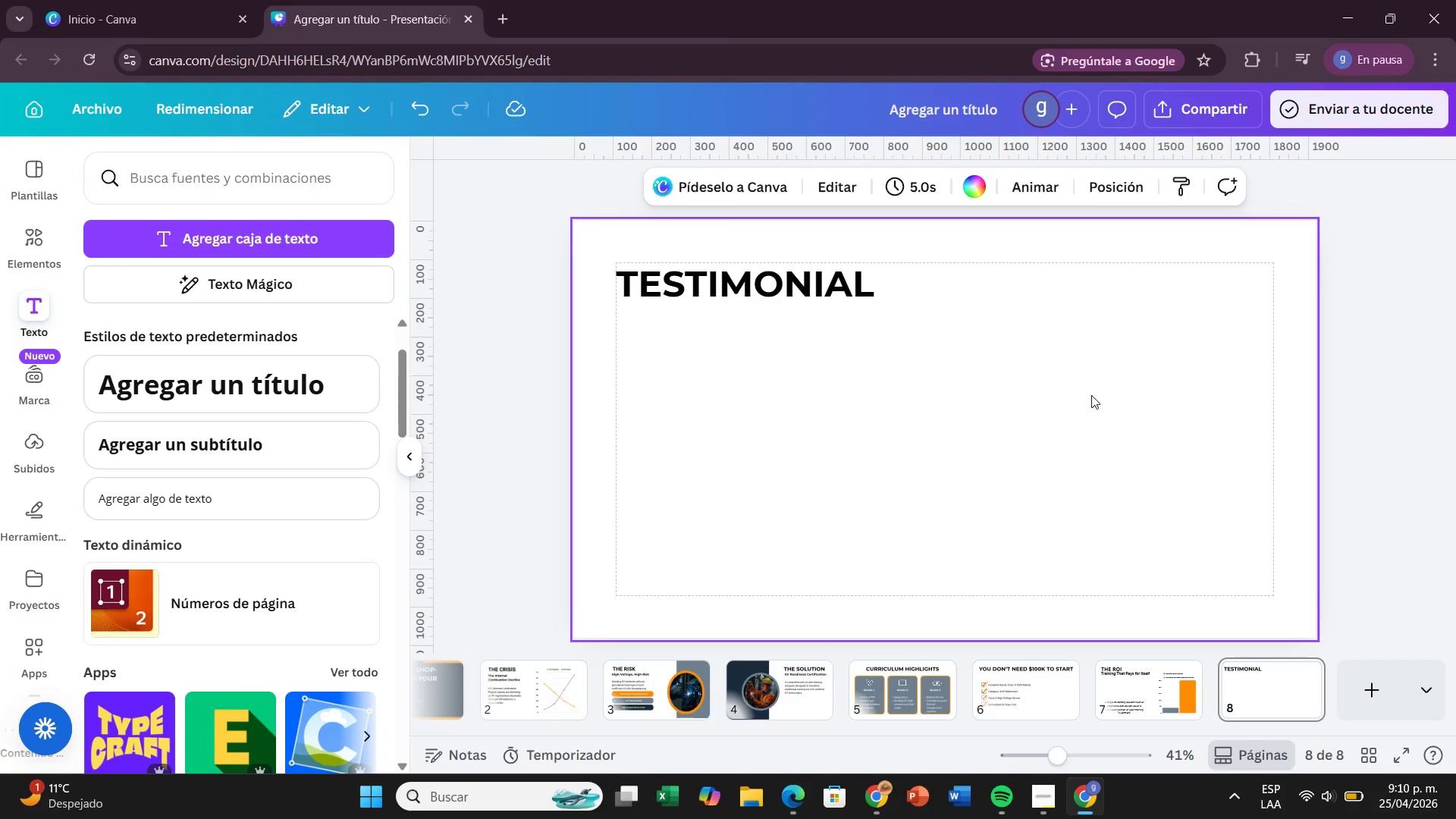 
left_click([26, 246])
 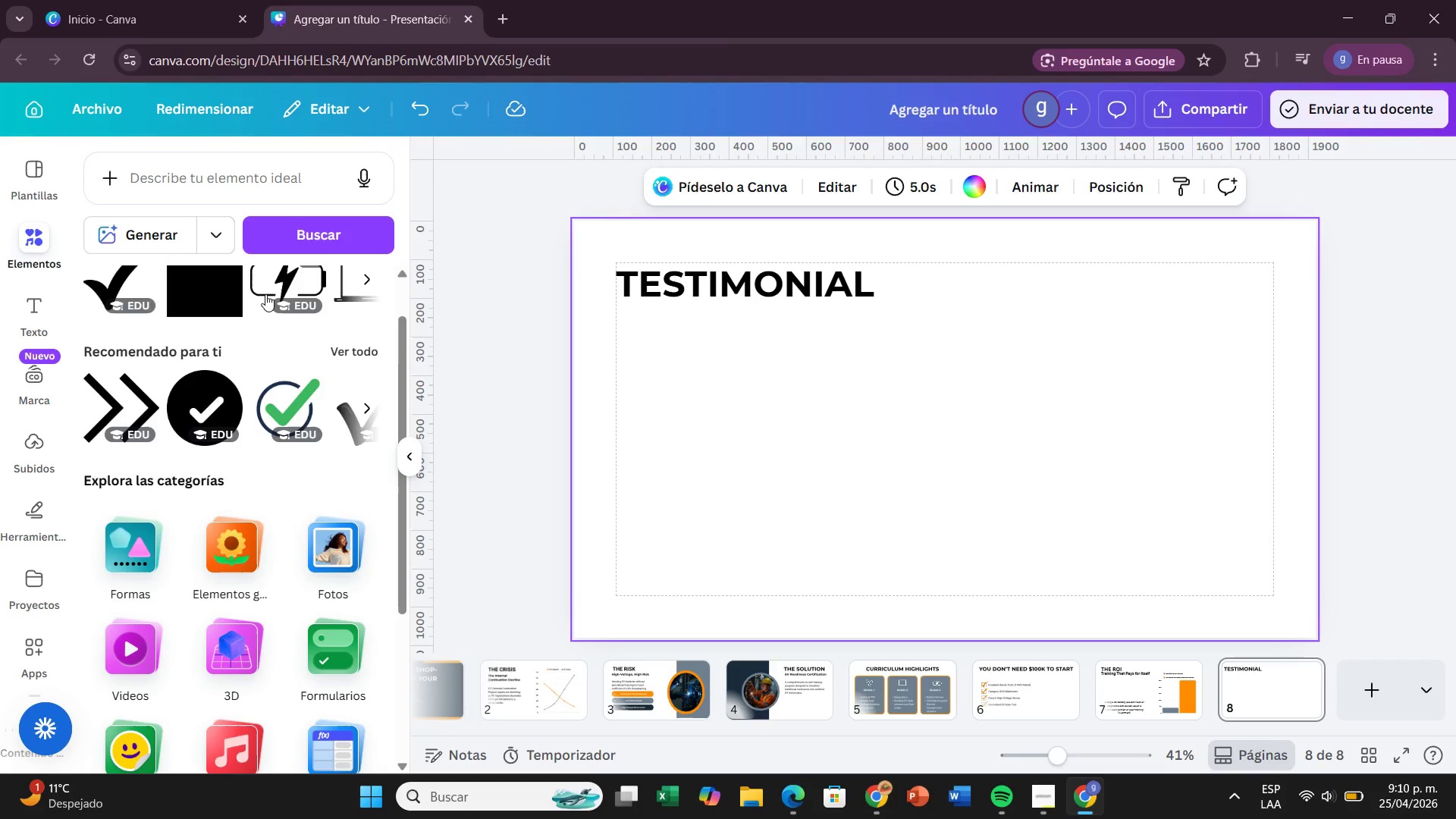 
left_click_drag(start_coordinate=[209, 316], to_coordinate=[1236, 290])
 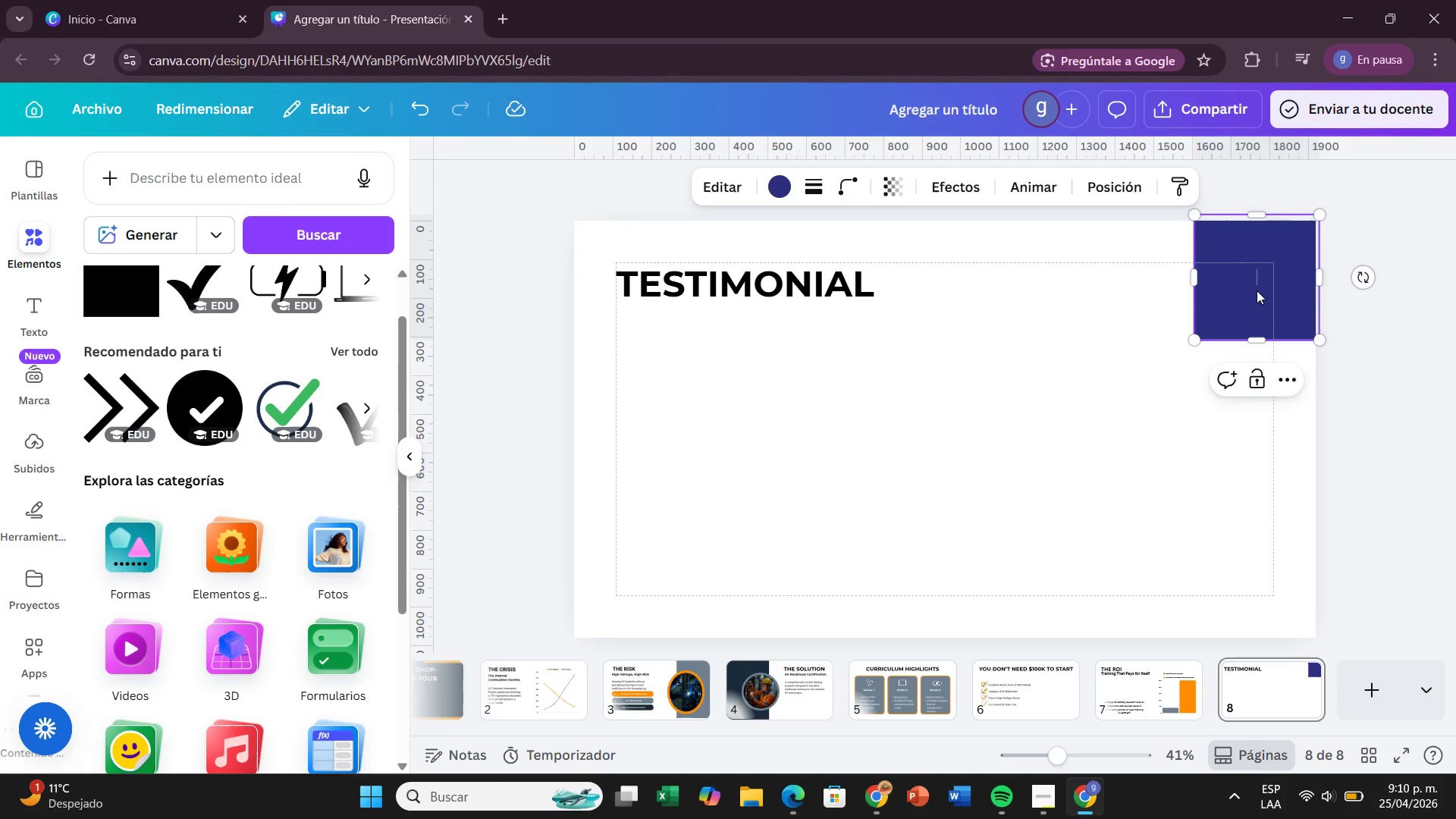 
left_click_drag(start_coordinate=[1257, 290], to_coordinate=[1255, 301])
 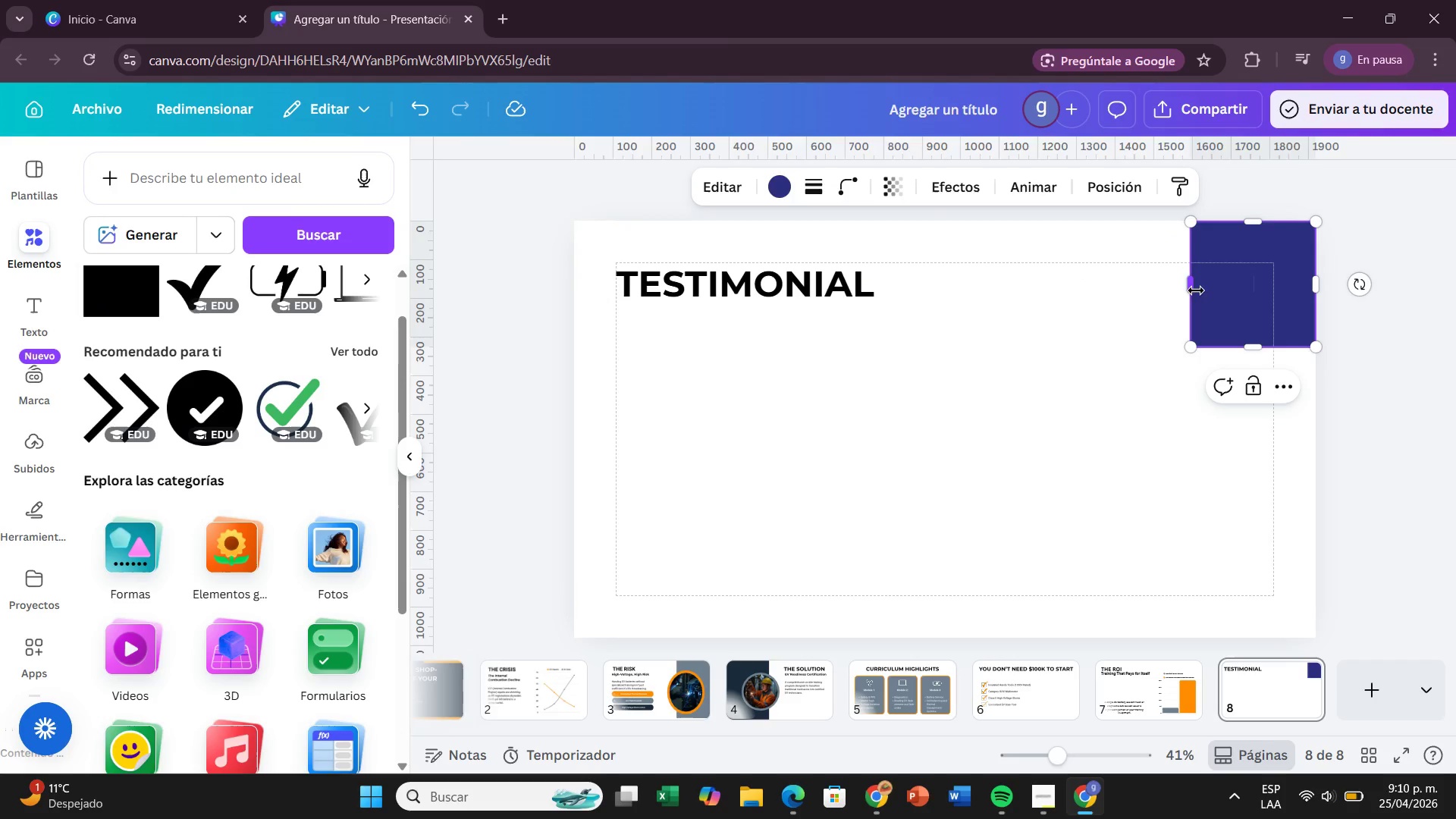 
left_click_drag(start_coordinate=[1196, 290], to_coordinate=[1124, 290])
 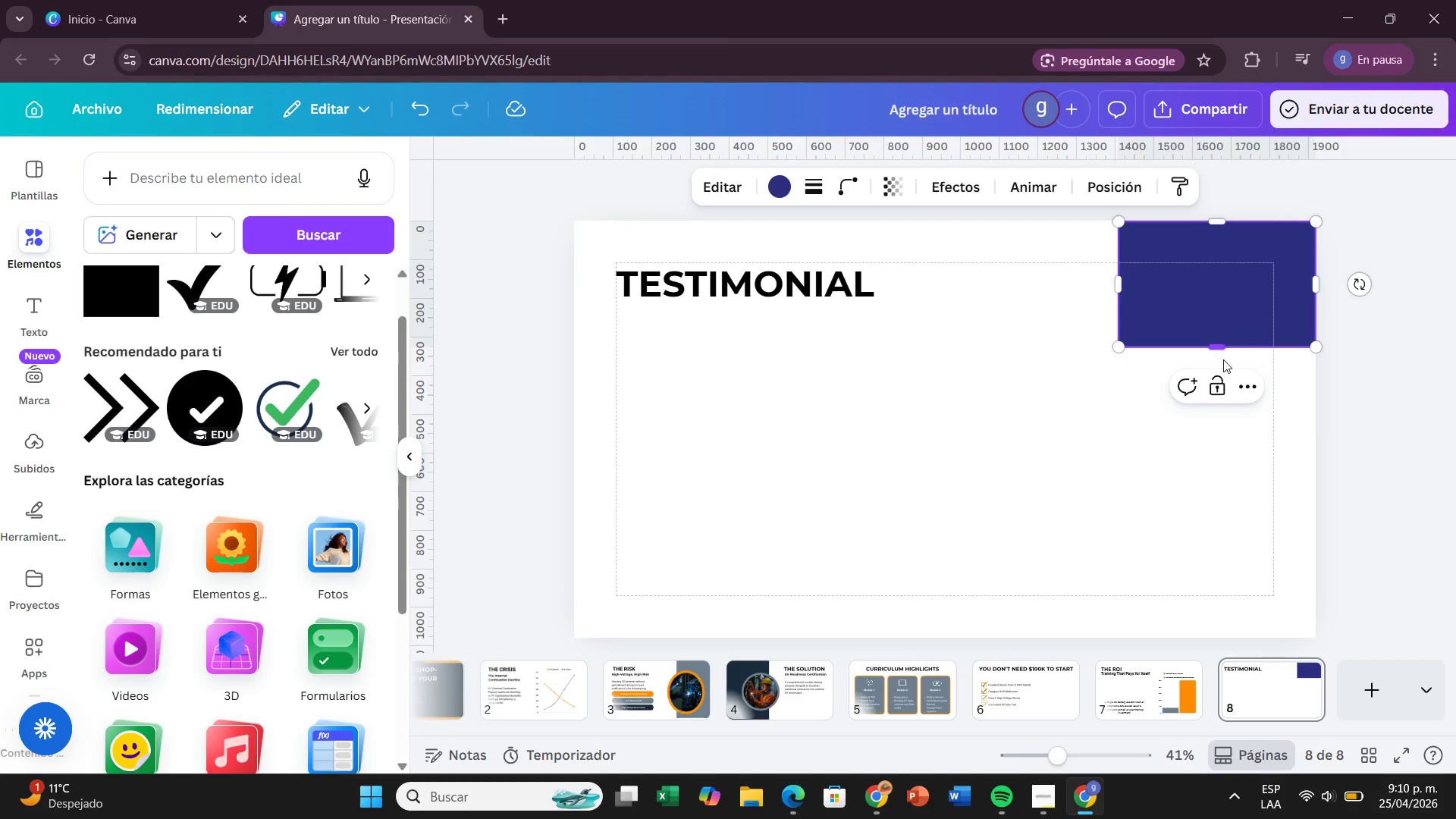 
left_click_drag(start_coordinate=[1223, 350], to_coordinate=[1219, 635])
 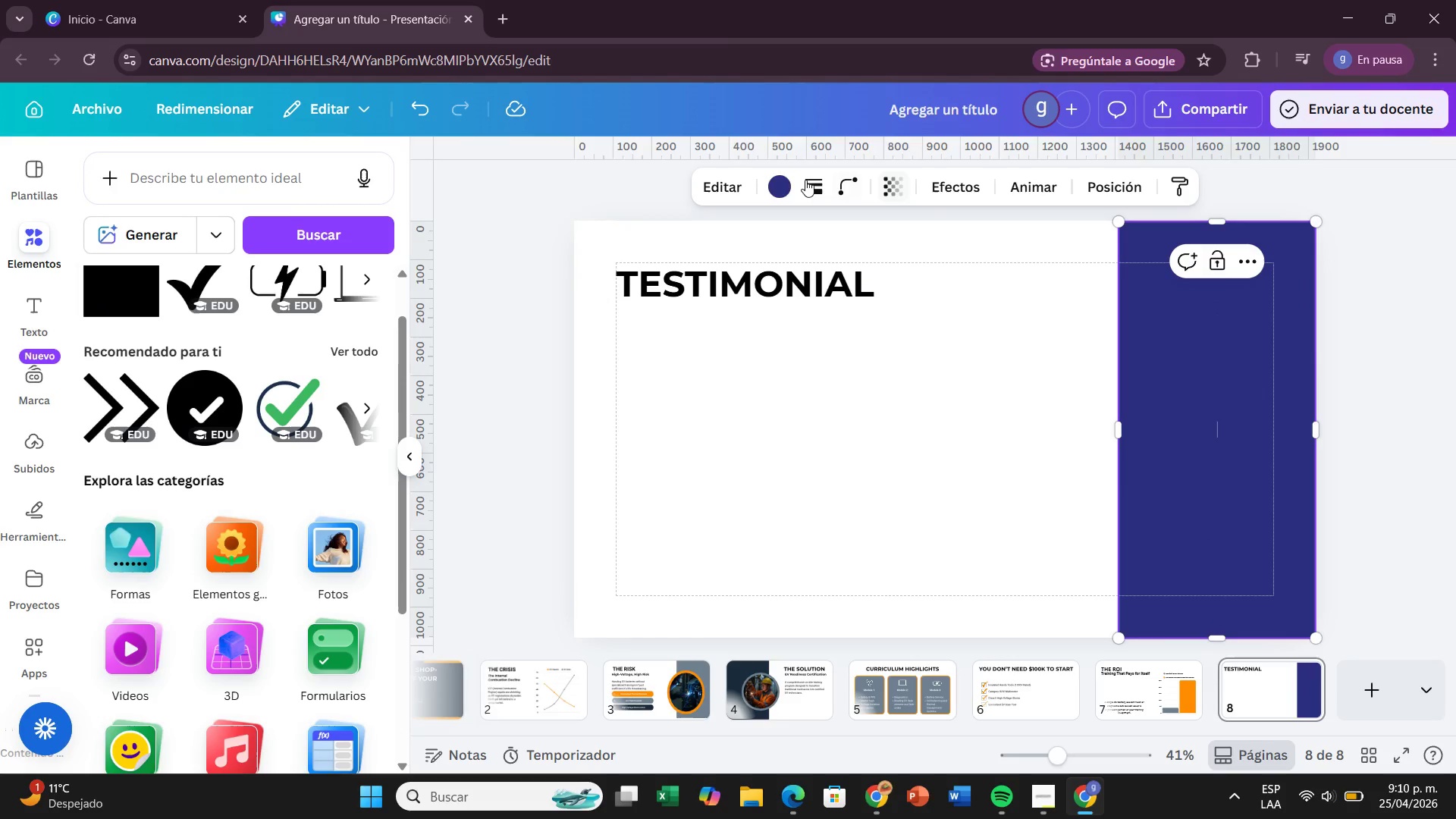 
left_click([777, 184])
 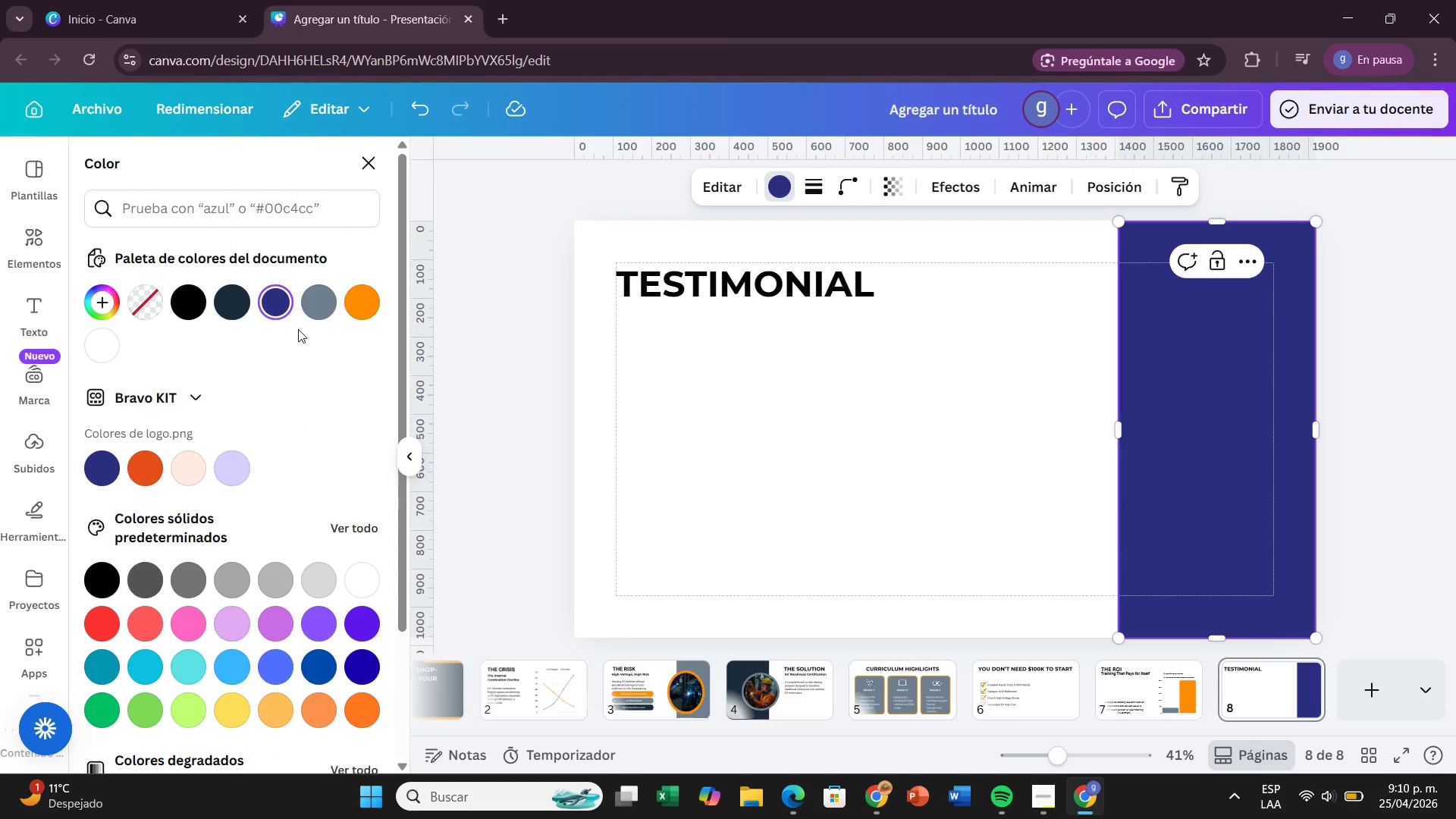 
left_click([317, 306])
 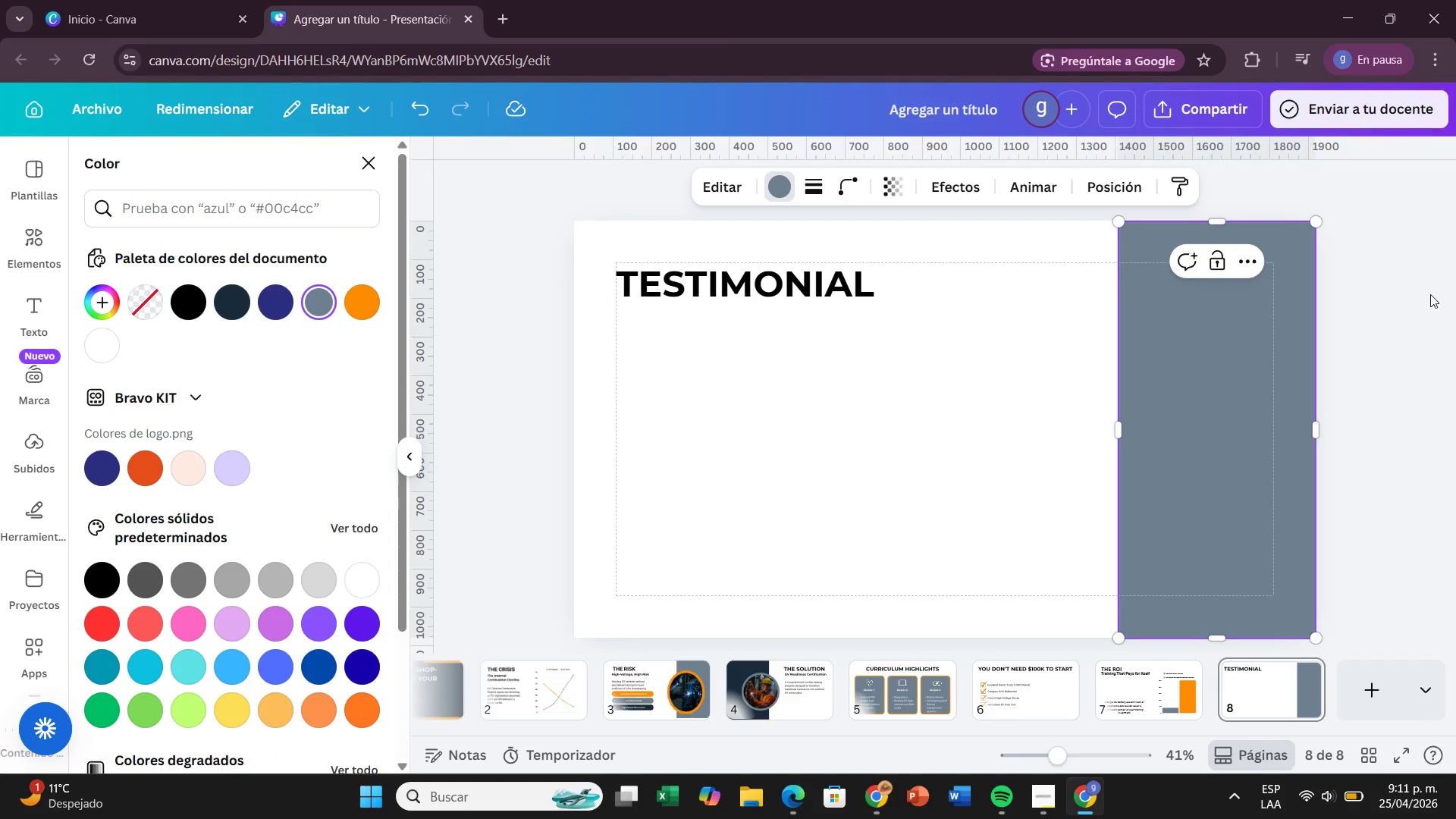 
left_click([1436, 293])
 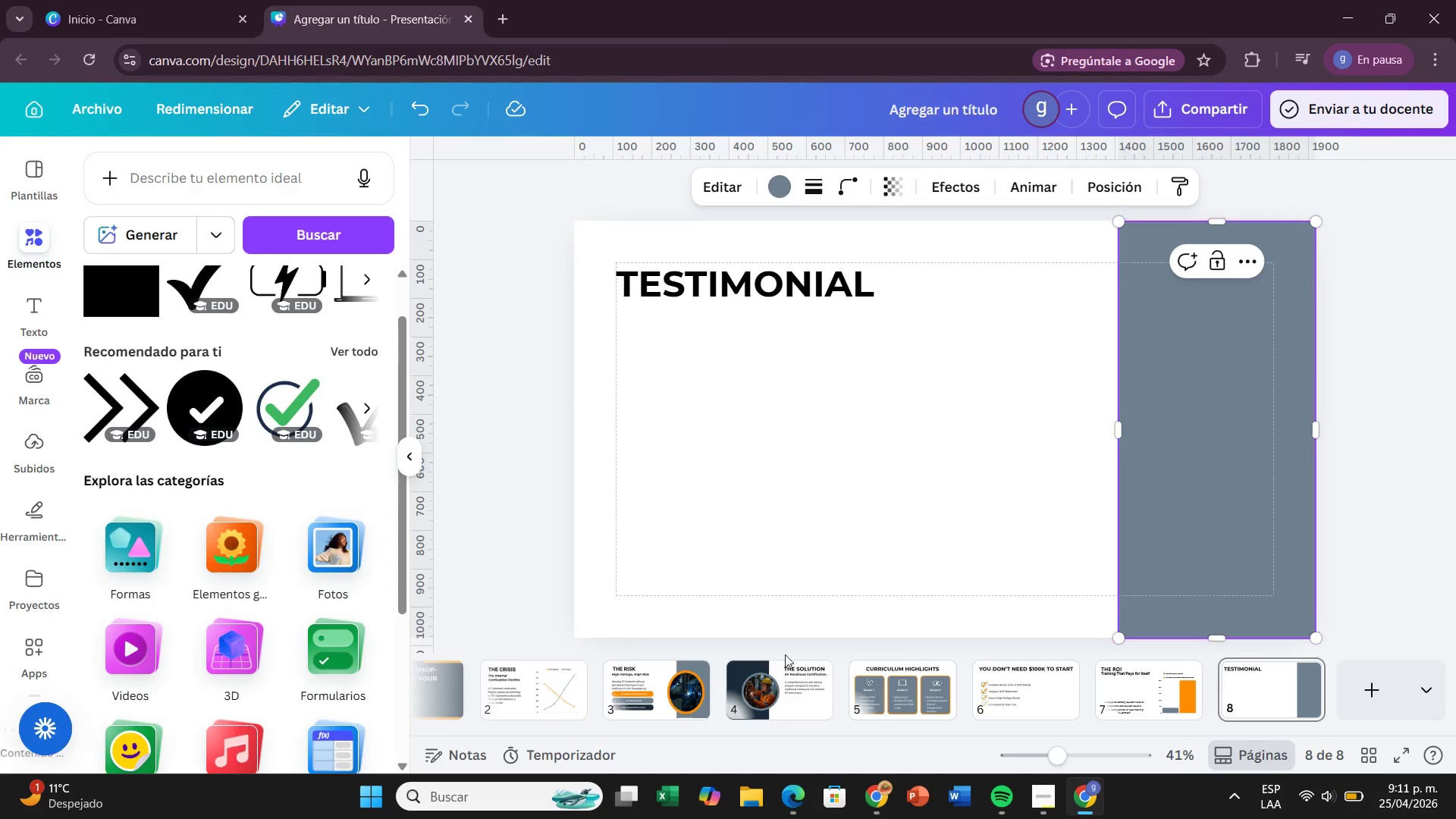 
left_click([796, 463])
 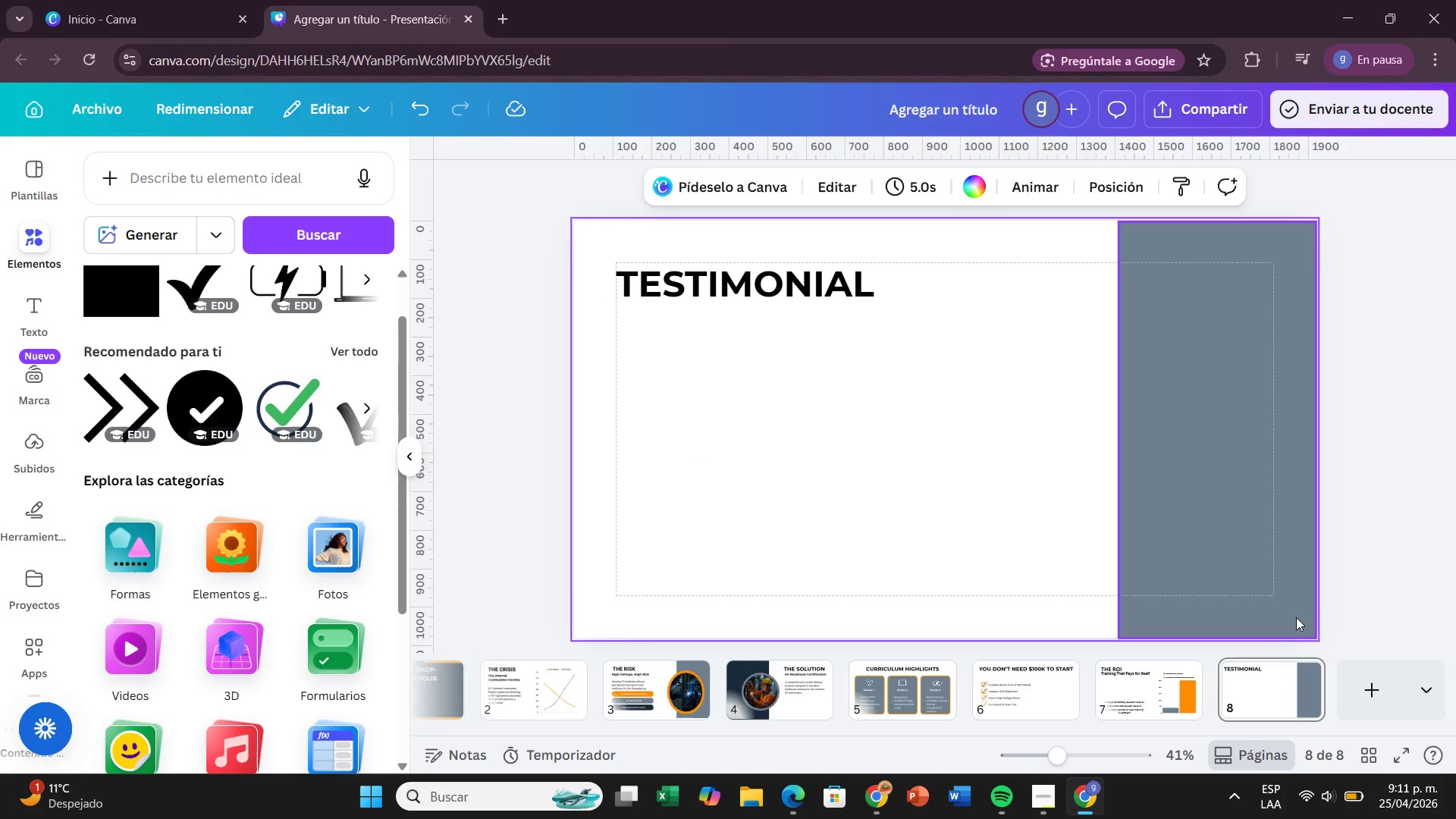 
left_click([1296, 617])
 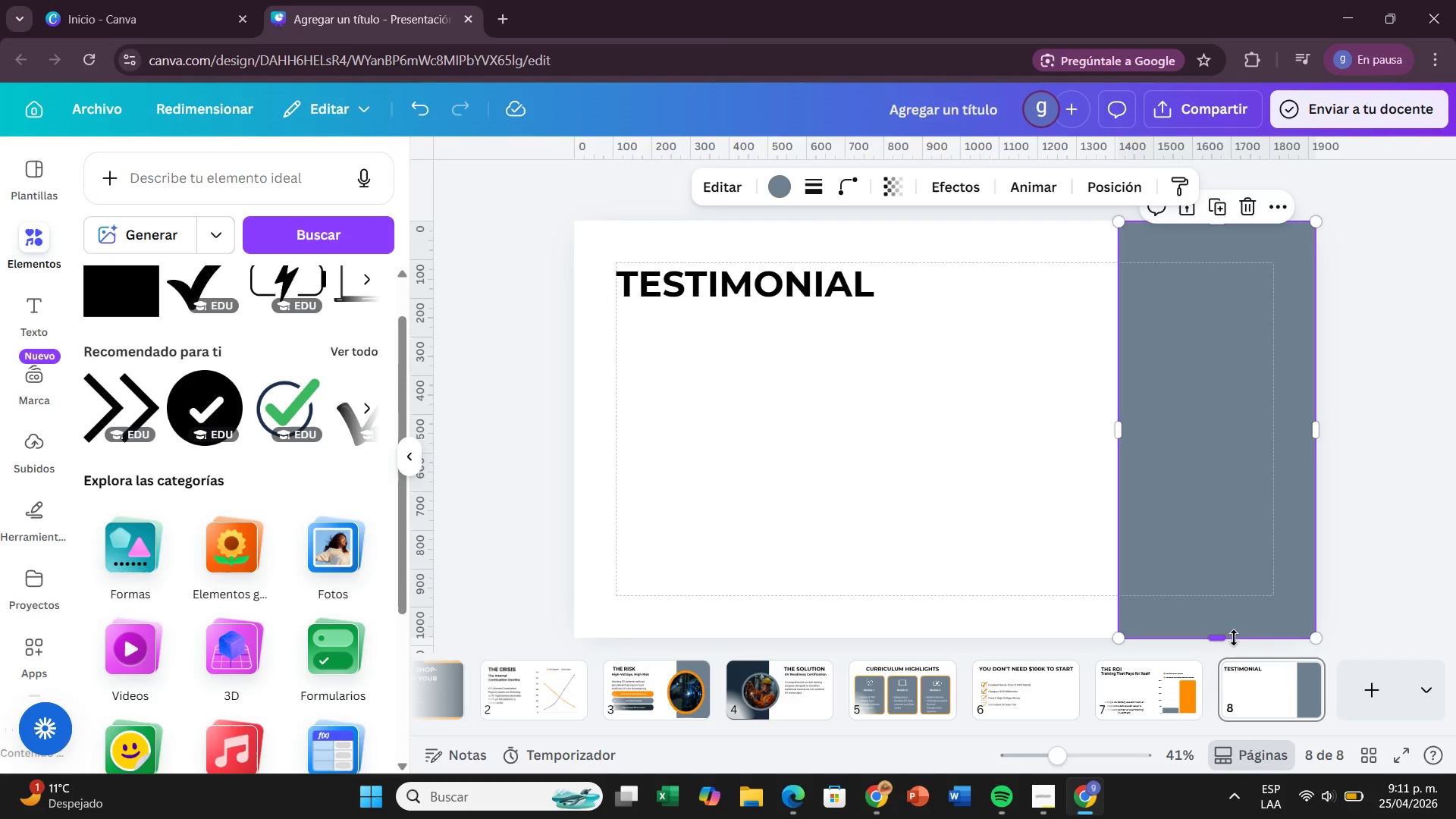 
left_click_drag(start_coordinate=[1234, 638], to_coordinate=[1237, 646])
 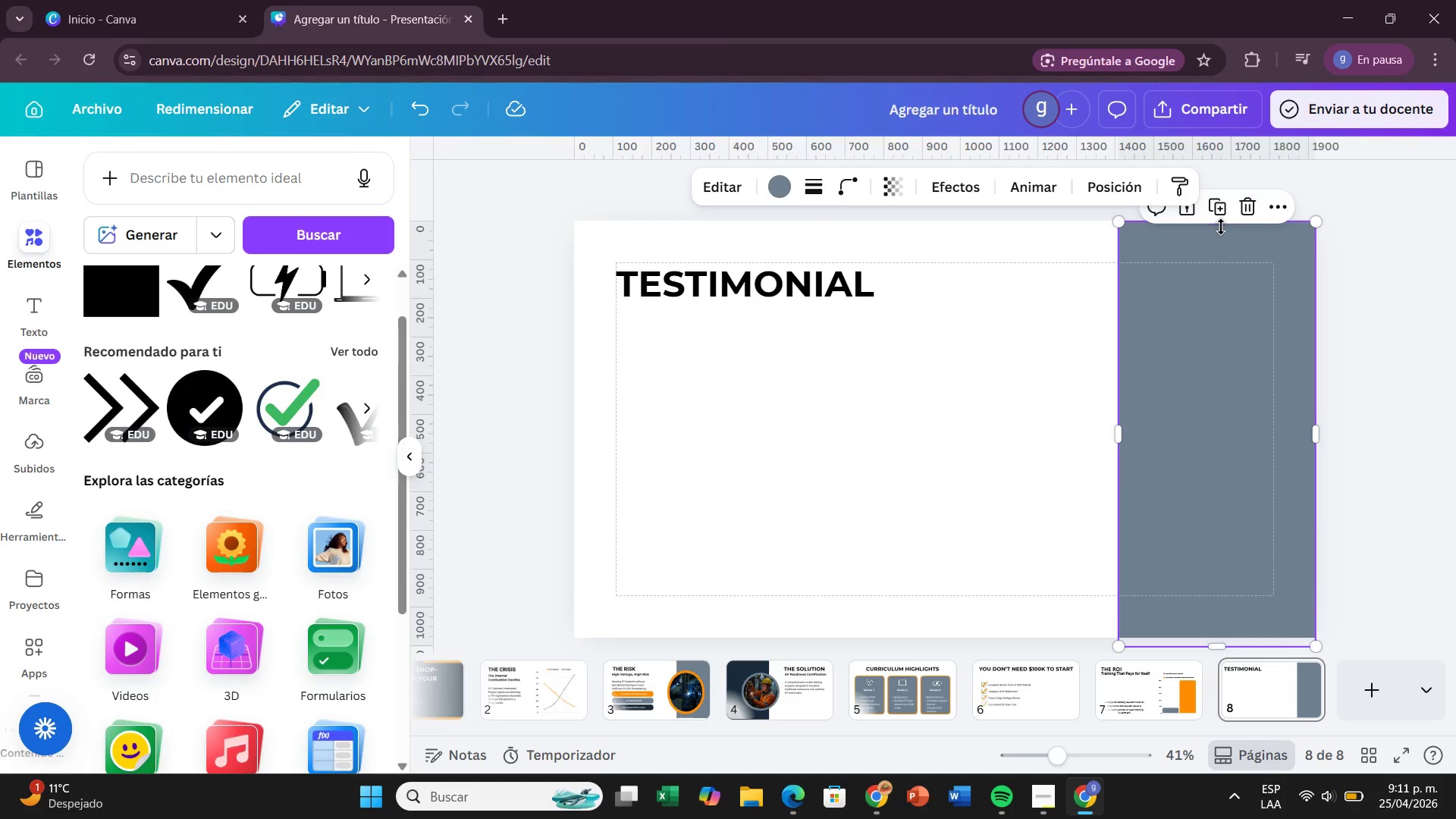 
left_click_drag(start_coordinate=[1222, 228], to_coordinate=[1214, 224])
 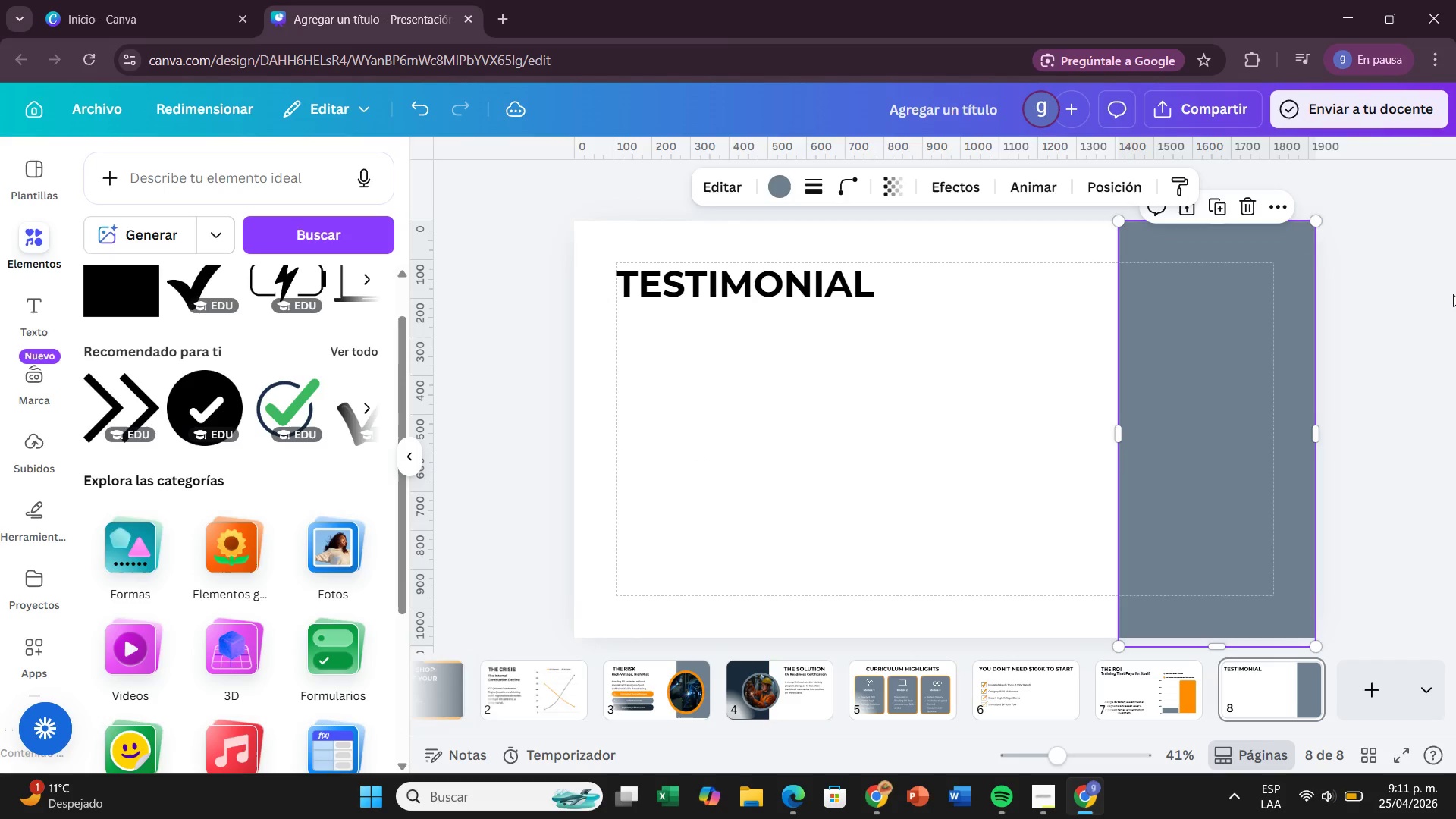 
left_click([1450, 295])
 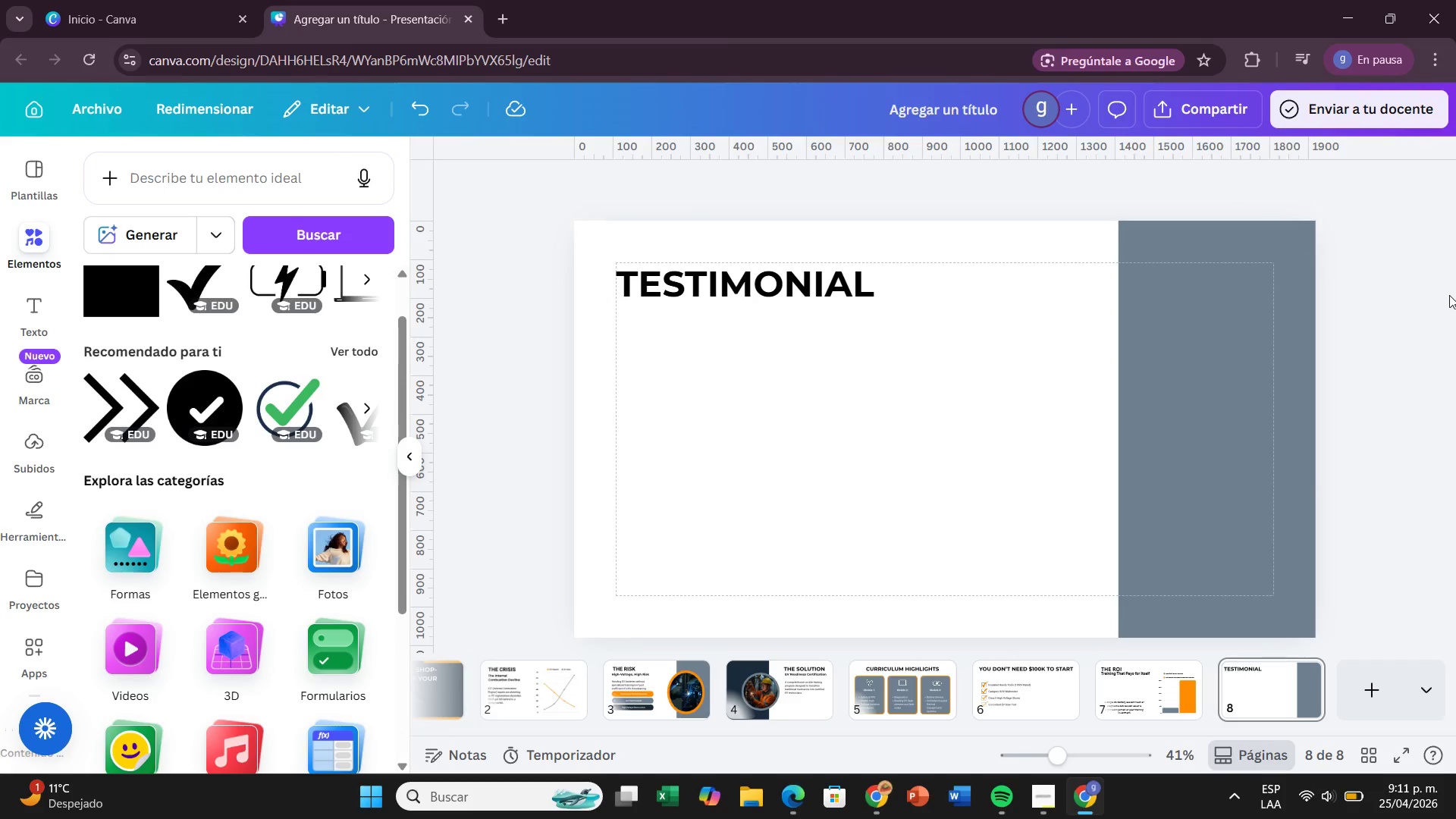 
wait(6.62)
 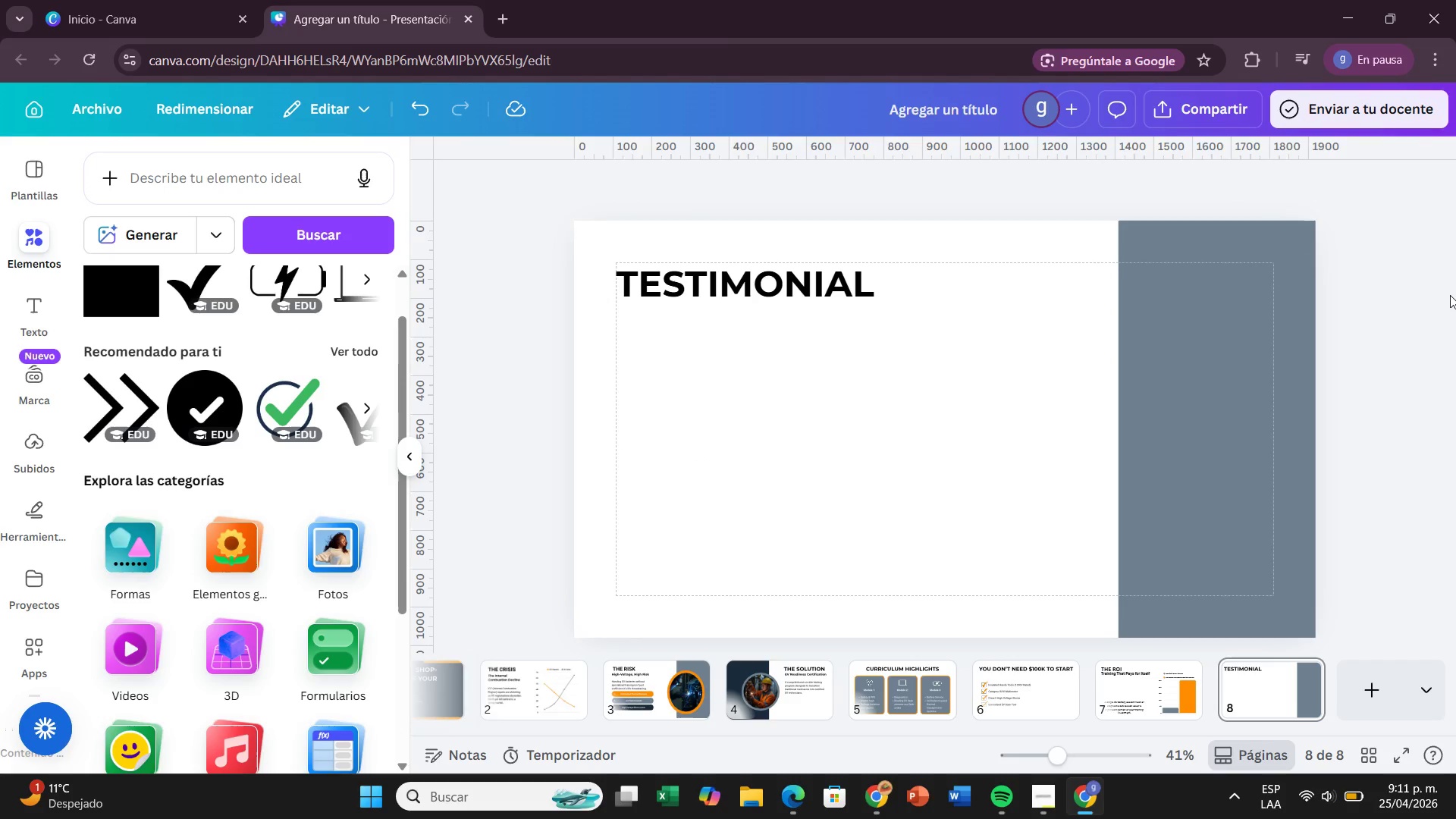 
left_click([38, 325])
 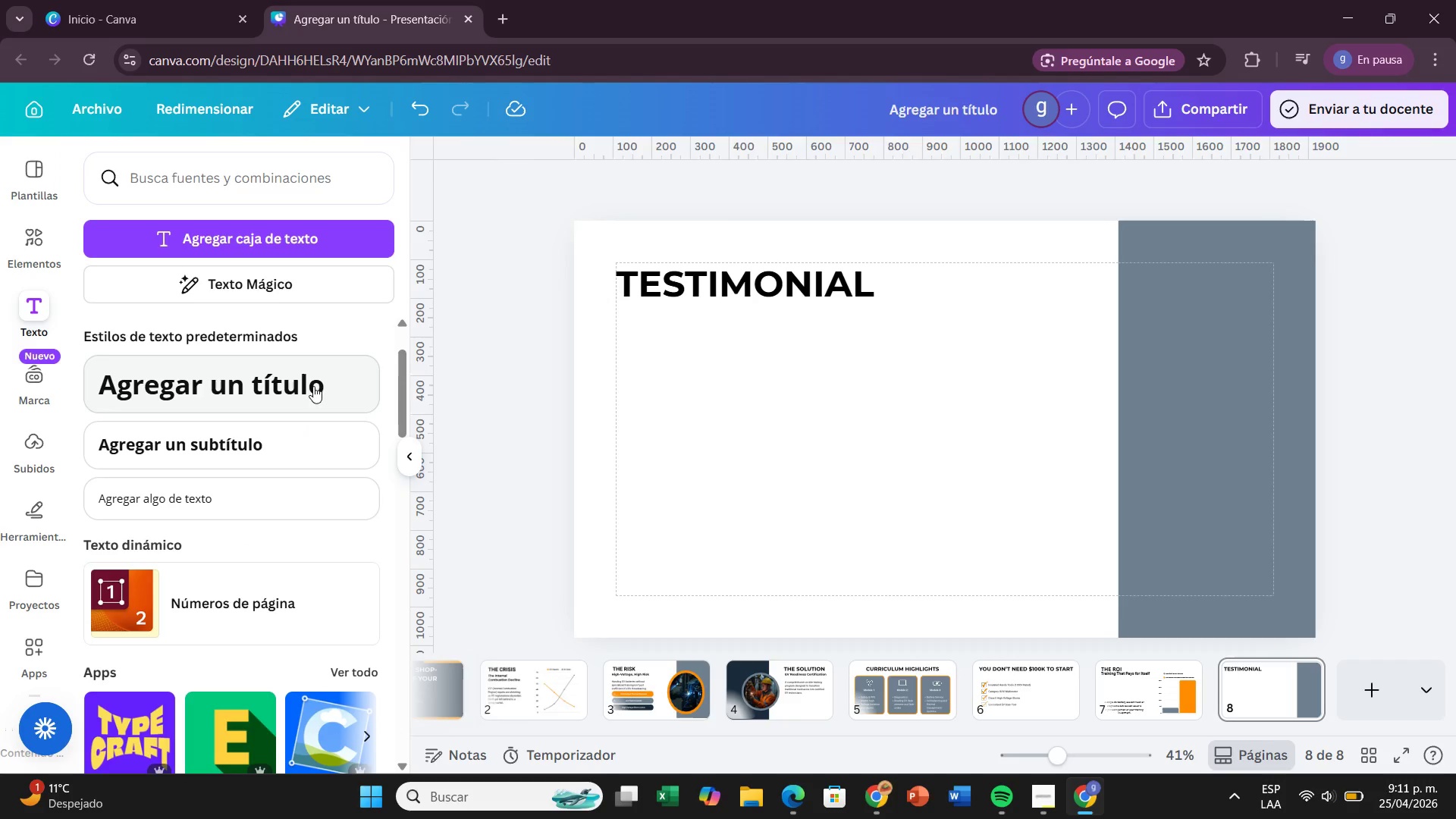 
left_click([312, 391])
 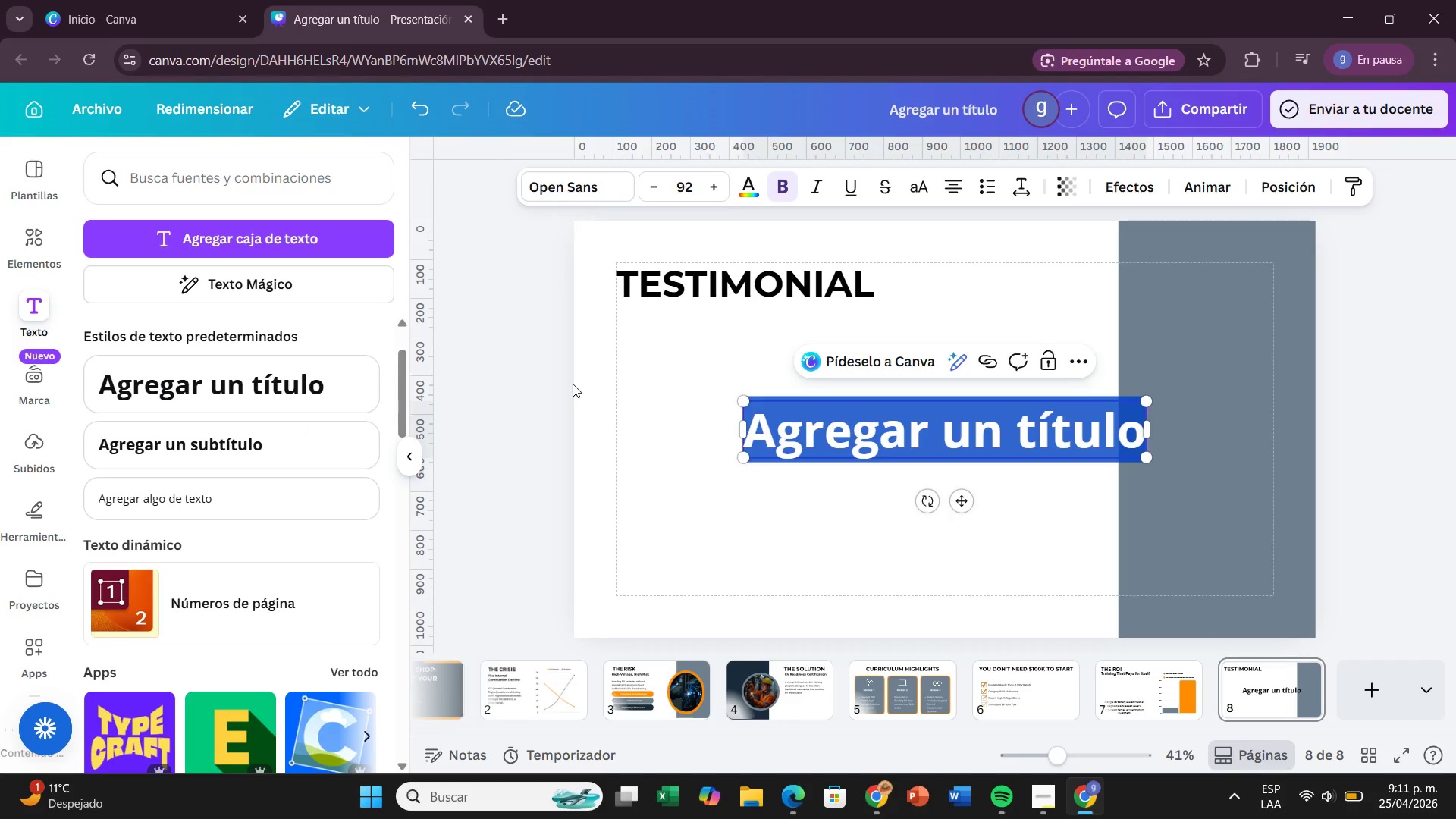 
key(Backspace)
 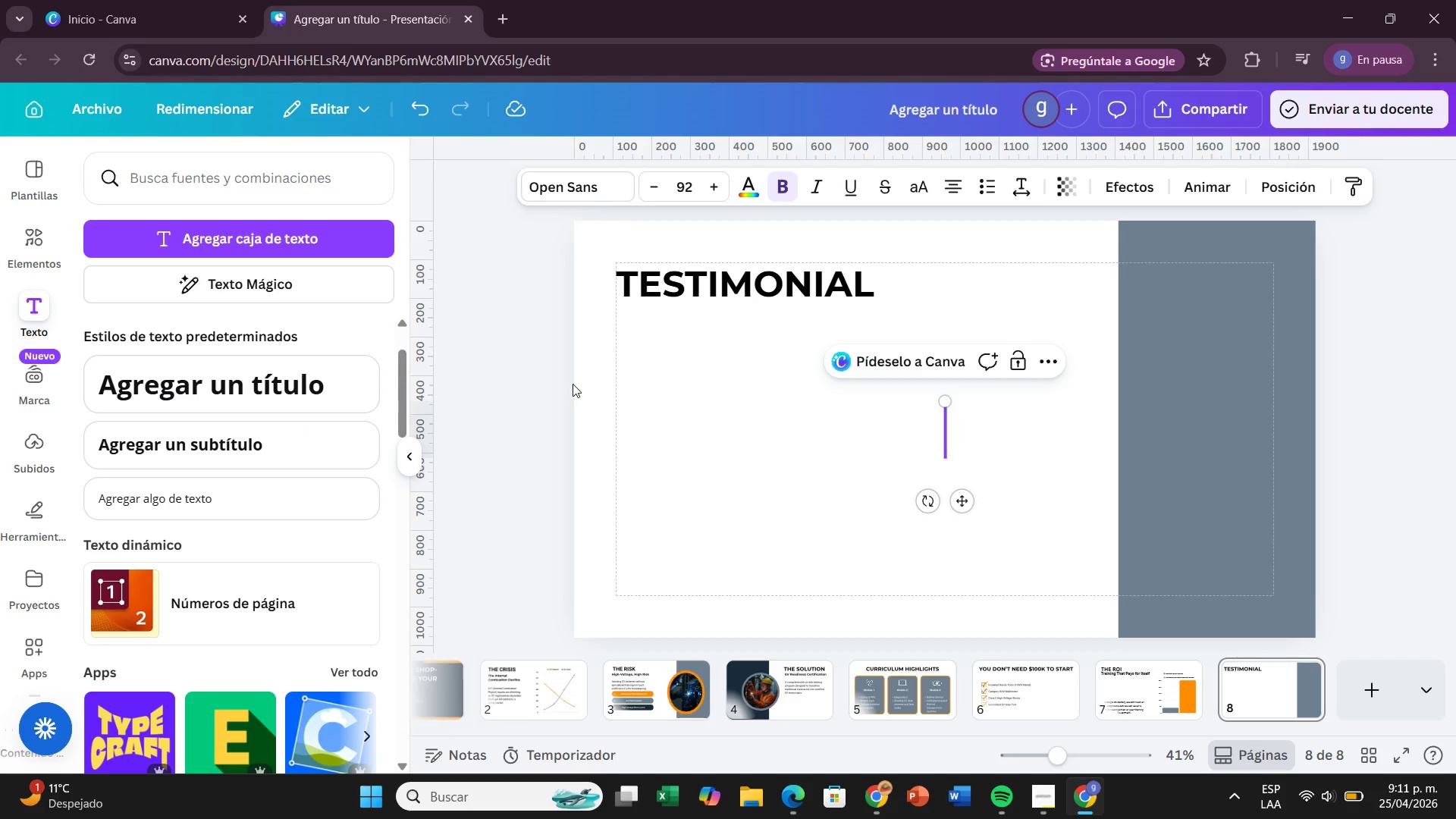 
key(Shift+2)
 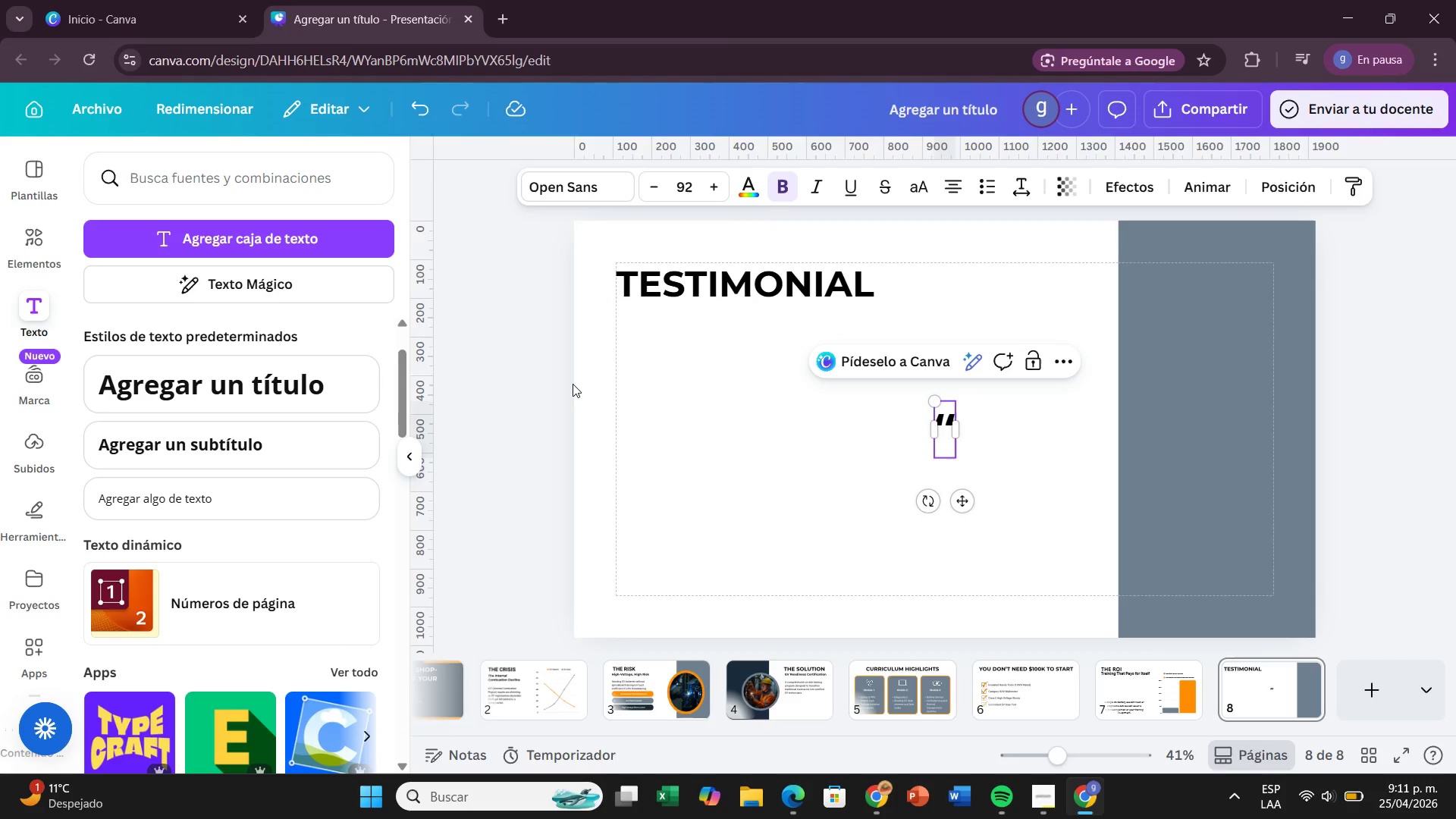 
wait(22.45)
 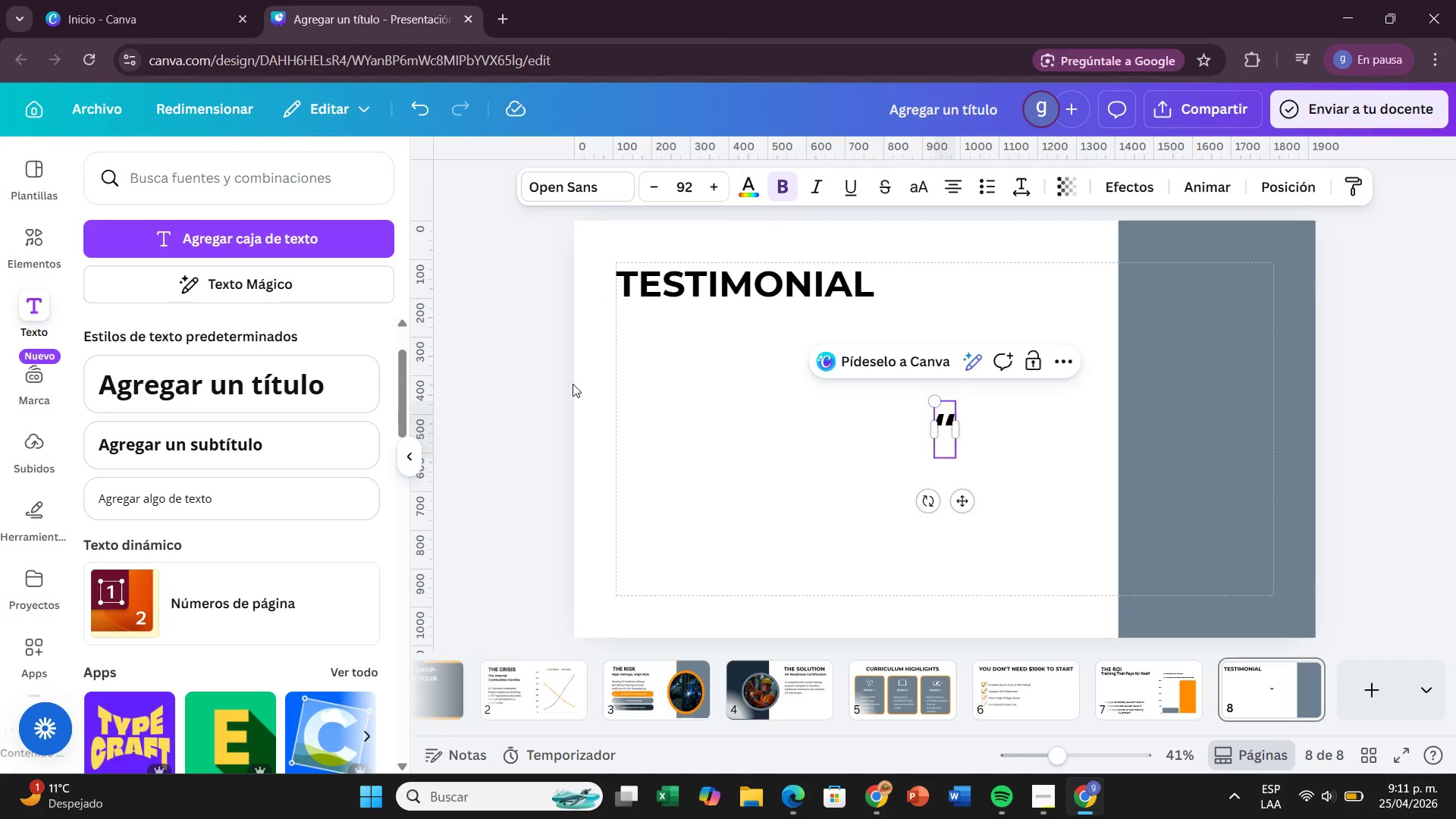 
key(Backspace)
 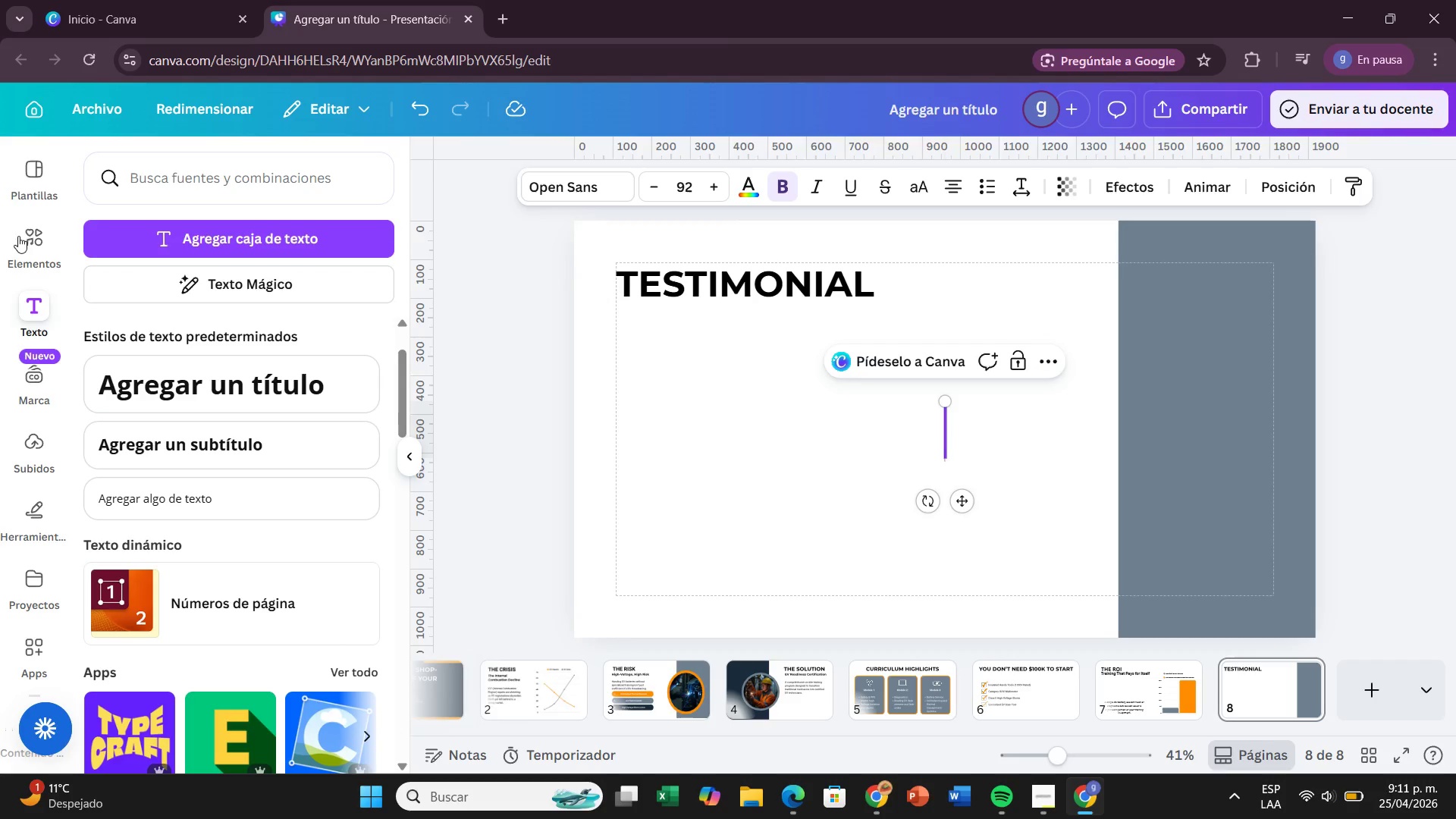 
double_click([30, 237])
 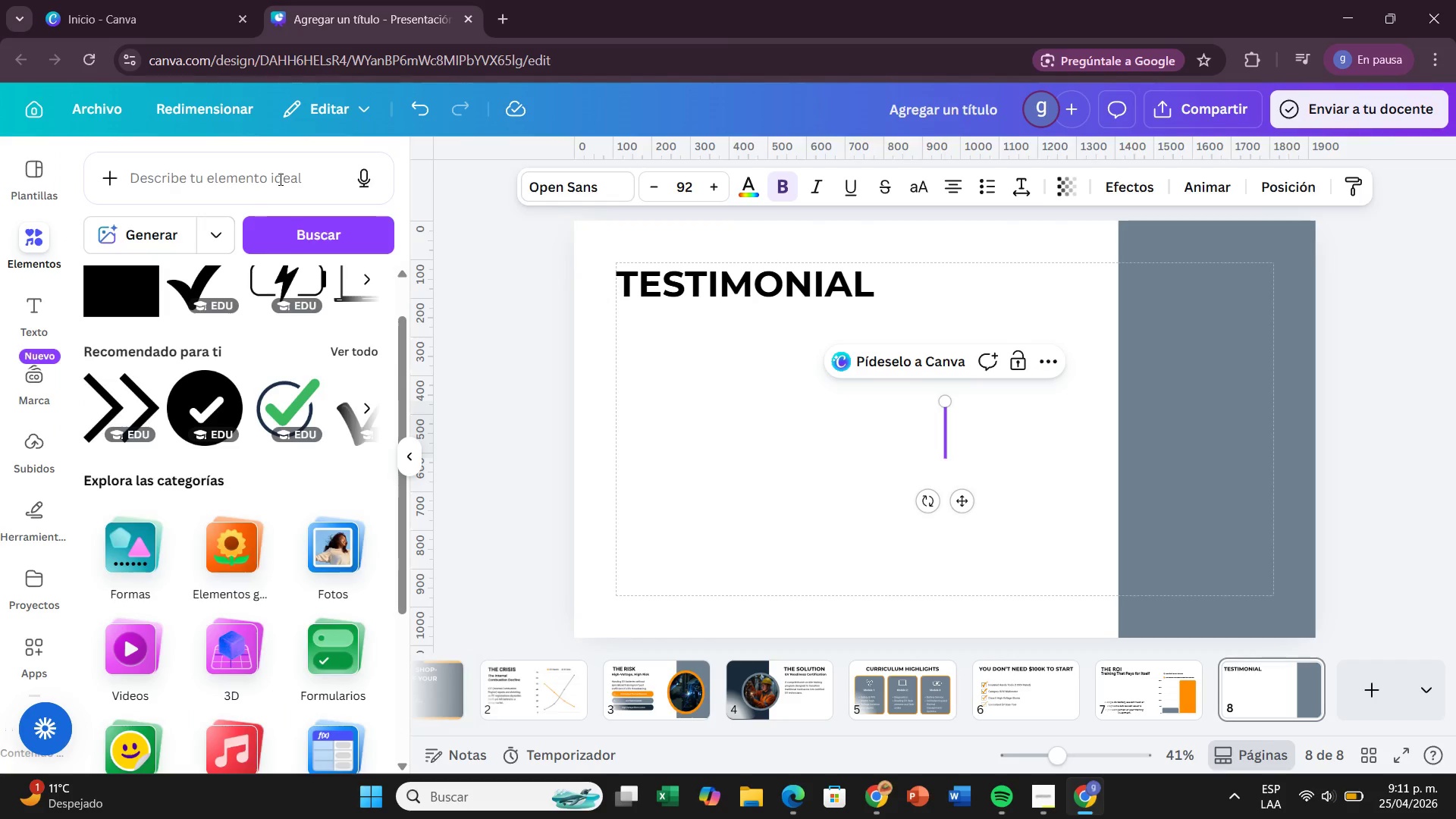 
left_click([279, 179])
 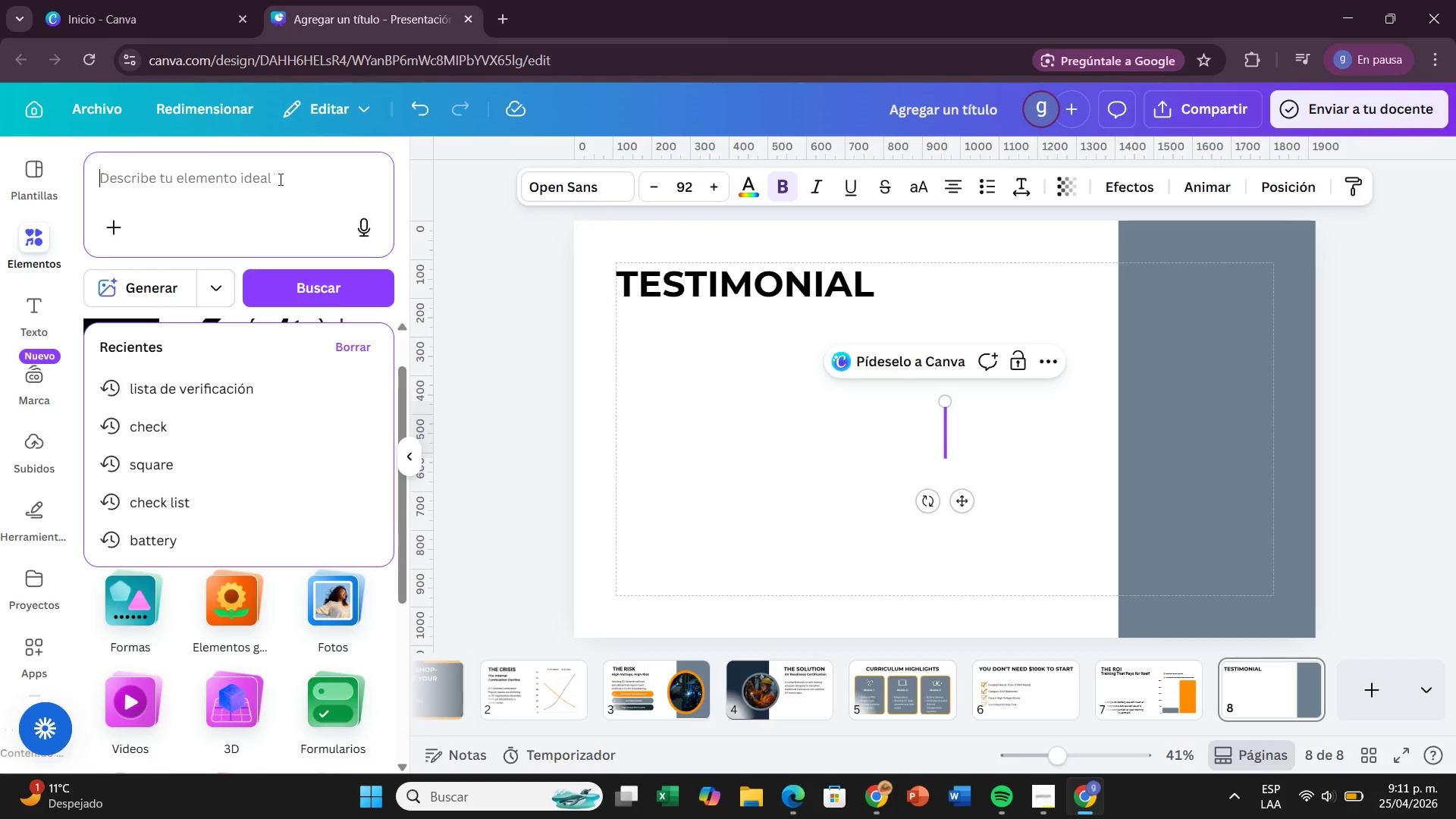 
type(quotation marks)
 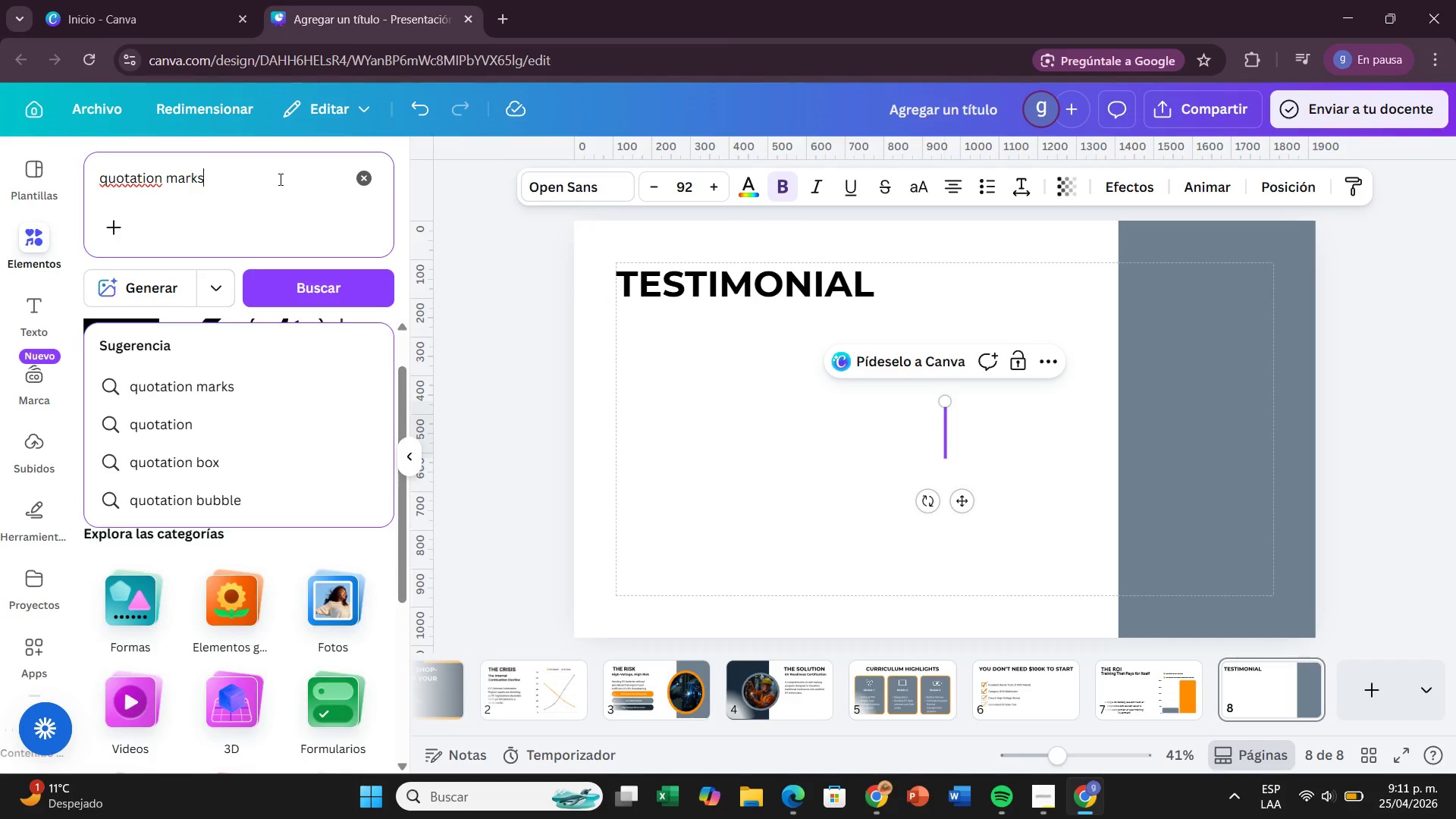 
key(Enter)
 